 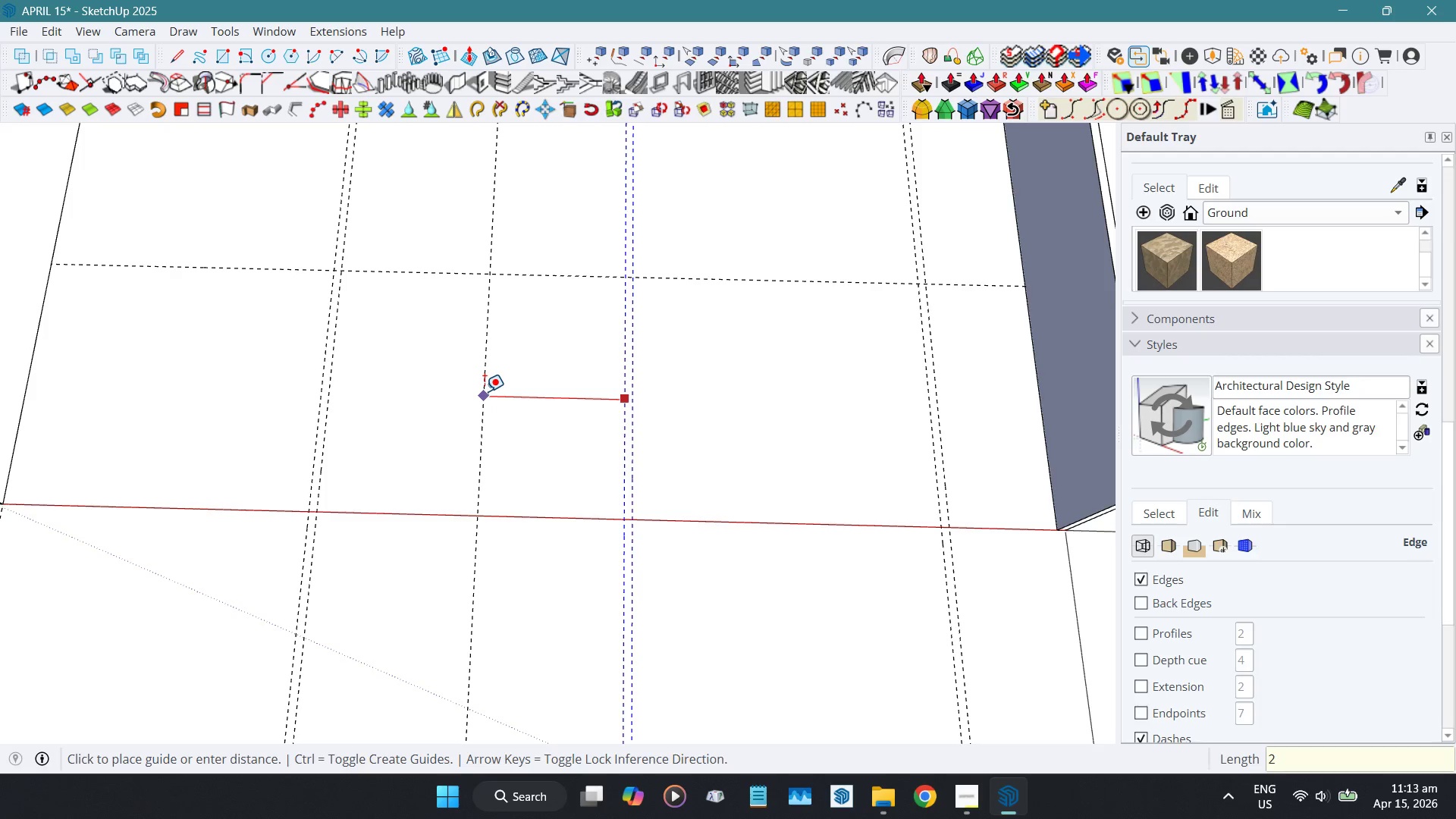 
key(Numpad0)
 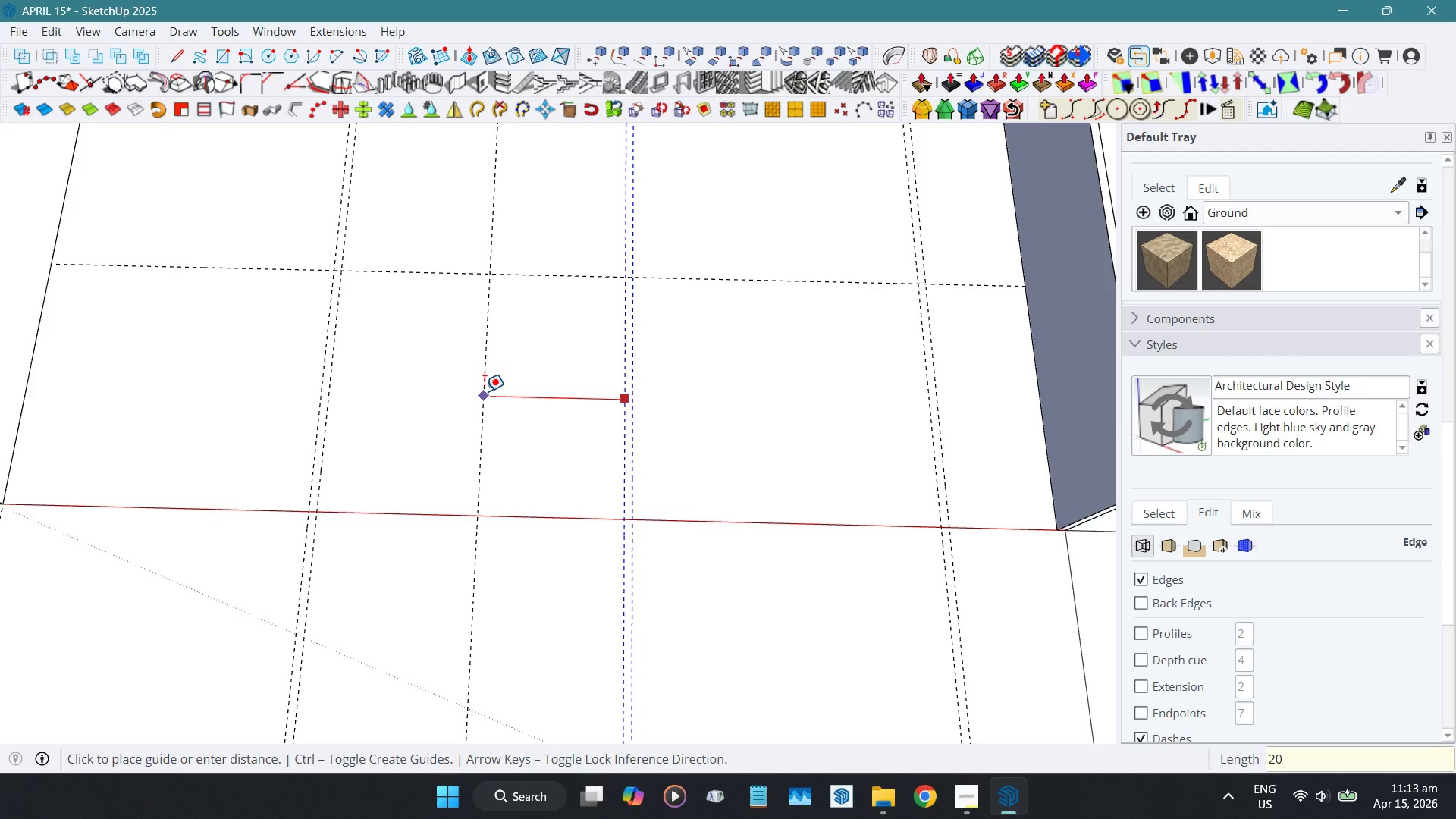 
key(Numpad0)
 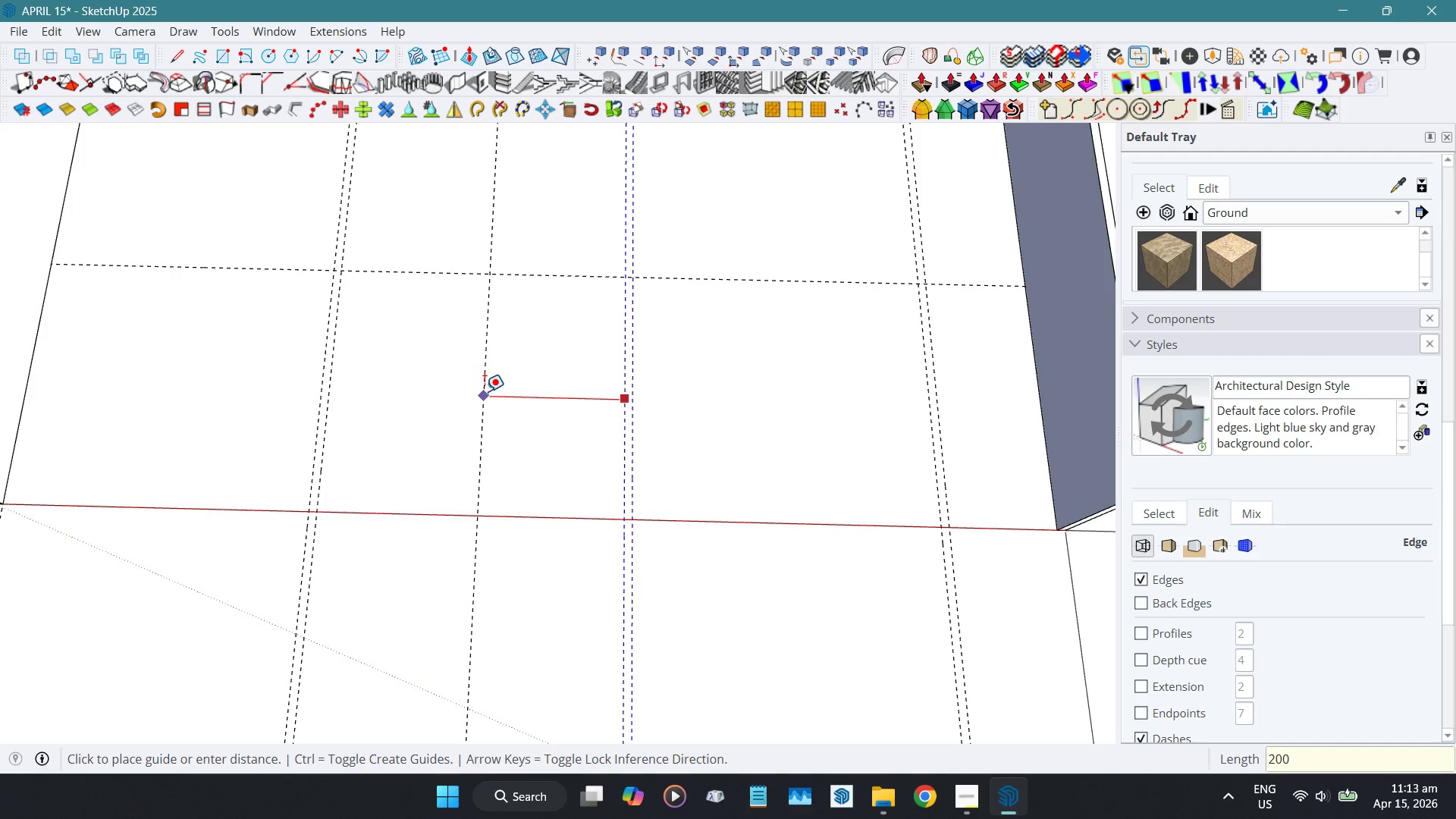 
key(Numpad0)
 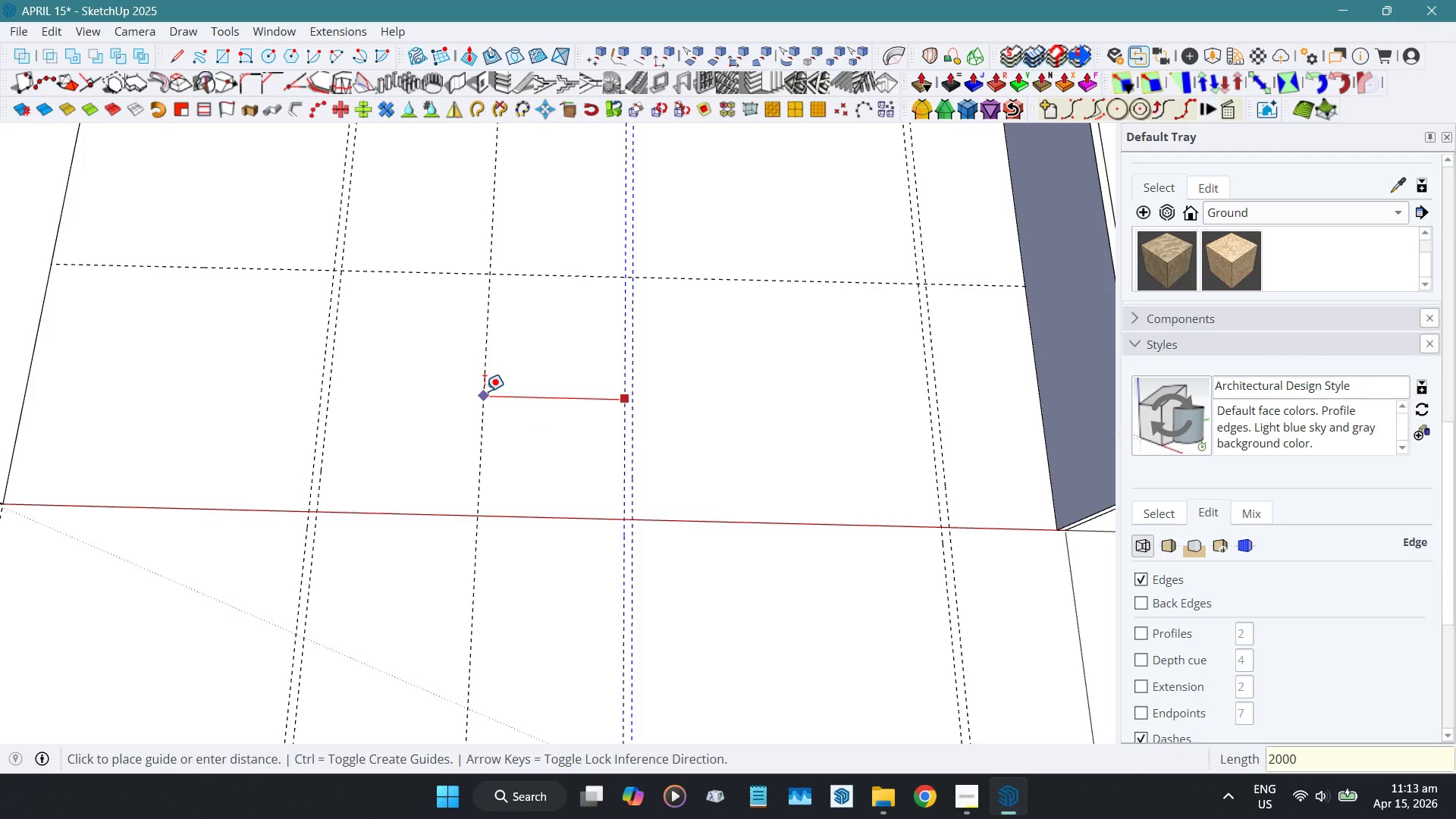 
key(NumpadEnter)
 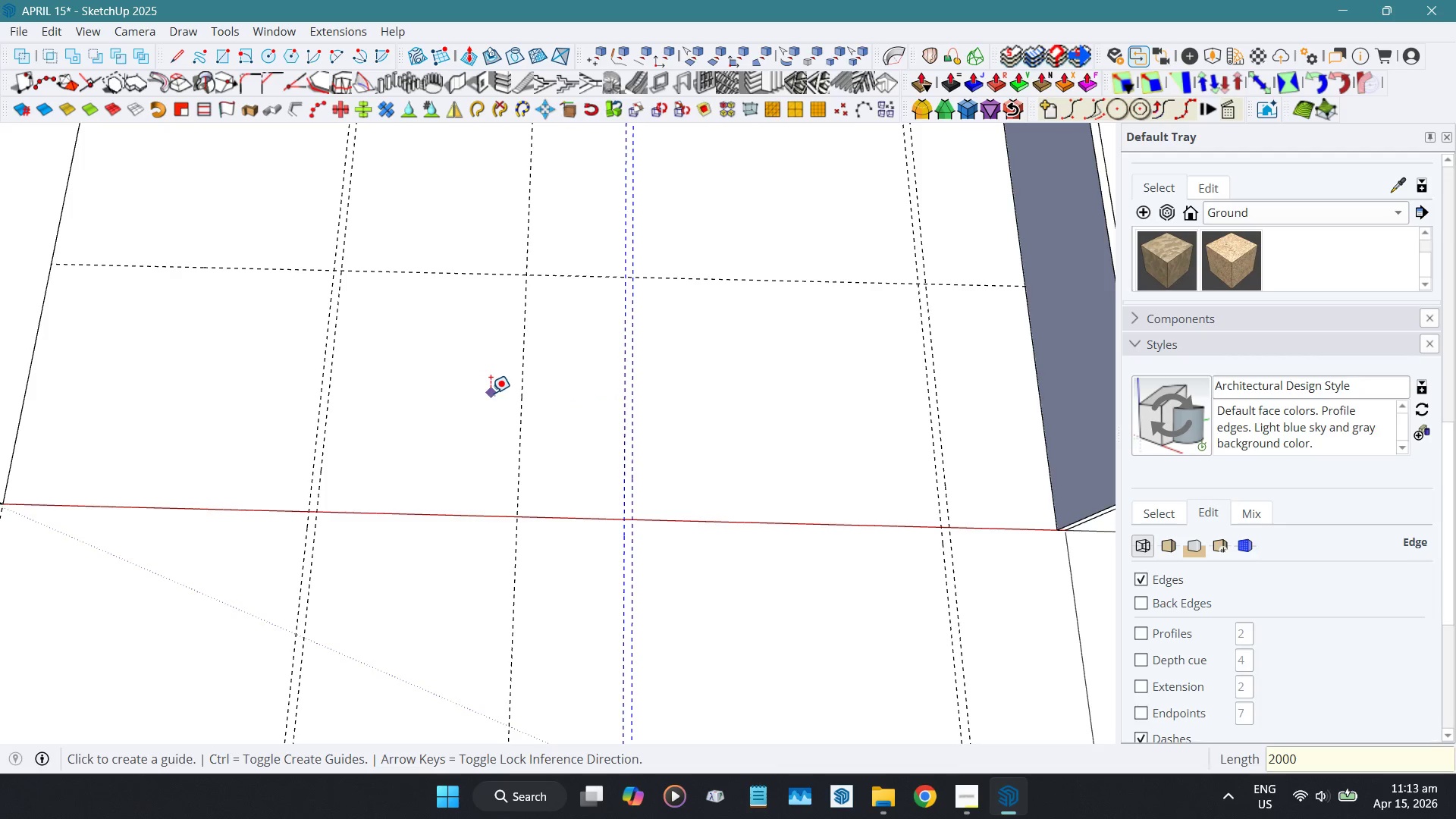 
scroll: coordinate [569, 397], scroll_direction: up, amount: 4.0
 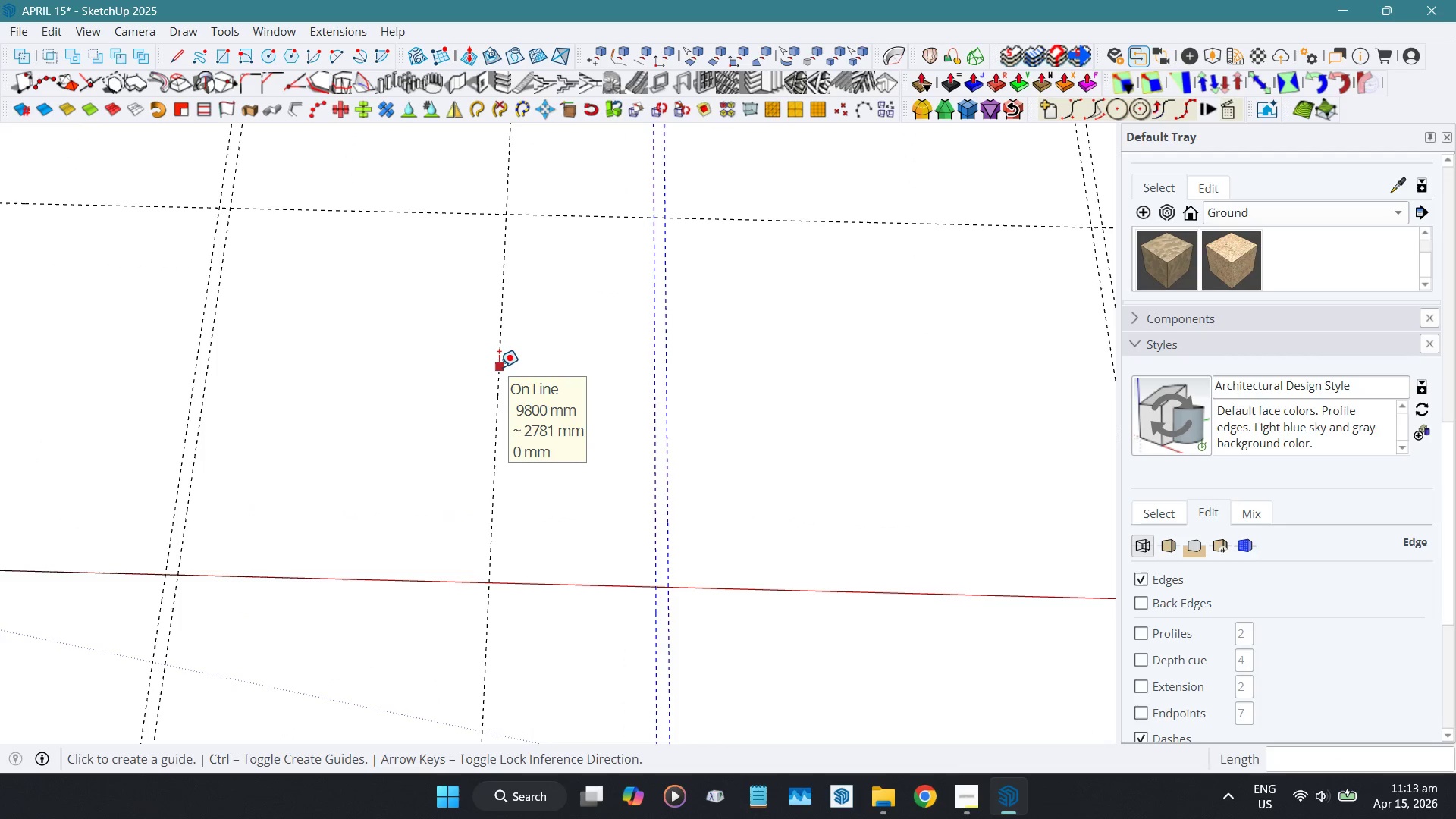 
left_click([499, 367])
 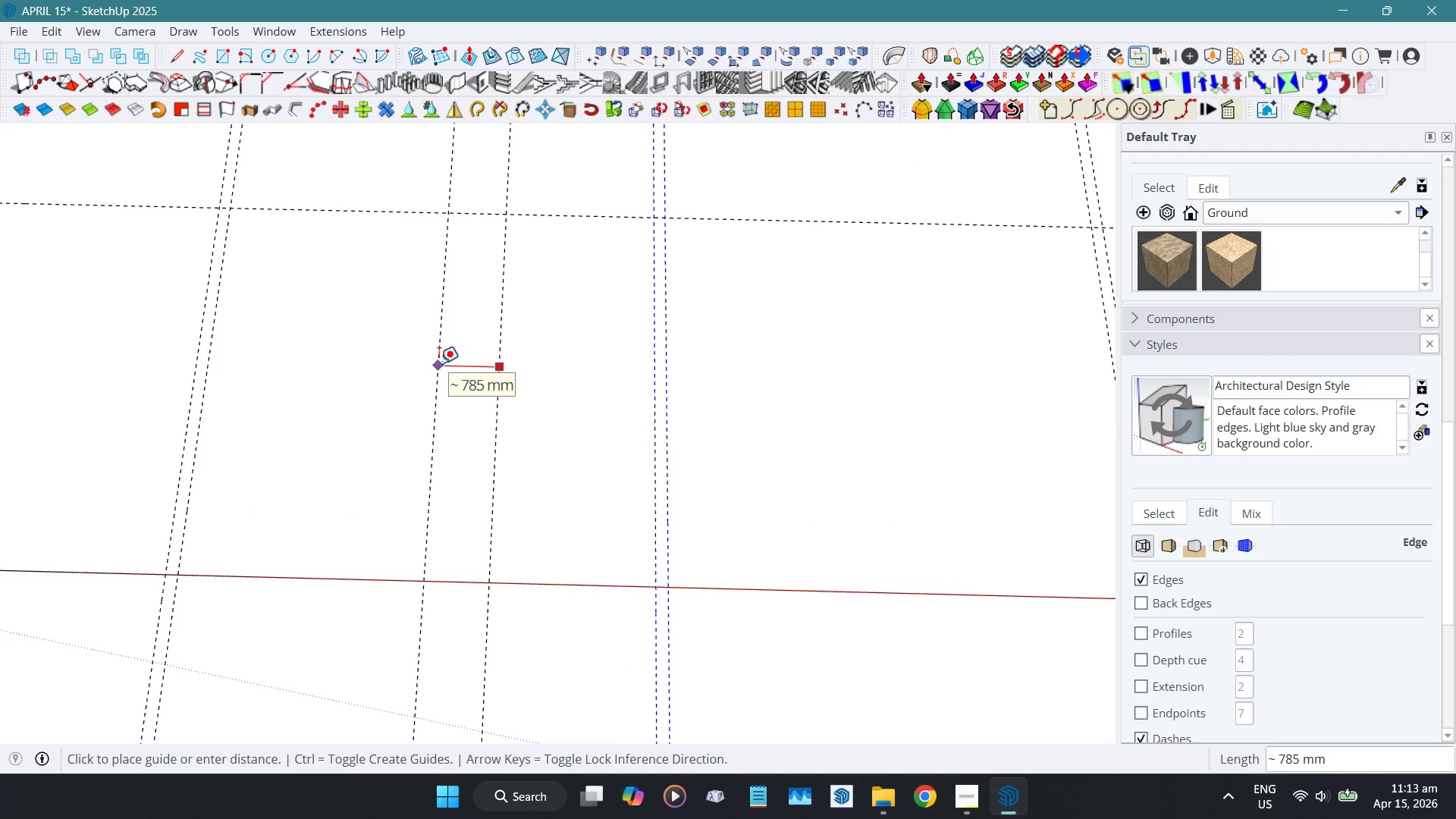 
key(Numpad1)
 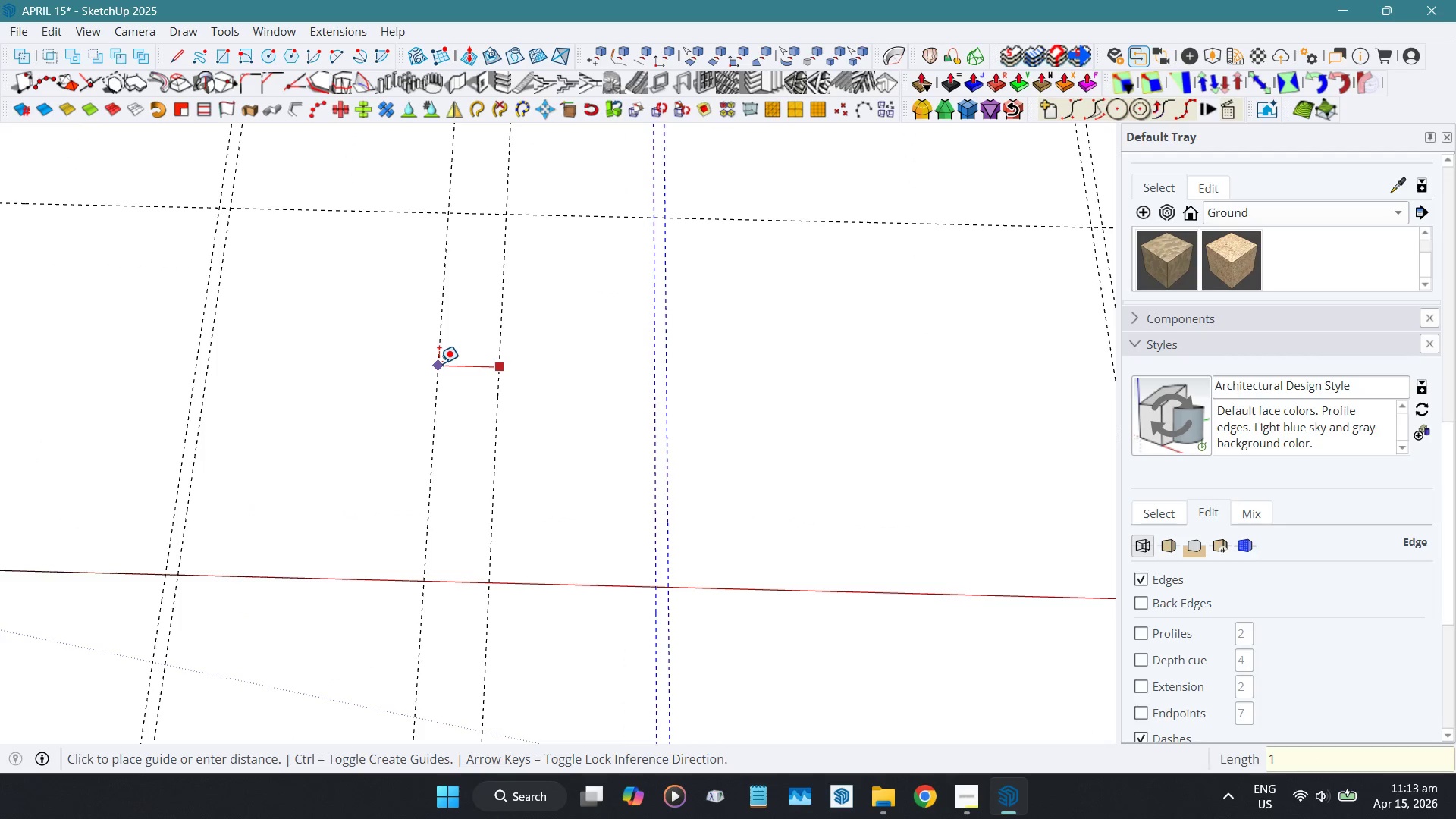 
key(Numpad0)
 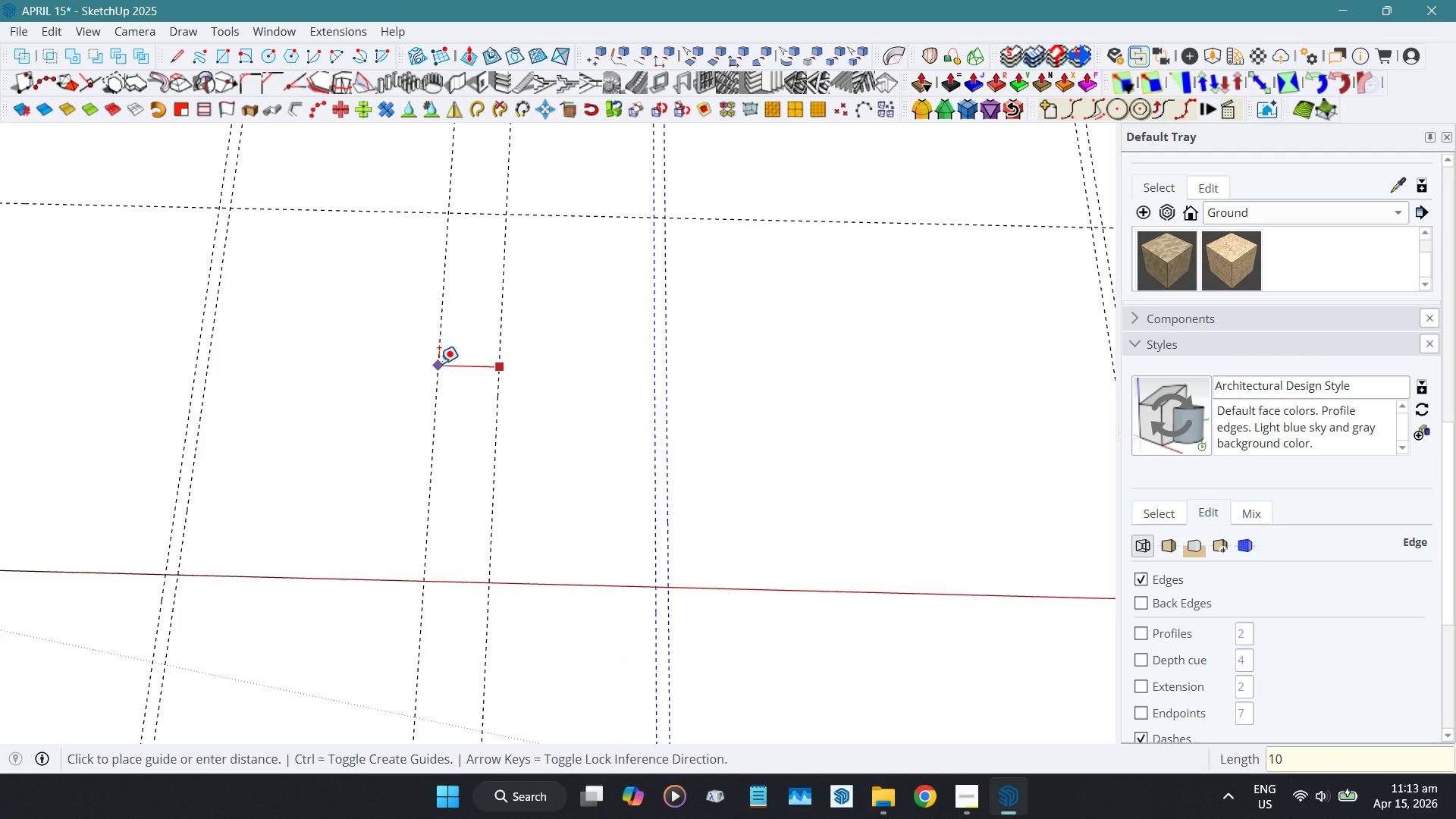 
key(Numpad0)
 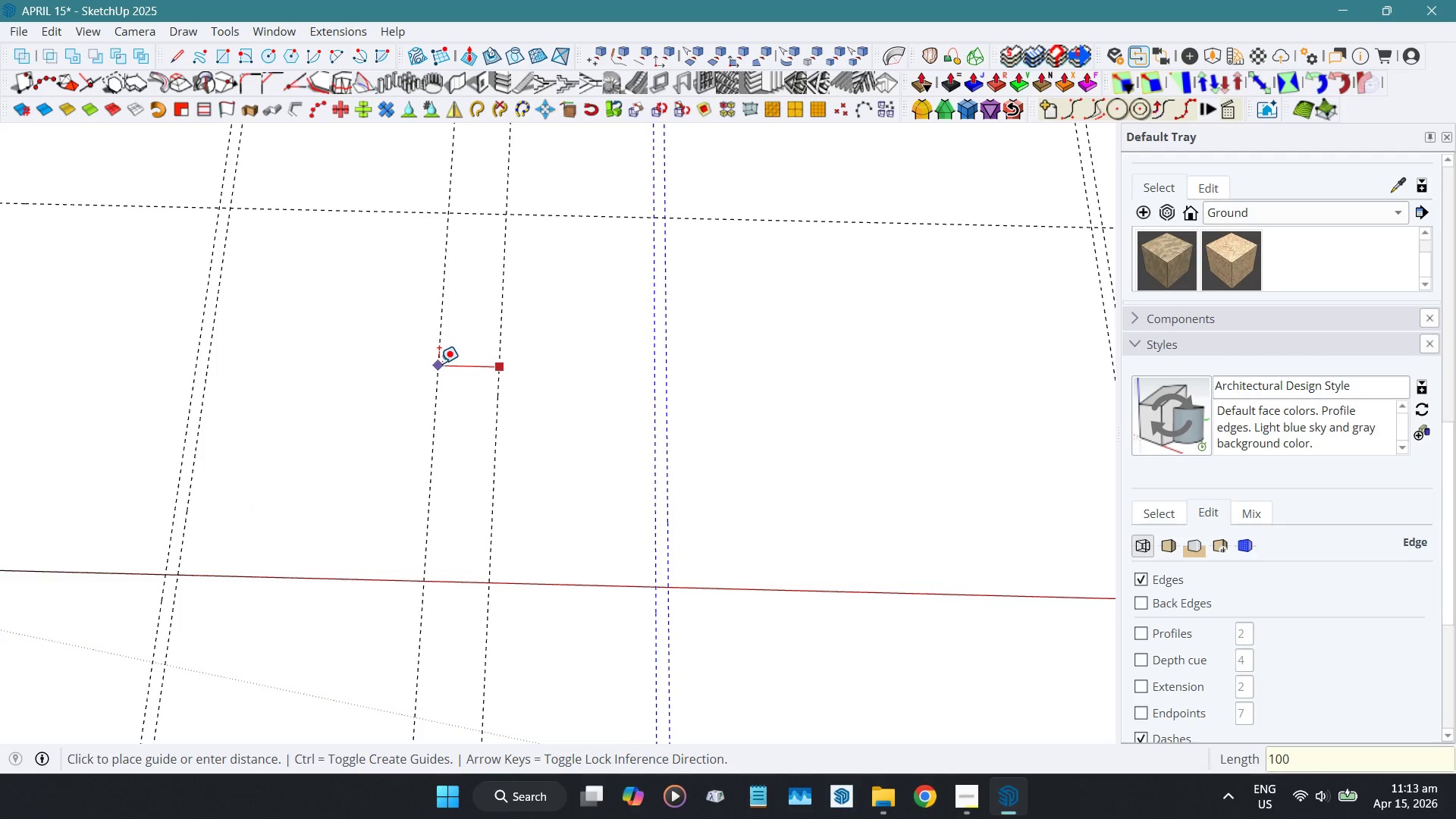 
key(Backspace)
 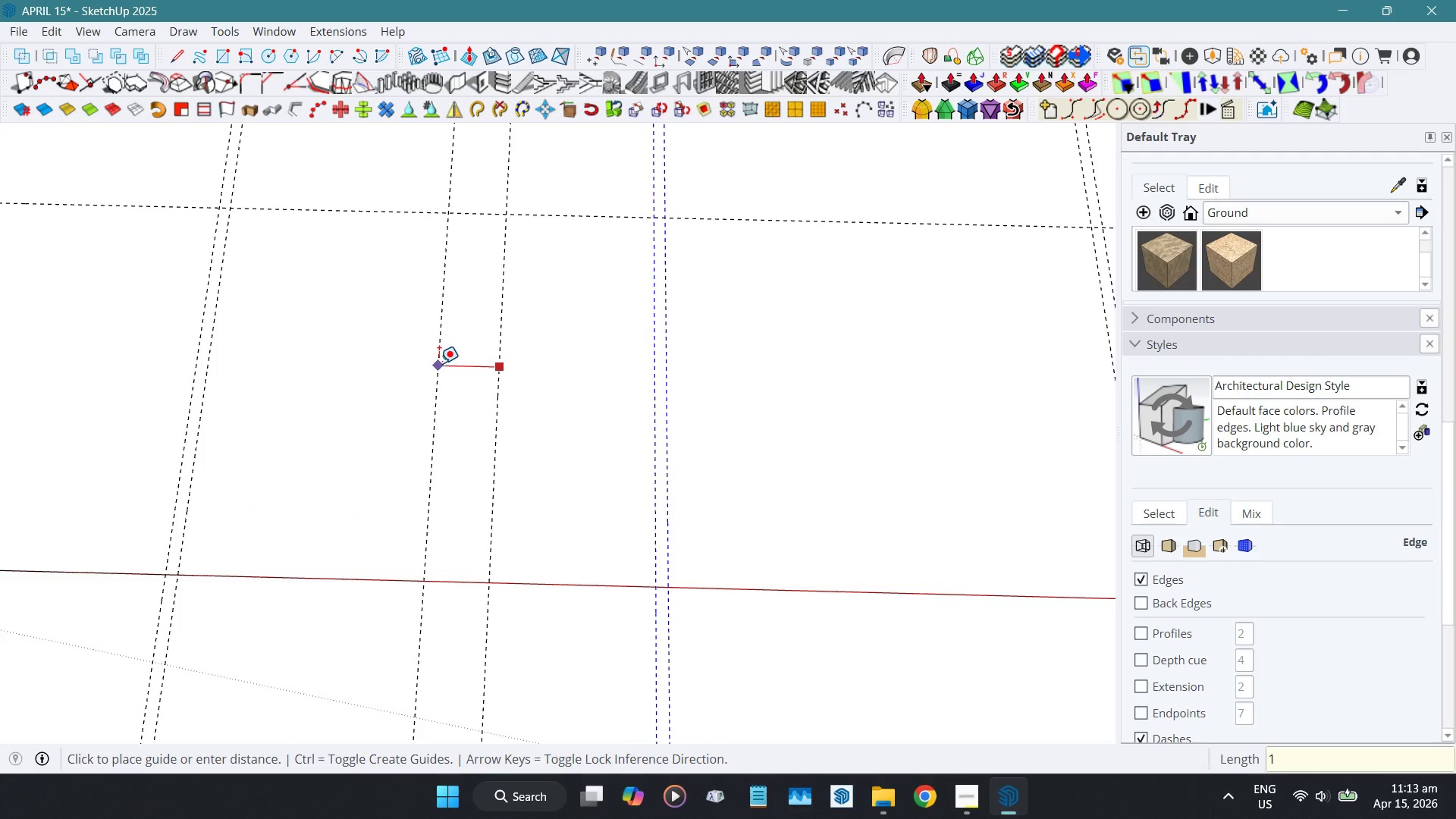 
key(Backspace)
 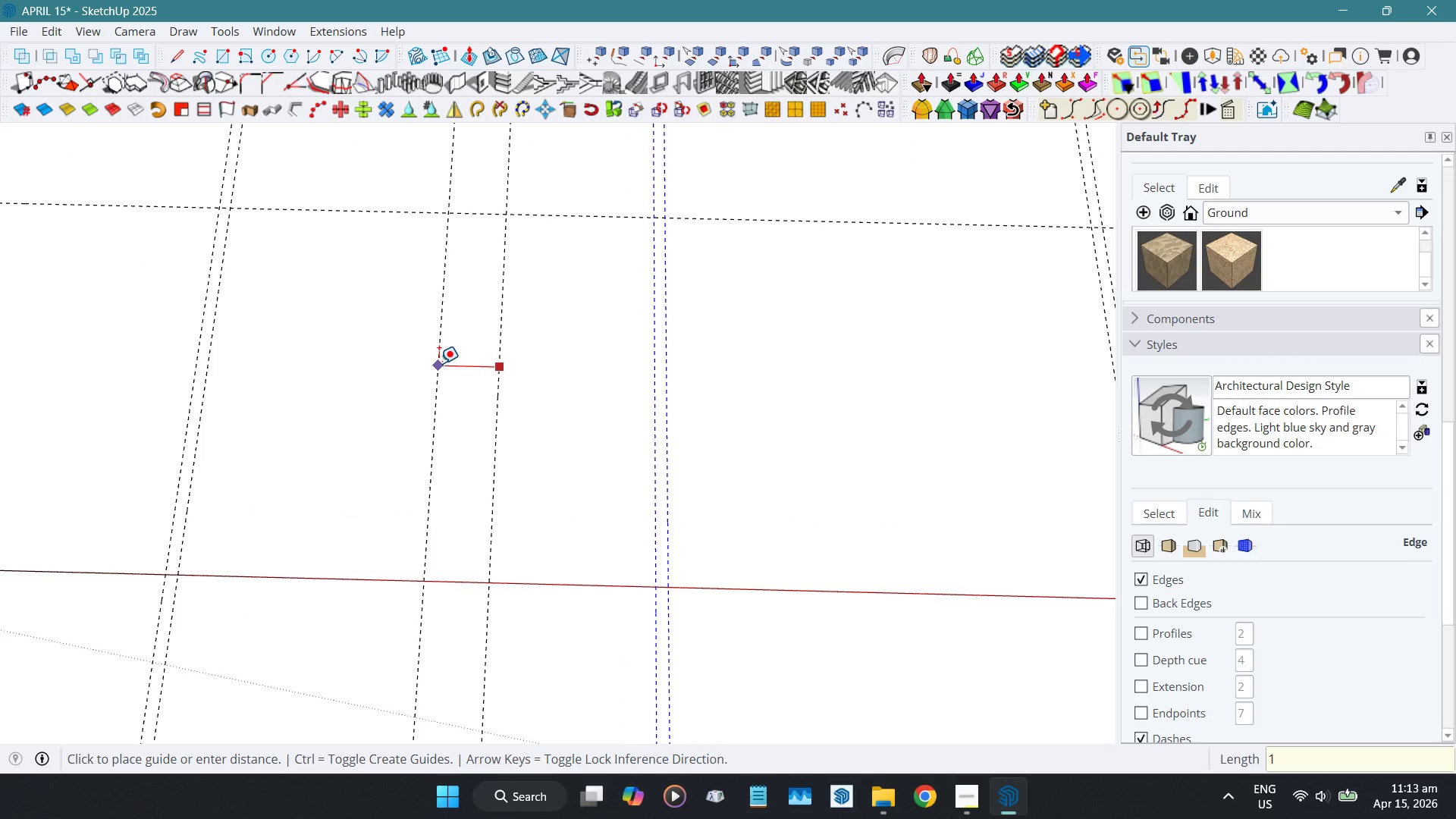 
key(Numpad5)
 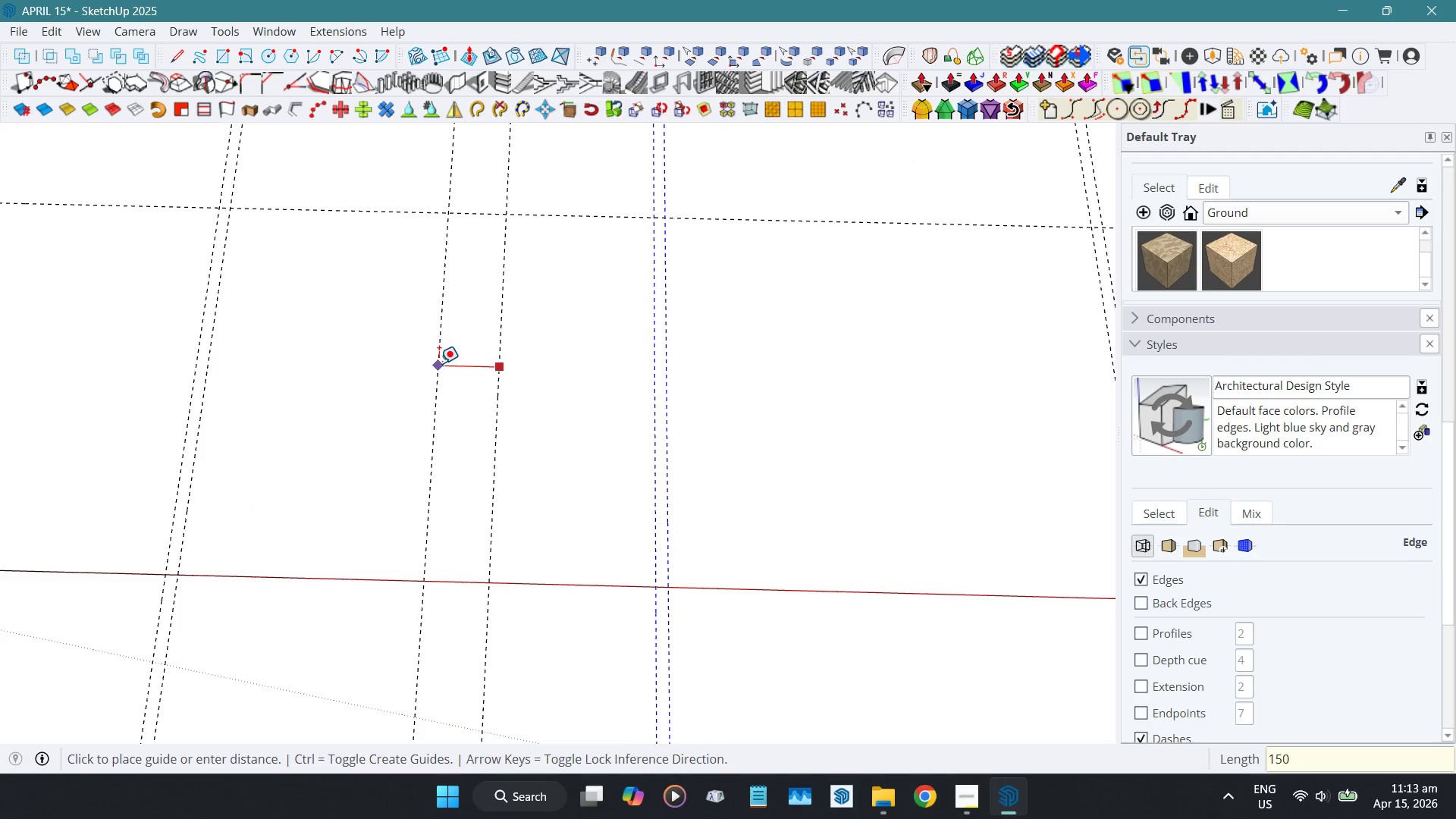 
key(Numpad0)
 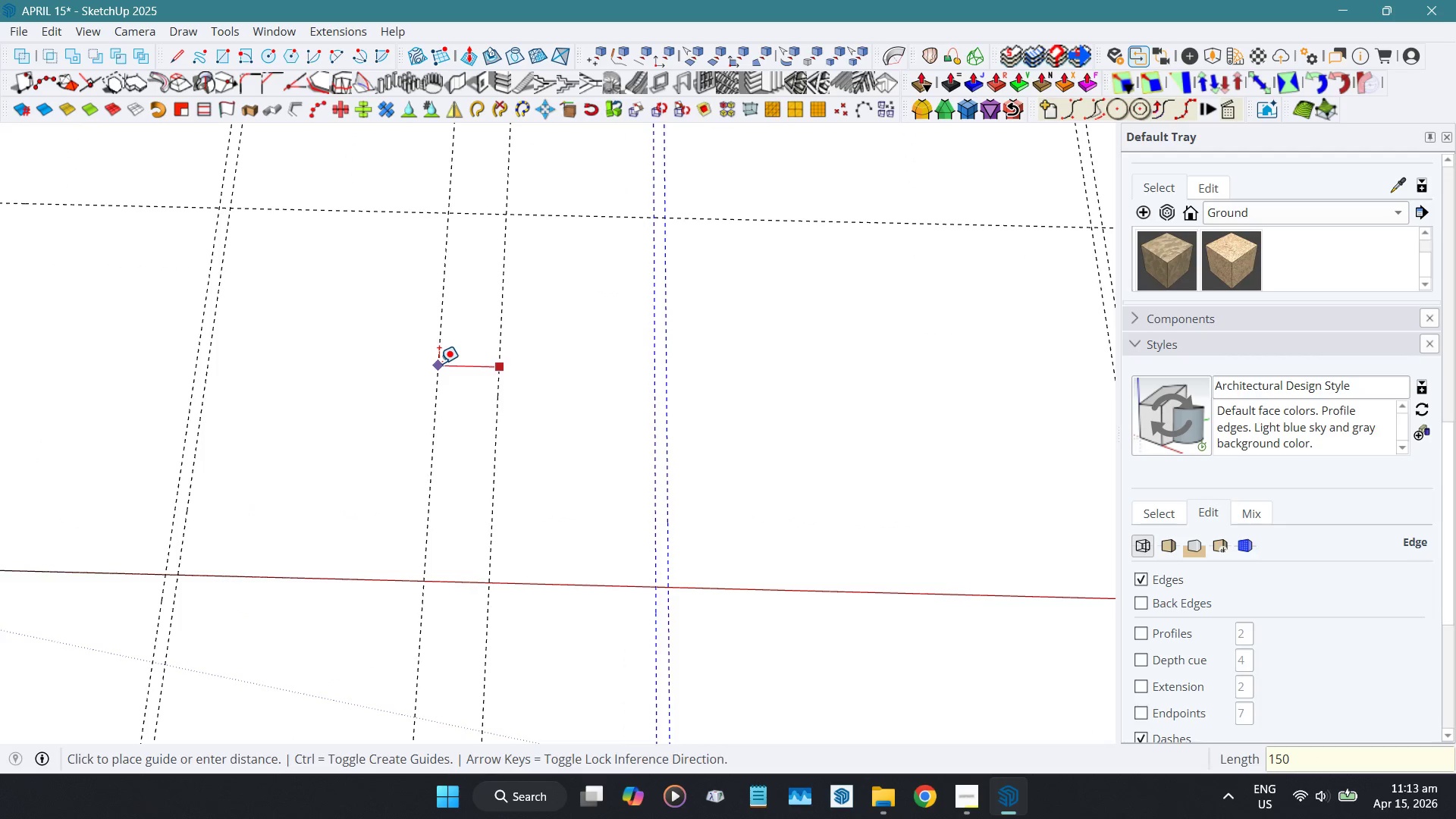 
key(NumpadEnter)
 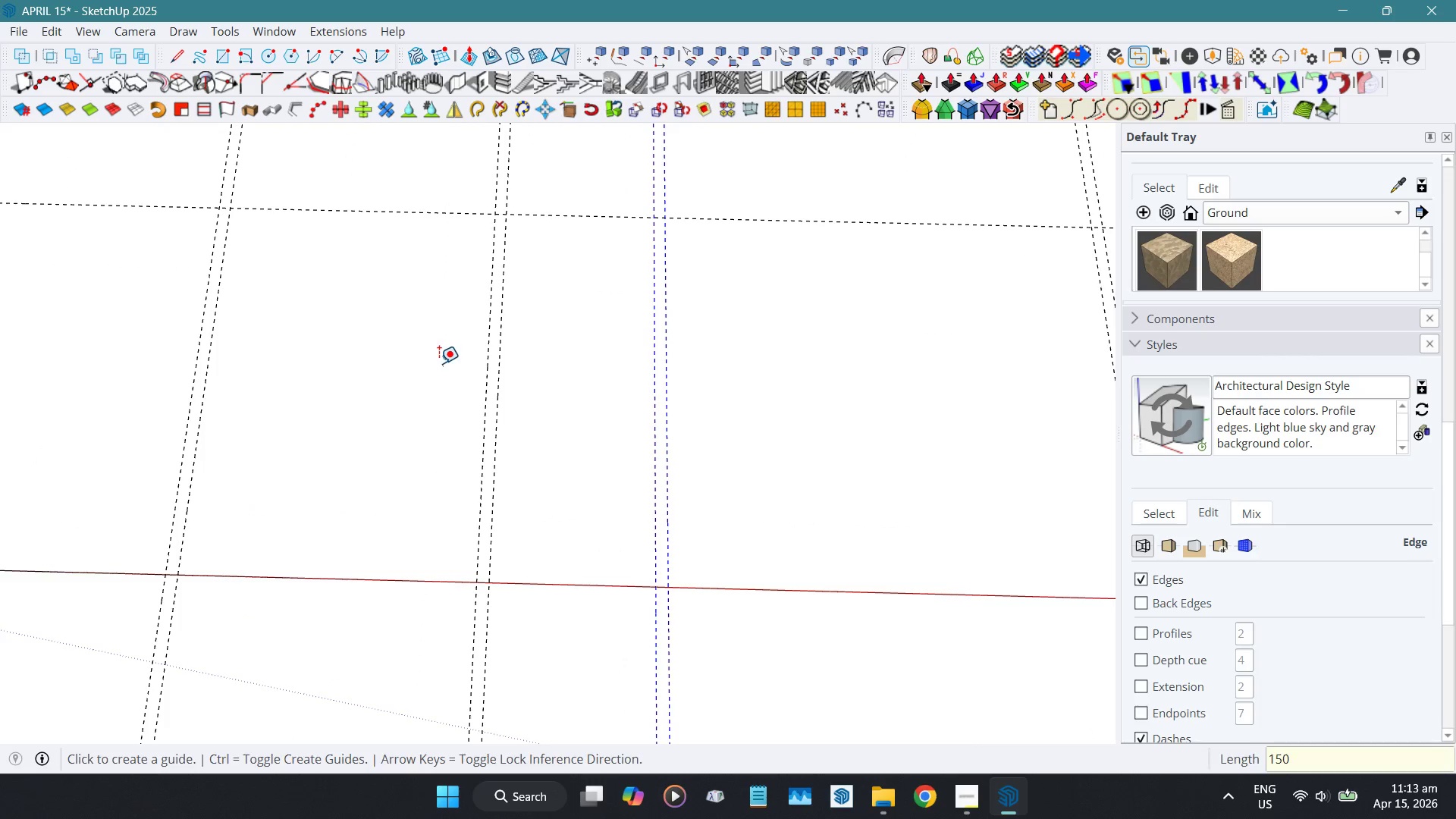 
key(Space)
 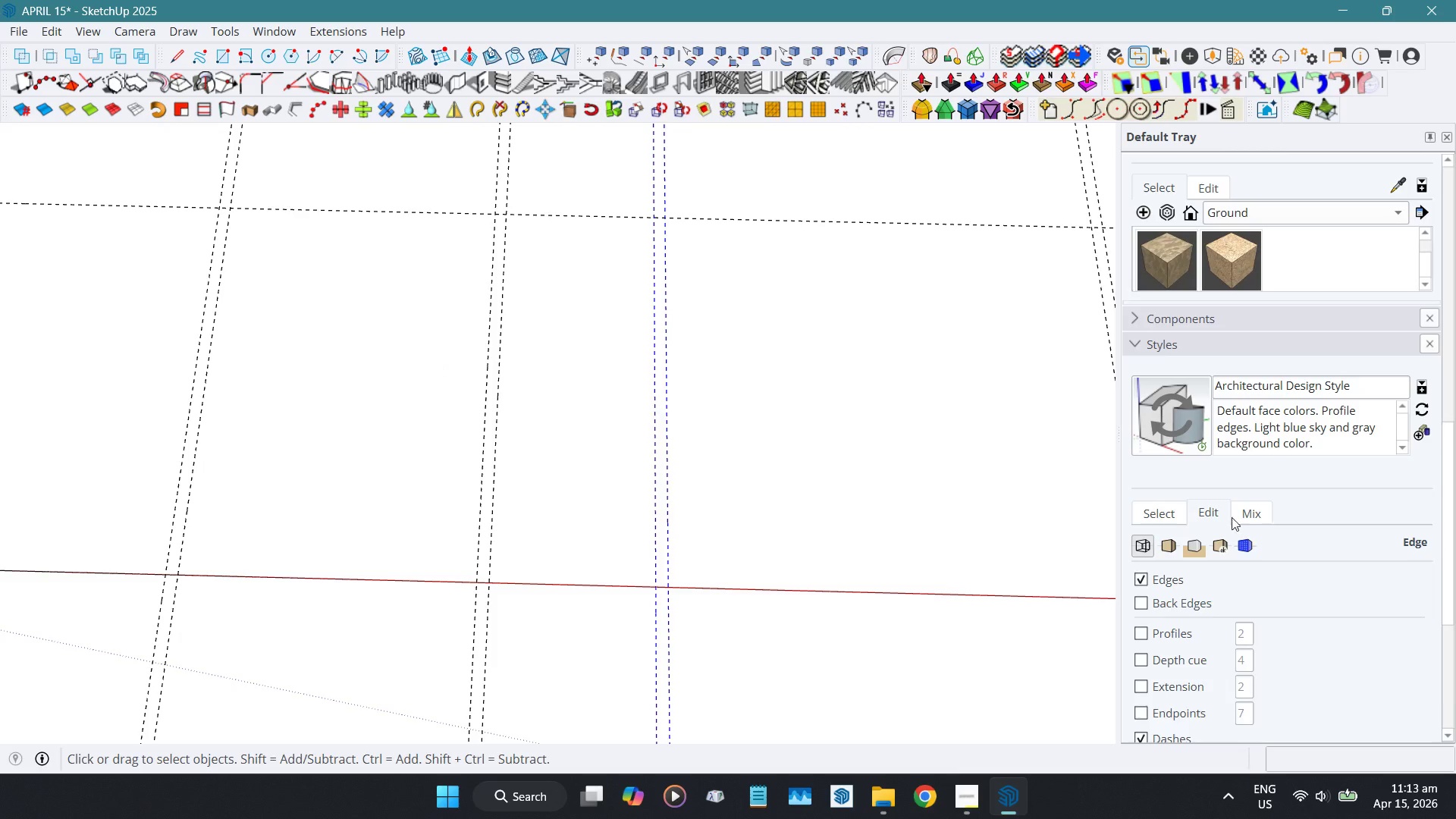 
scroll: coordinate [526, 441], scroll_direction: down, amount: 21.0
 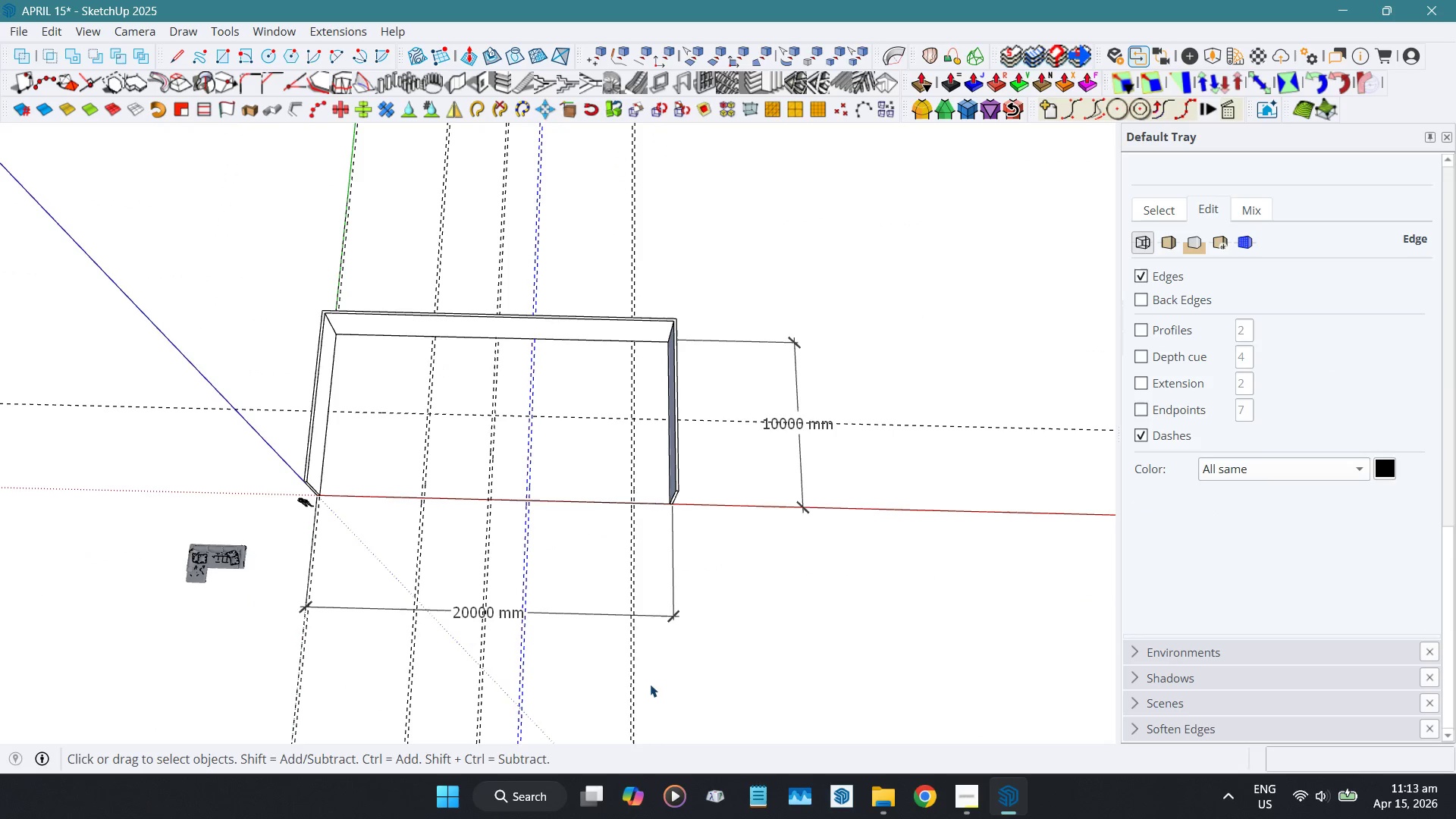 
left_click_drag(start_coordinate=[650, 682], to_coordinate=[447, 711])
 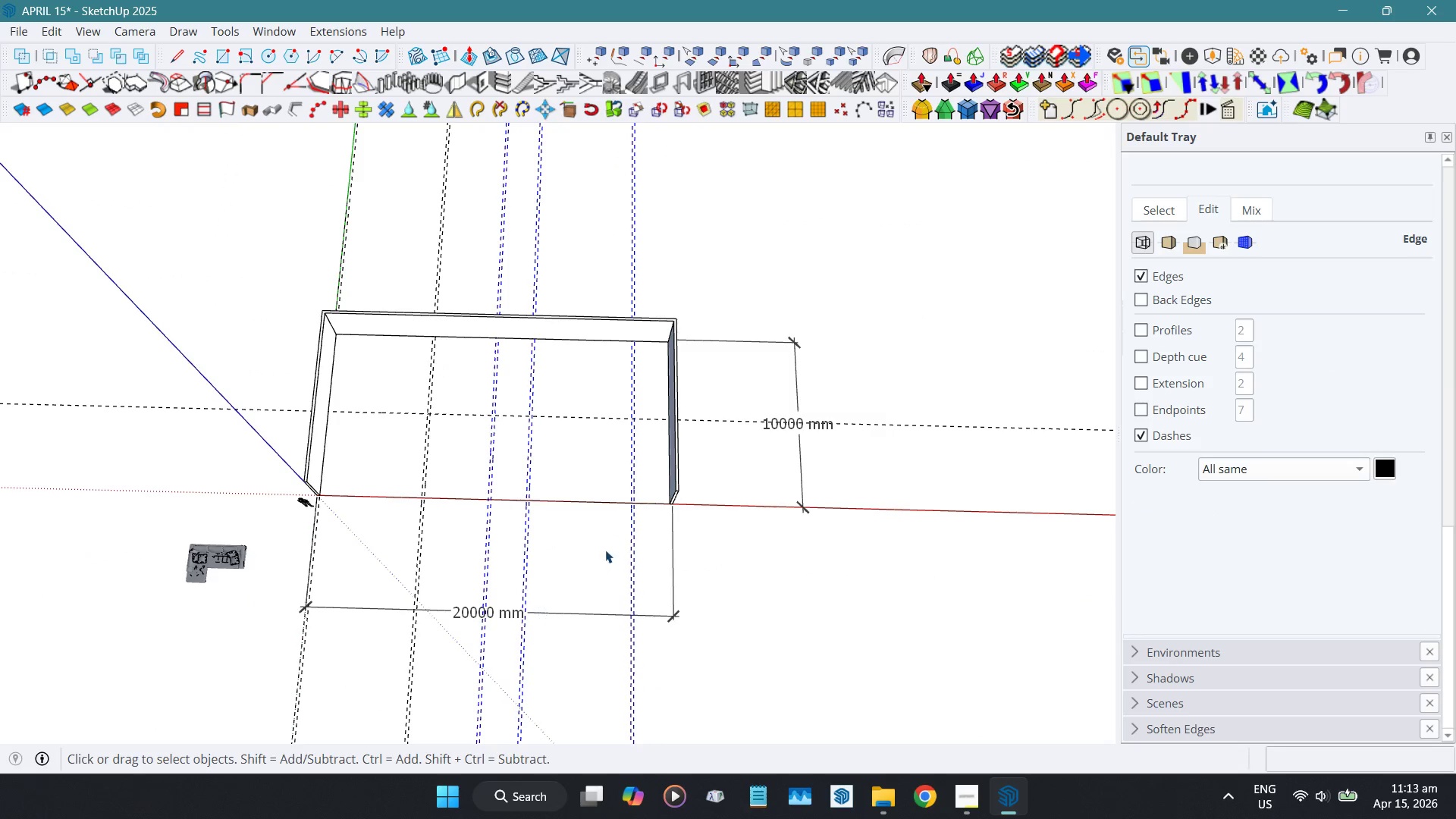 
key(Shift+ShiftLeft)
 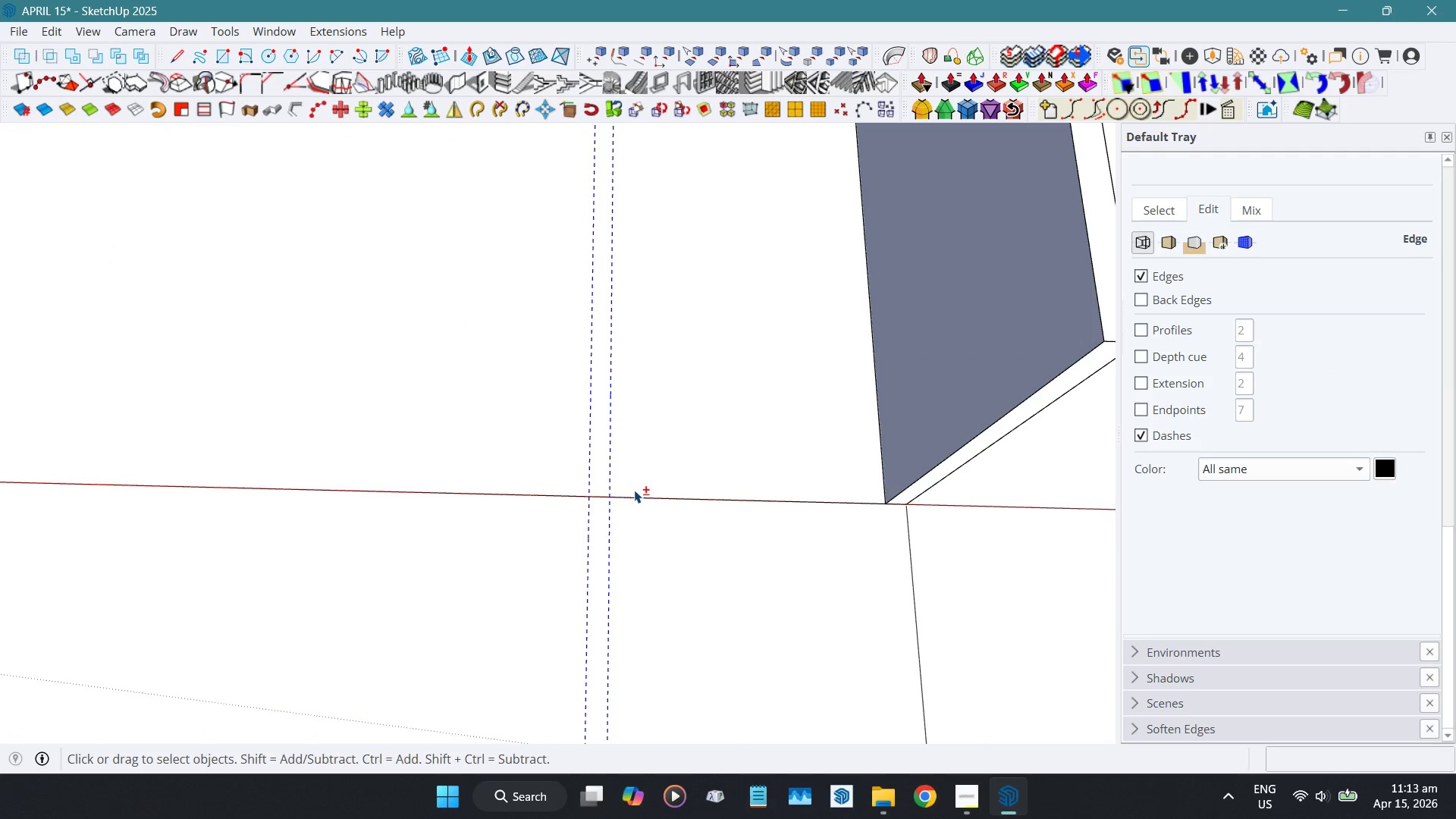 
key(Shift+W)
 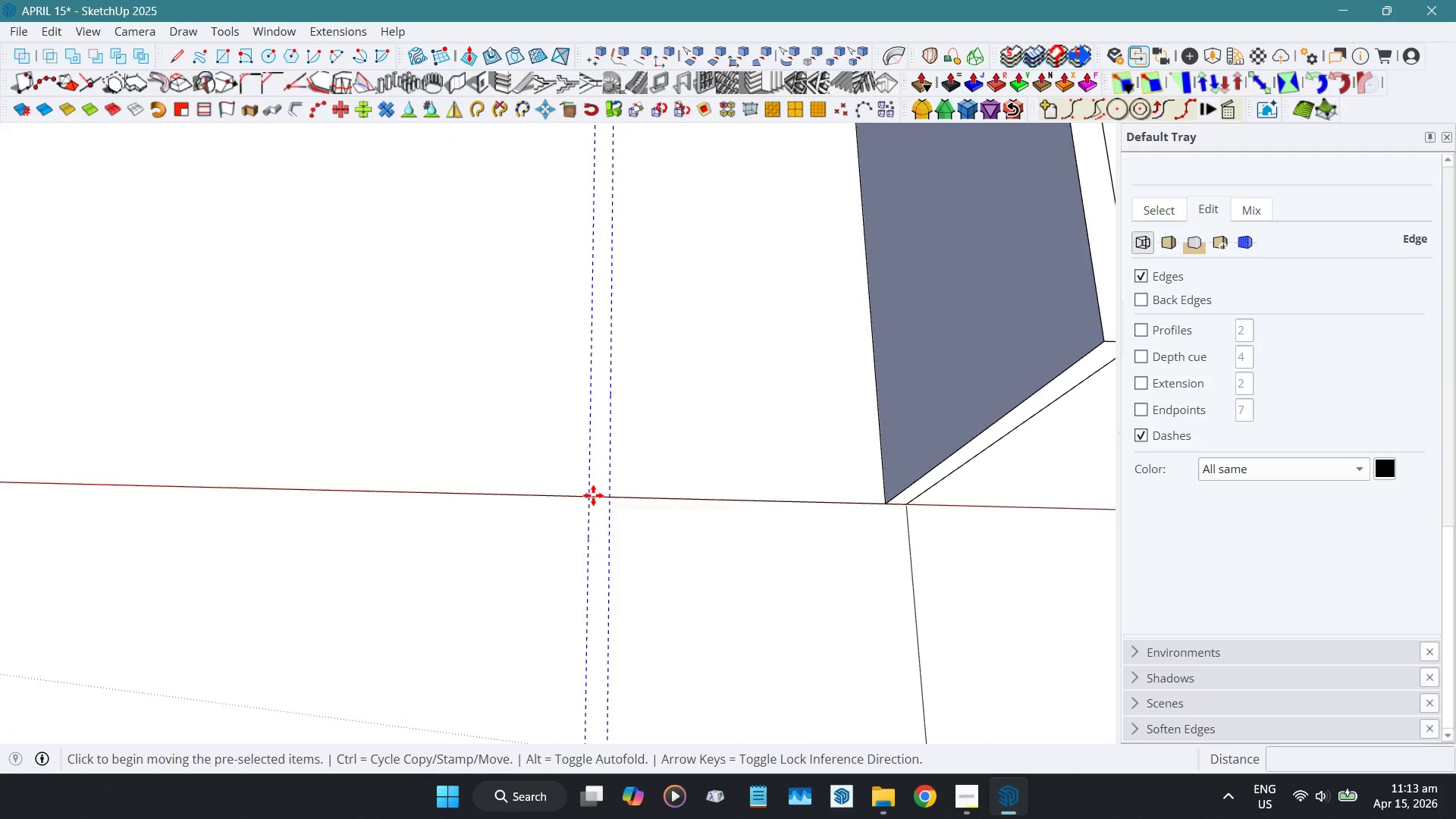 
scroll: coordinate [636, 490], scroll_direction: up, amount: 19.0
 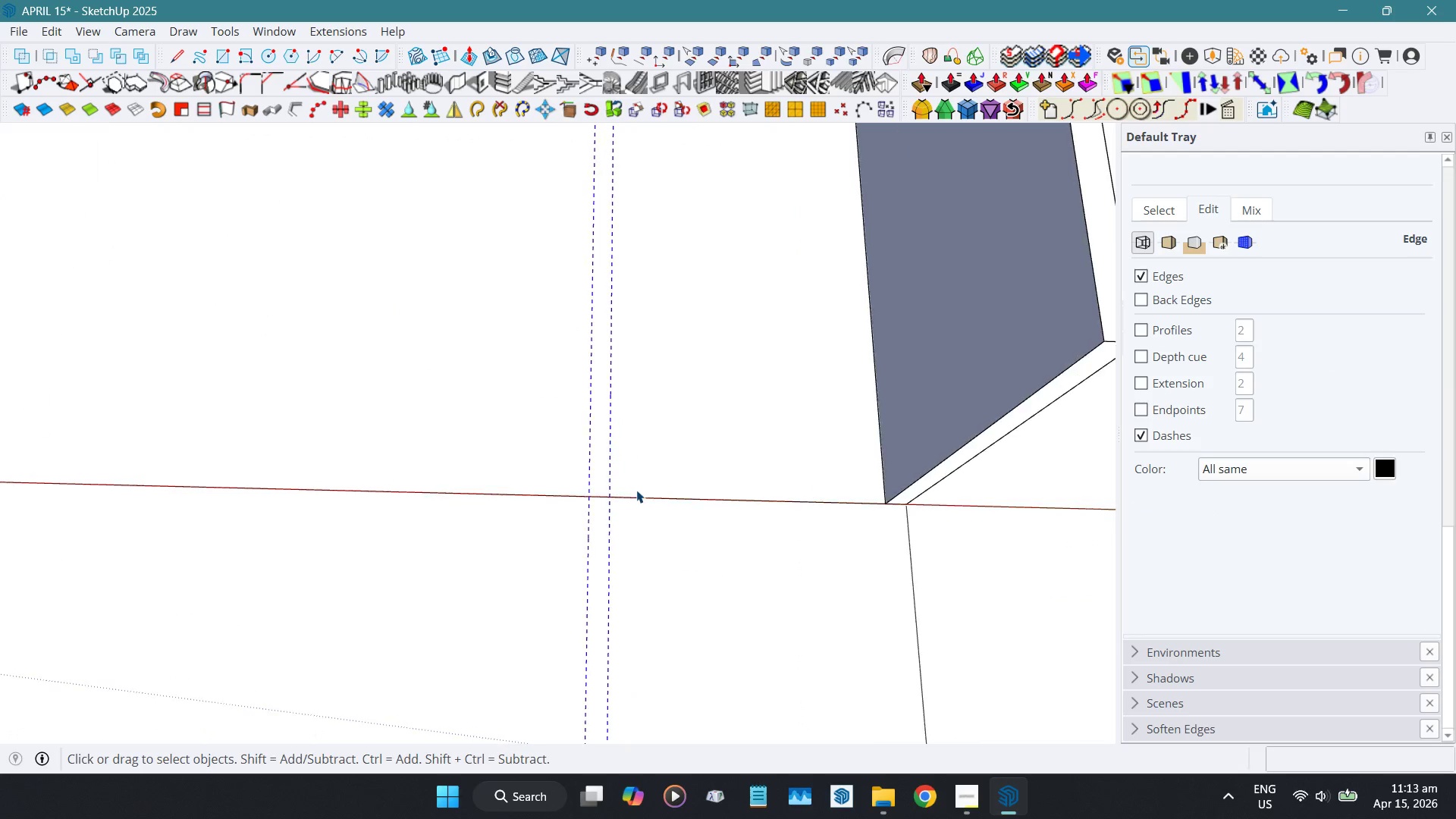 
hold_key(key=ShiftLeft, duration=0.88)
left_click([977, 394])
 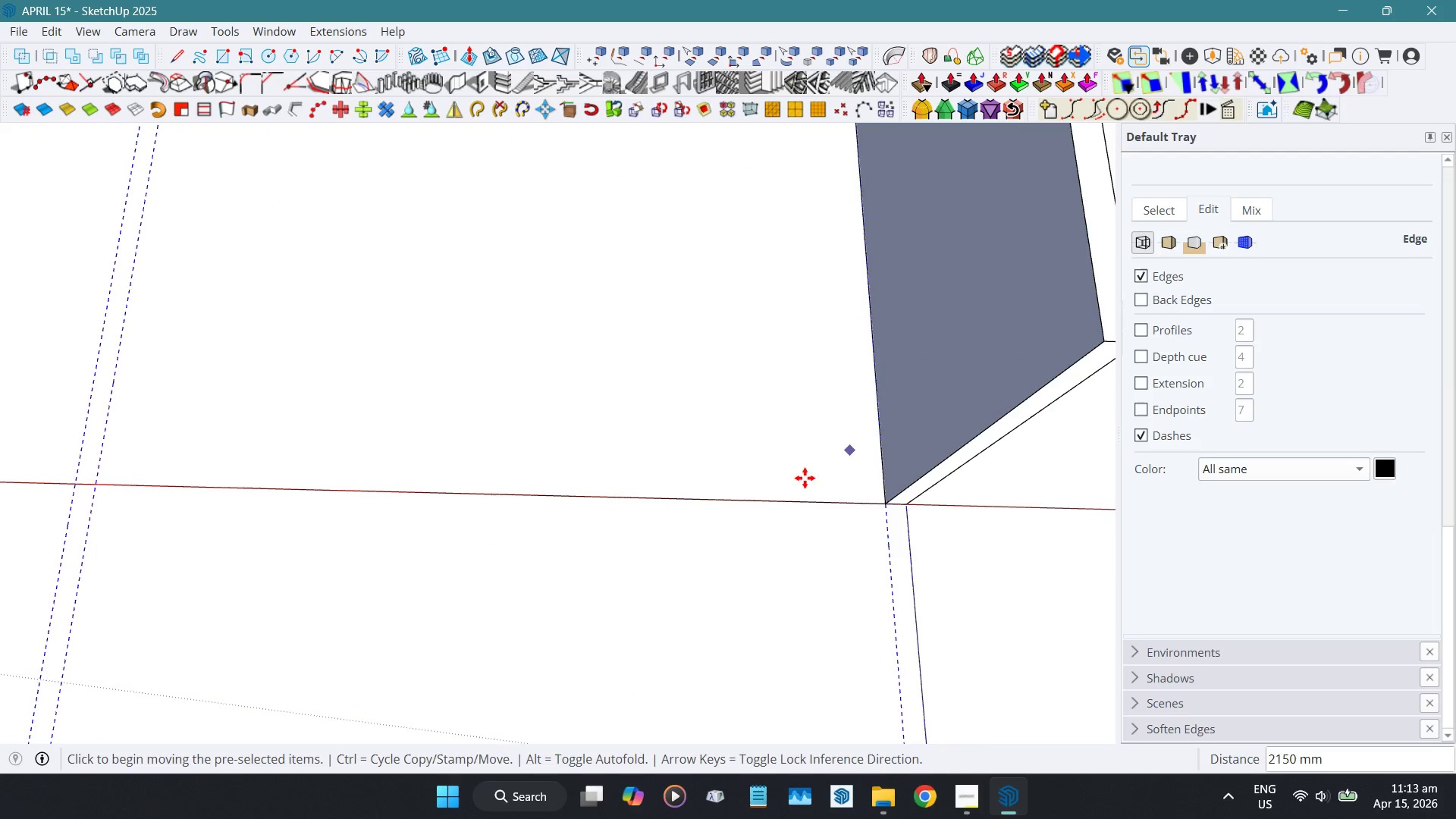 
key(Space)
 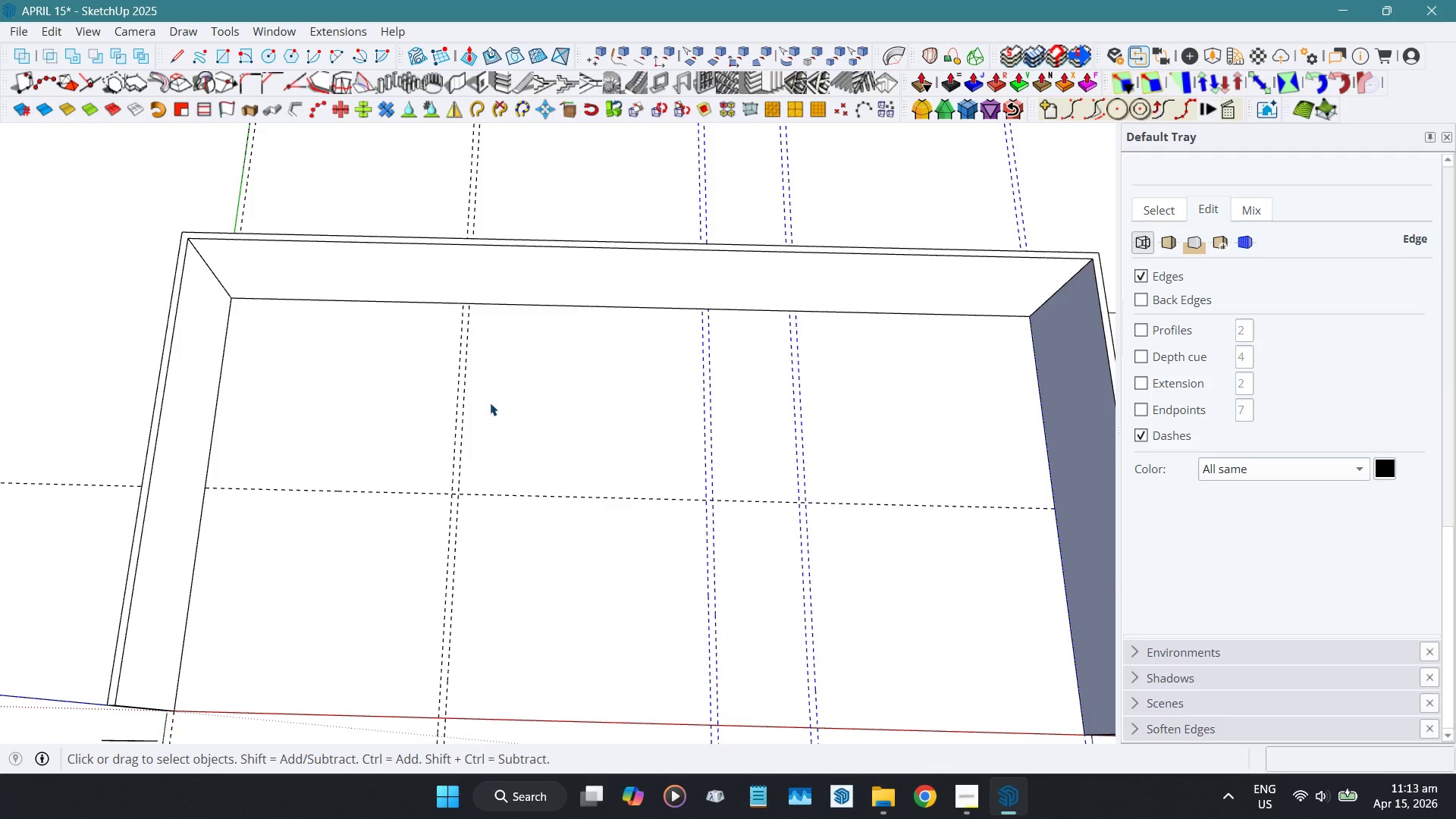 
scroll: coordinate [490, 403], scroll_direction: down, amount: 22.0
 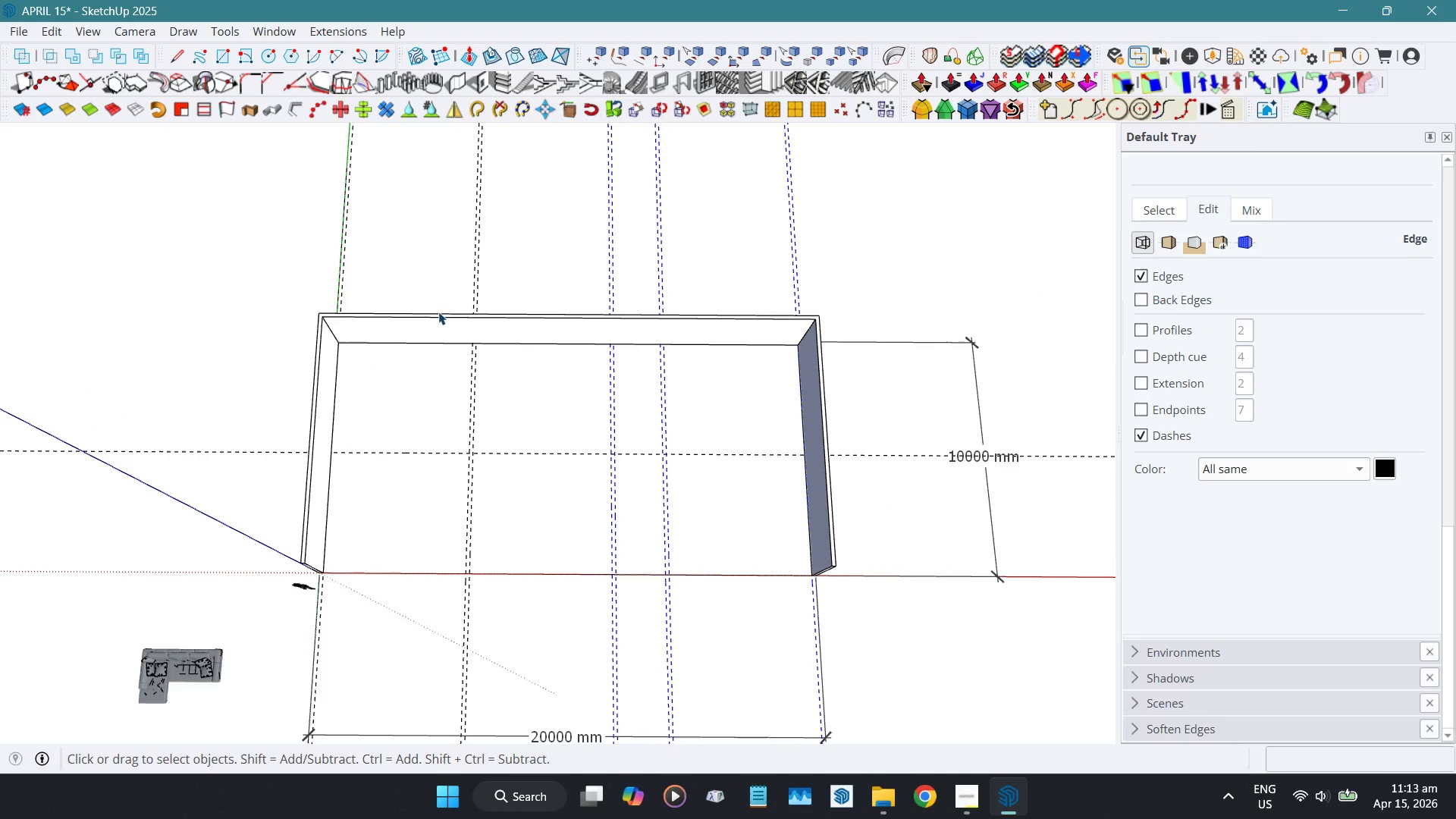 
key(Control+ControlLeft)
 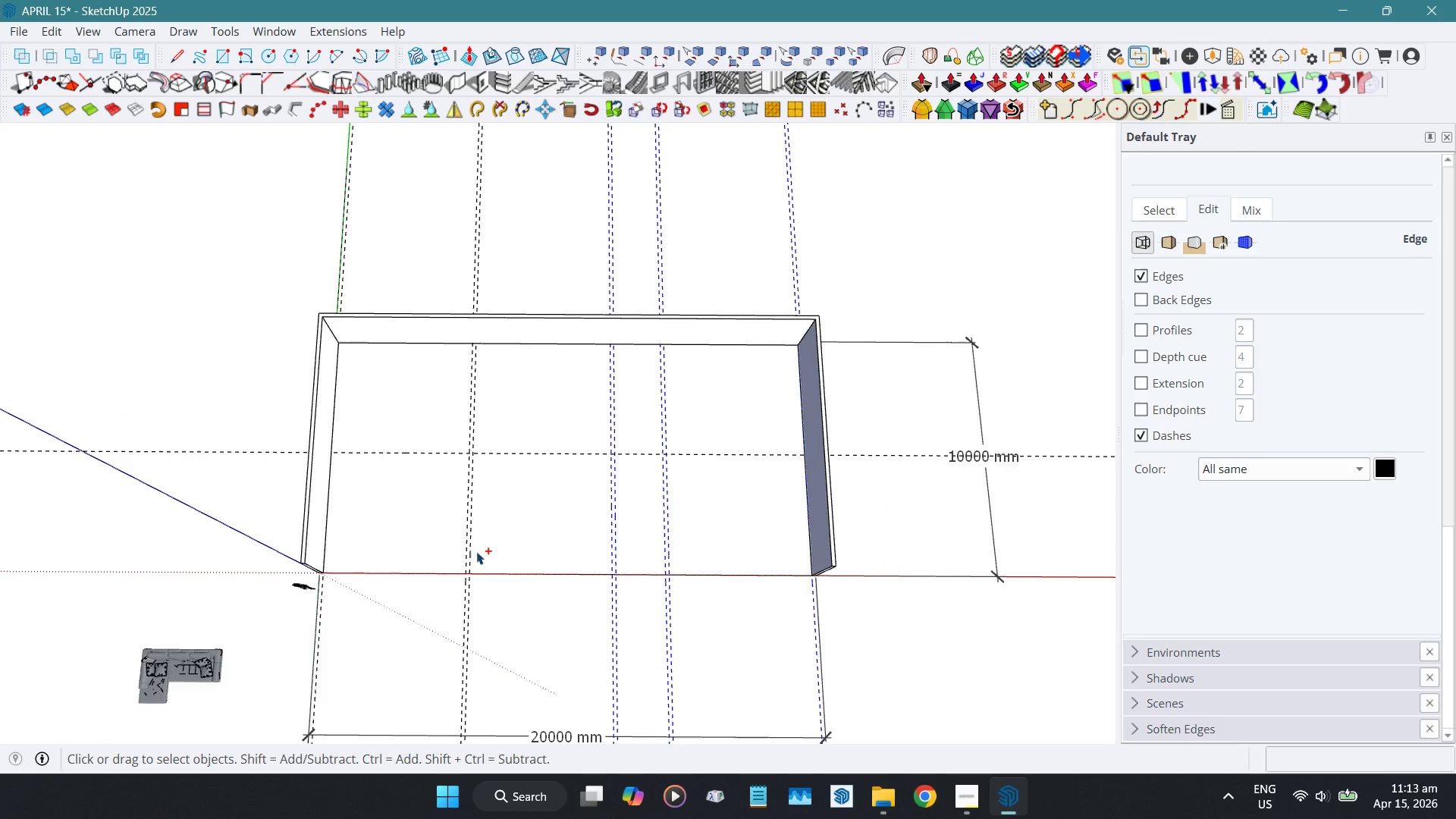 
key(Control+S)
 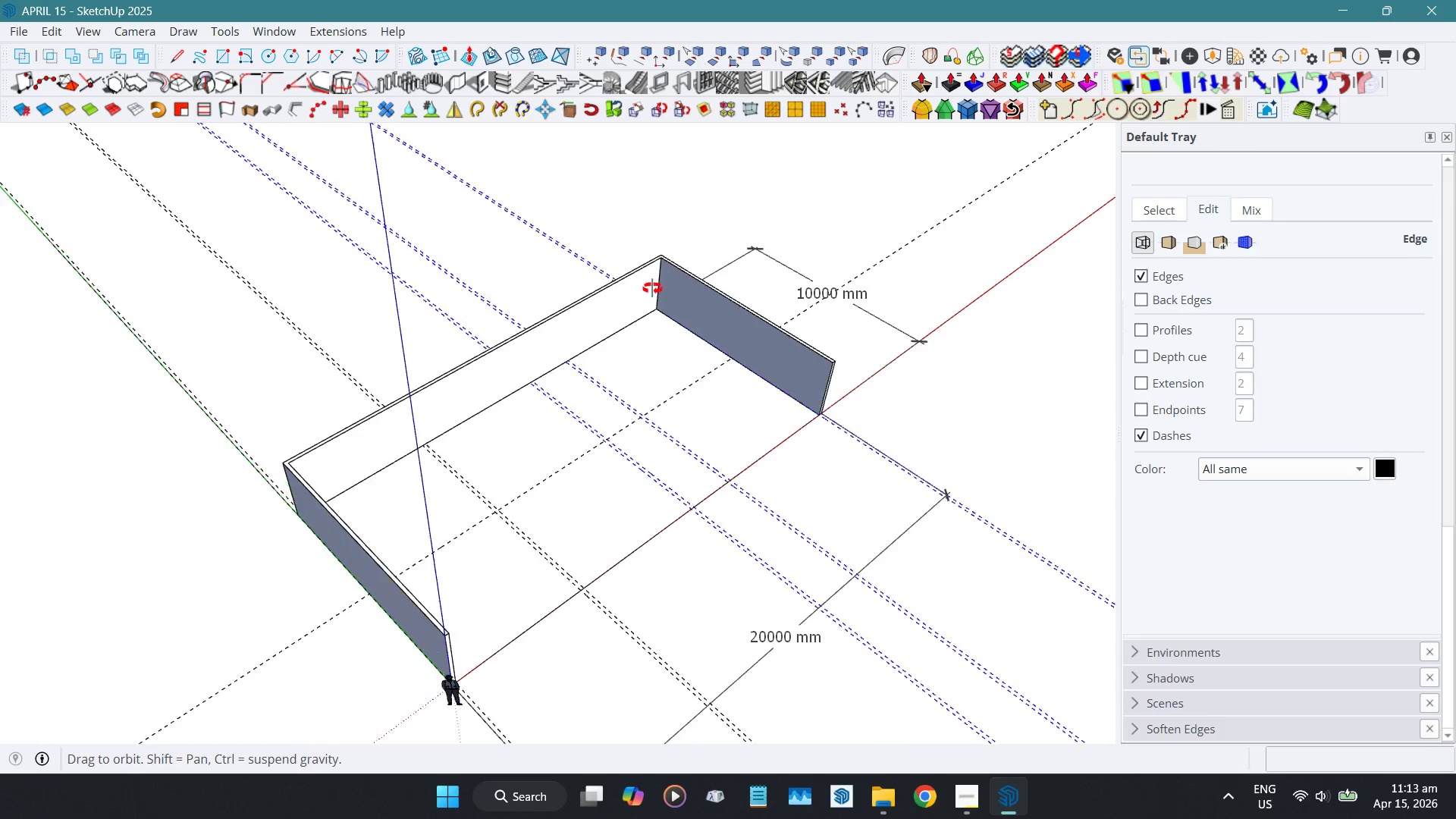 
scroll: coordinate [437, 595], scroll_direction: up, amount: 39.0
 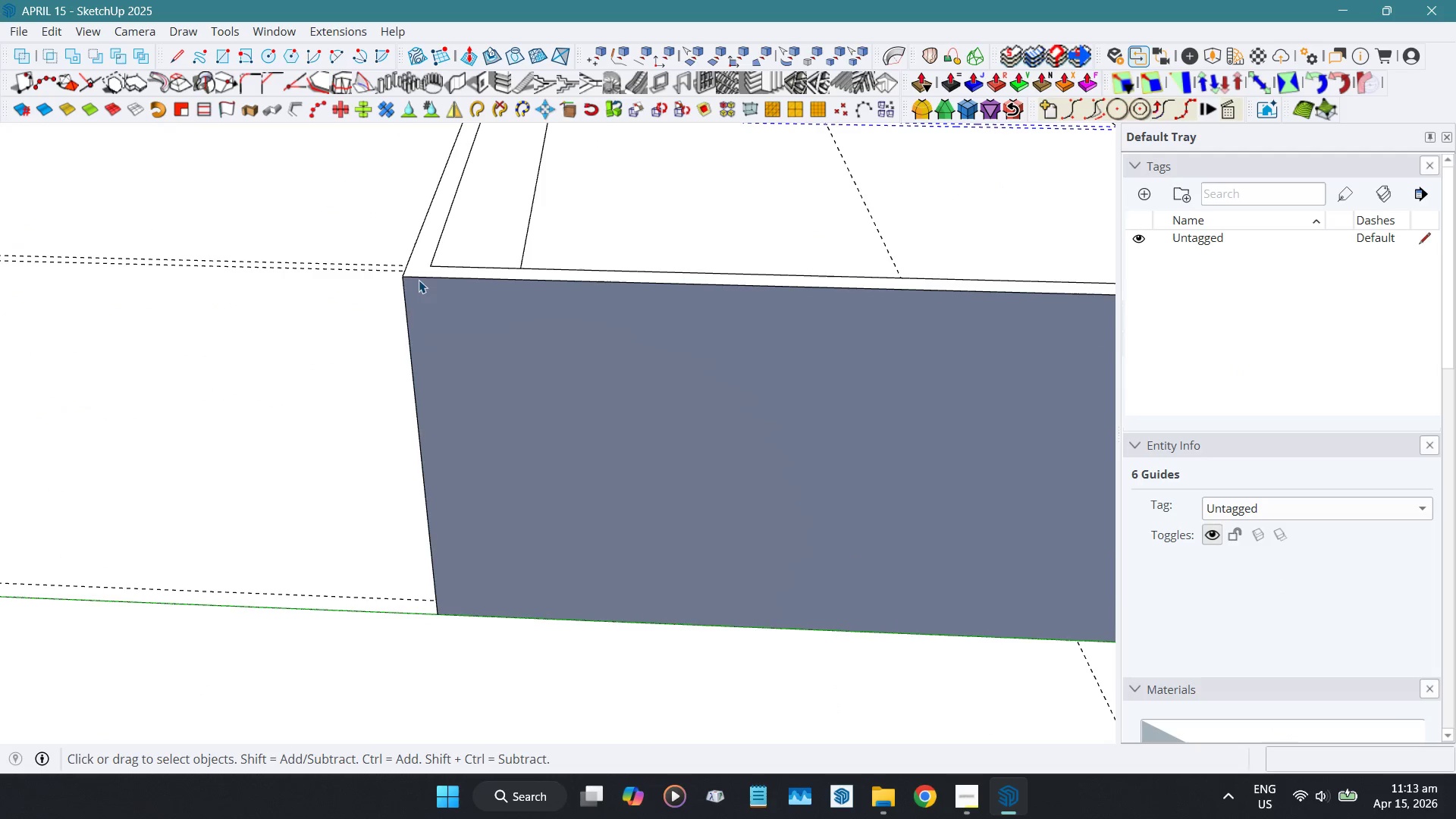 
key(R)
 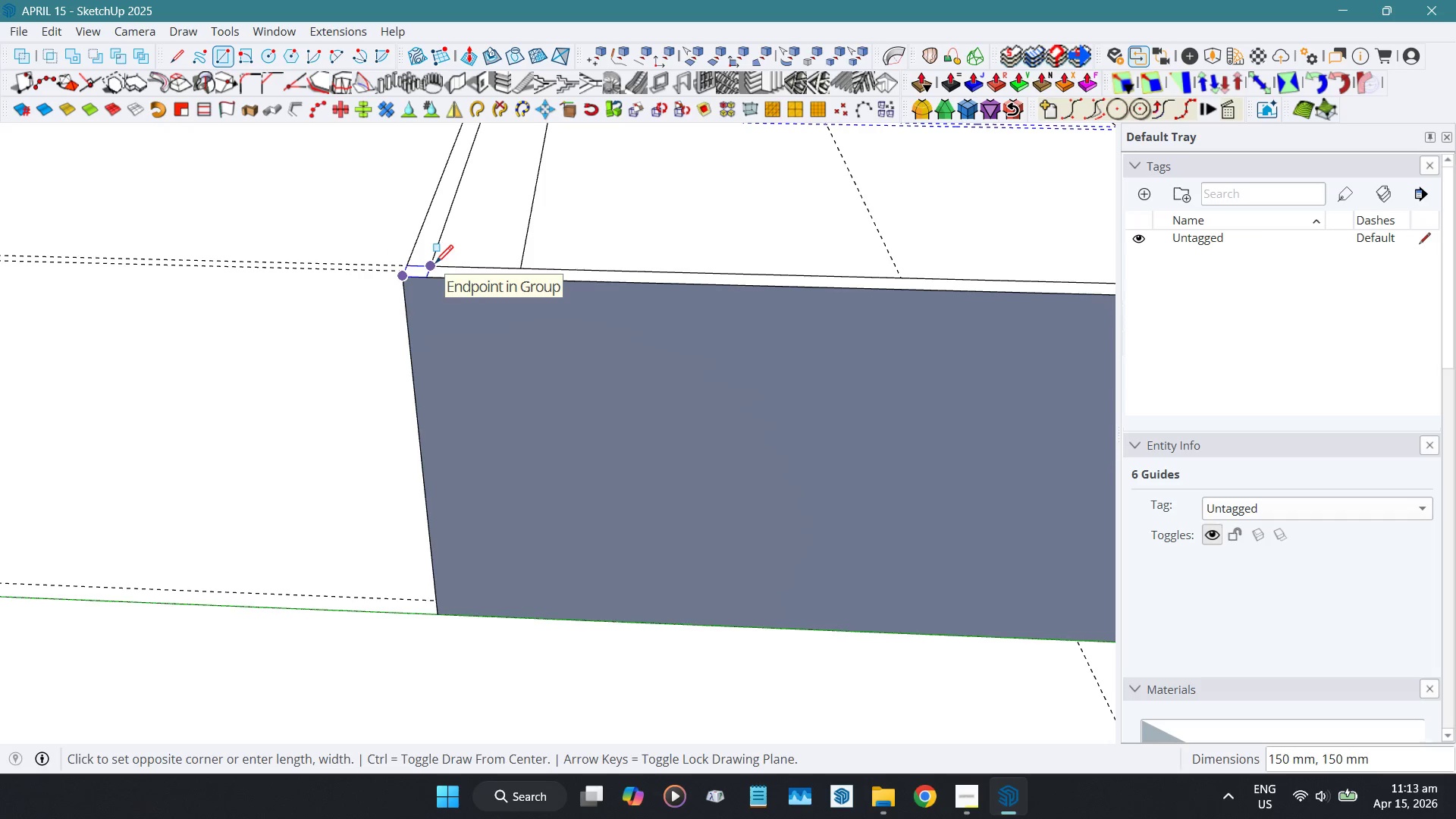 
key(Numpad3)
 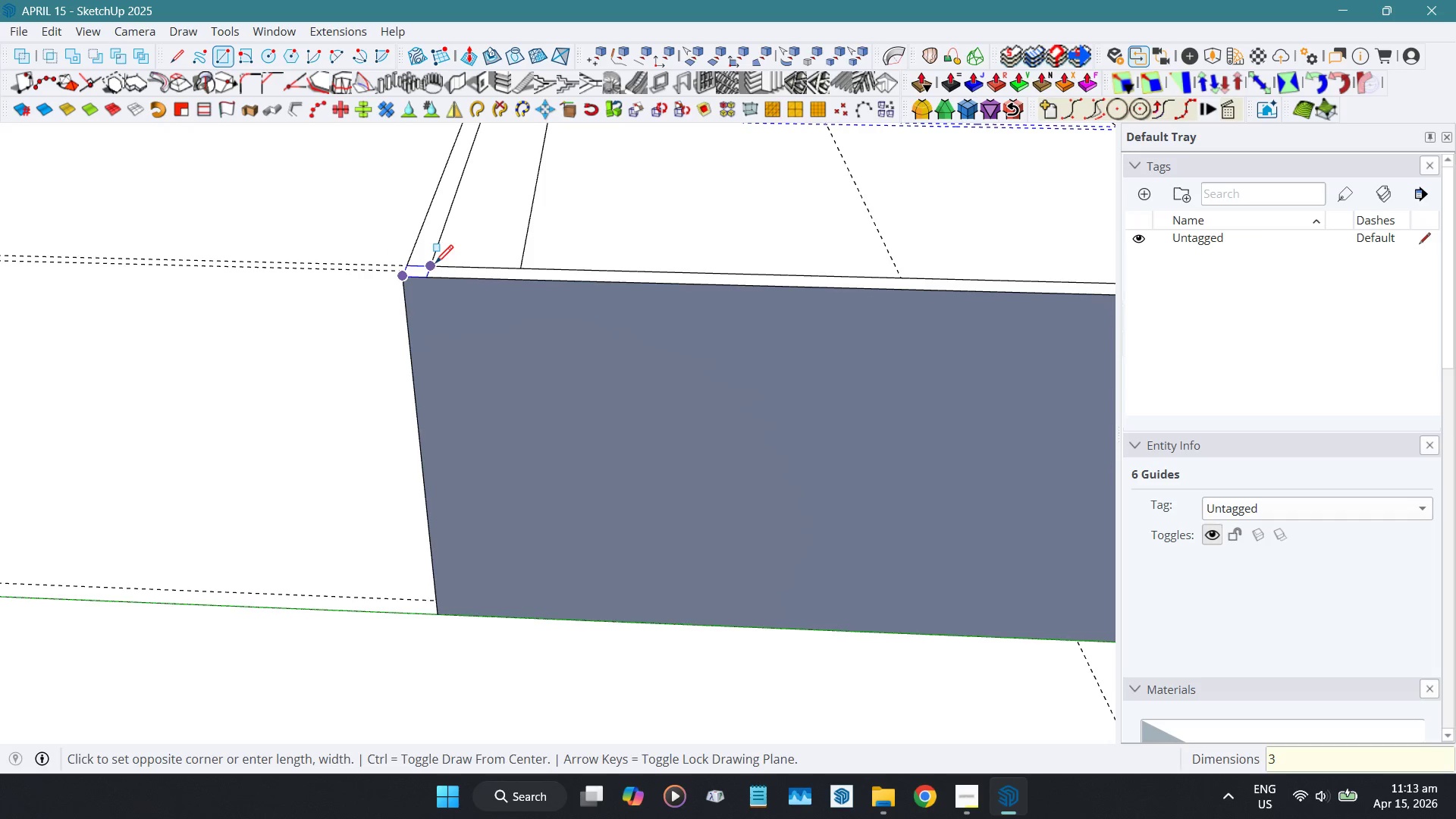 
key(Numpad0)
 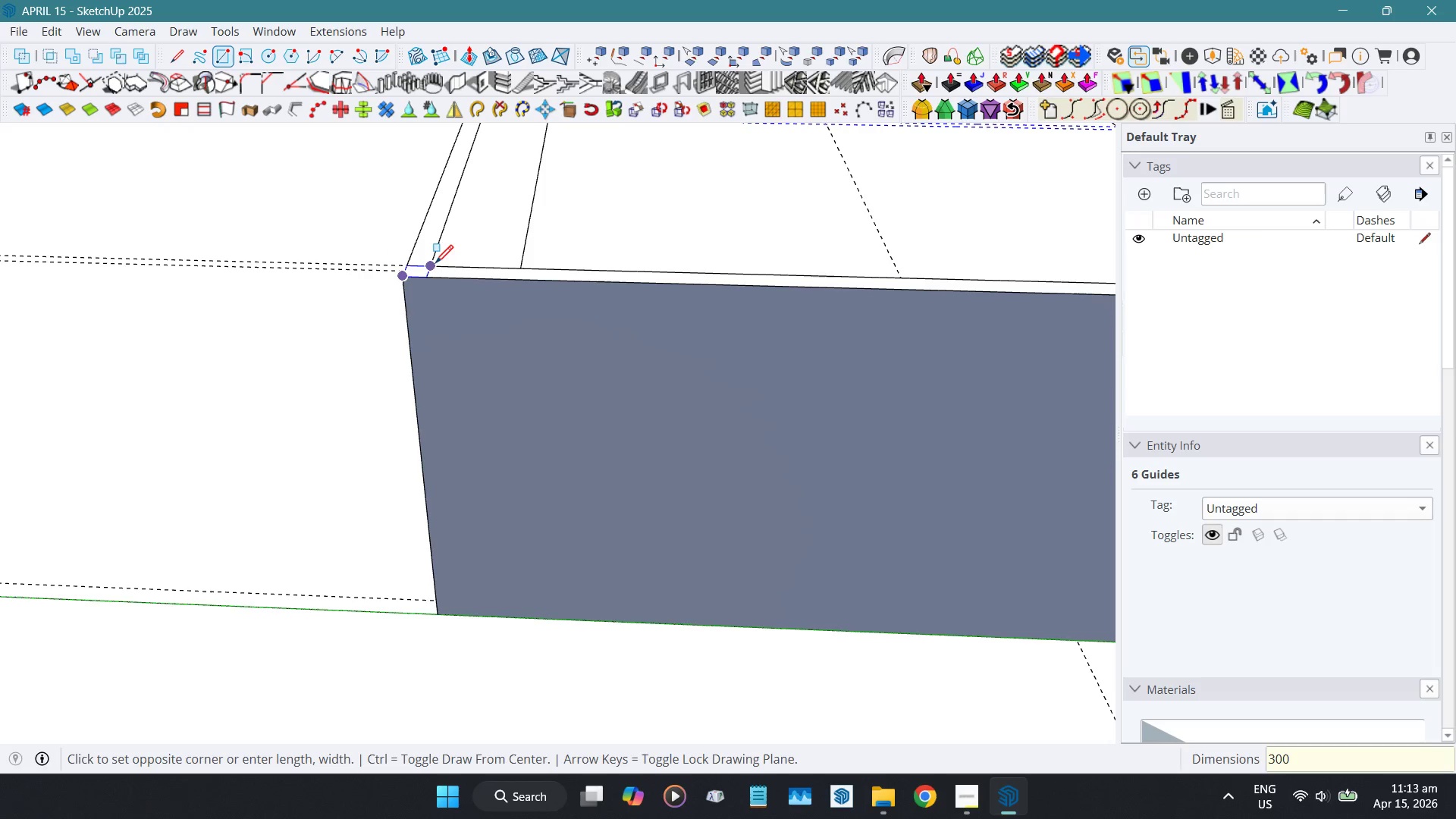 
key(Numpad0)
 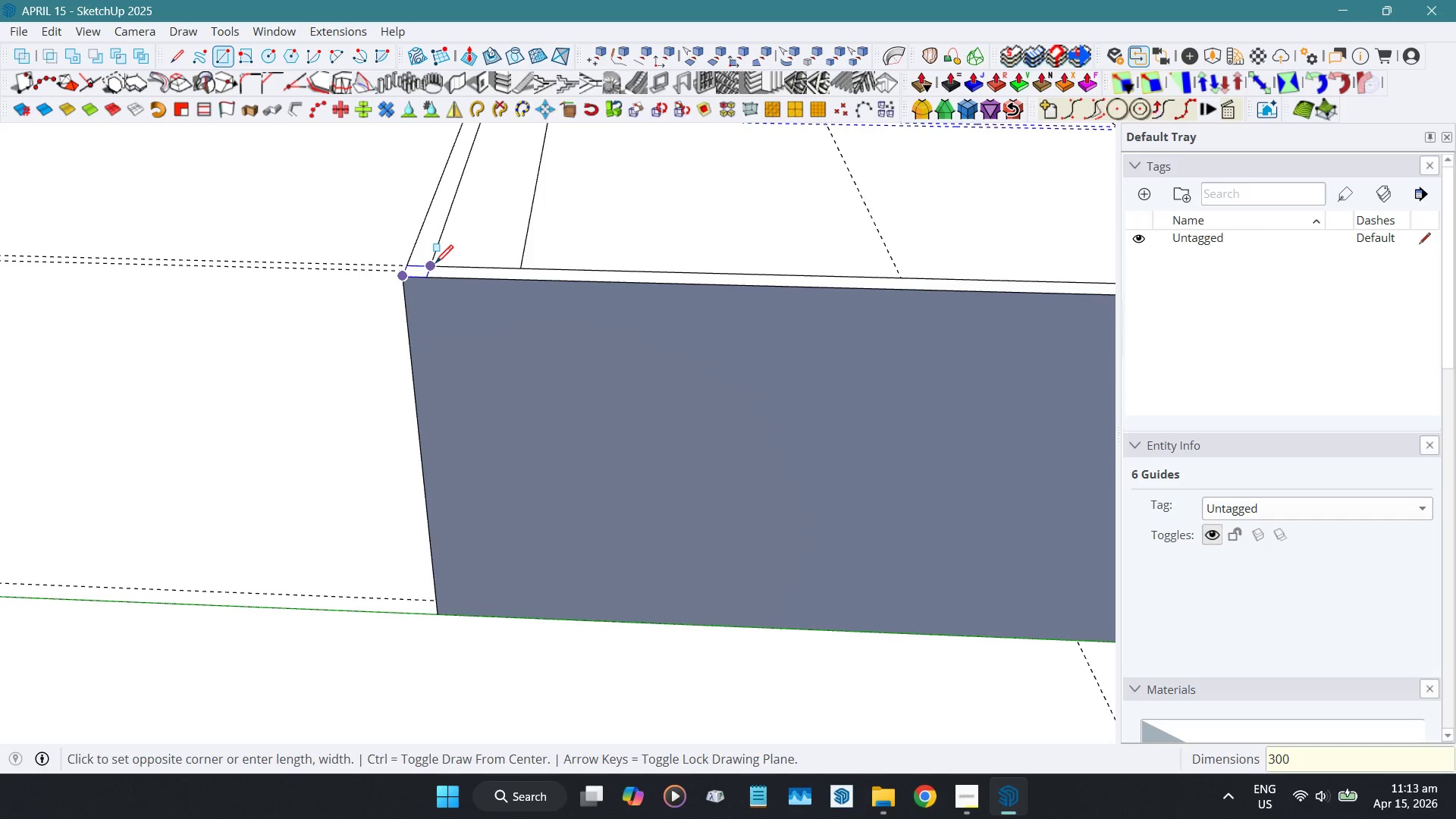 
key(Comma)
 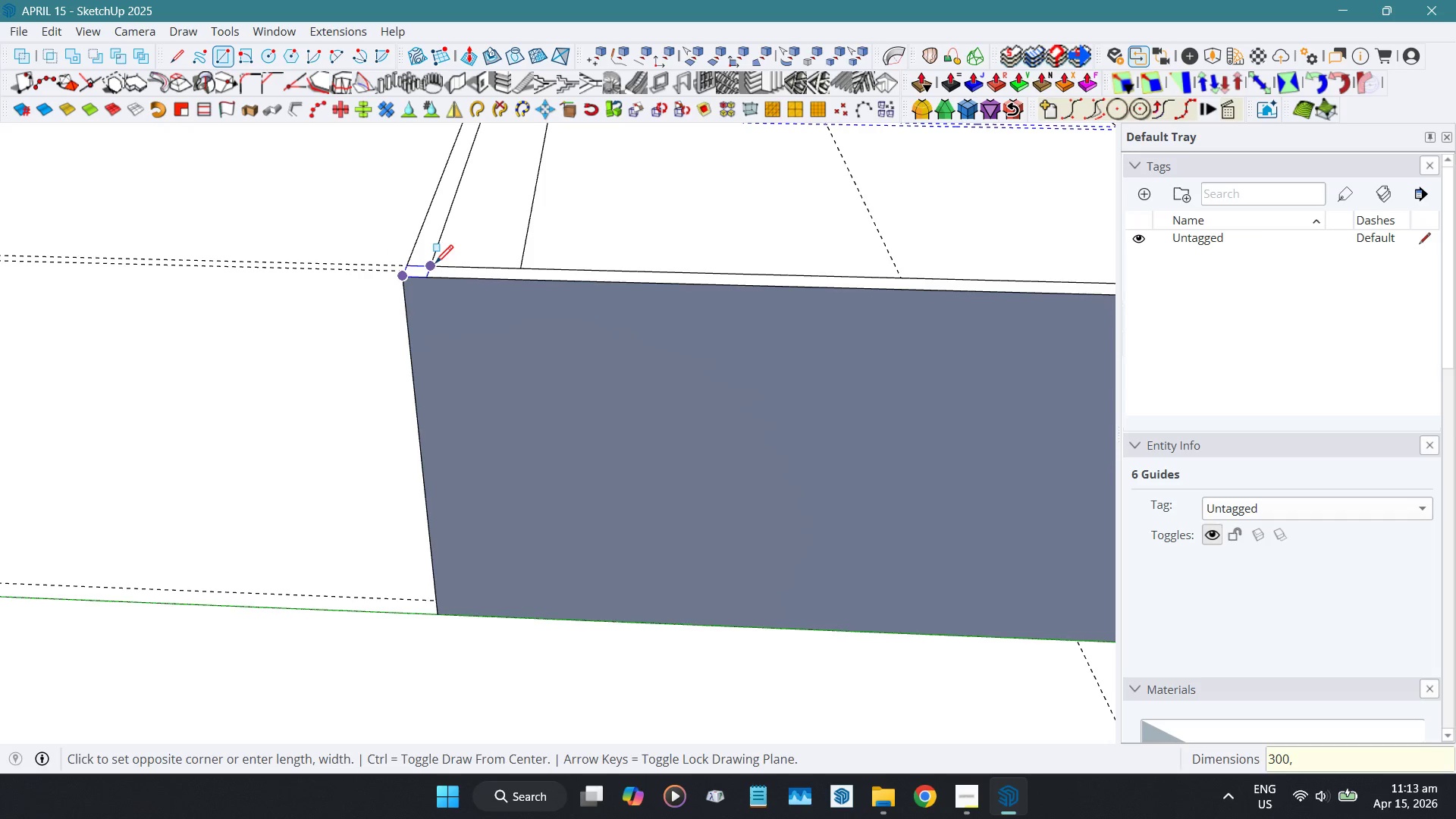 
key(Numpad3)
 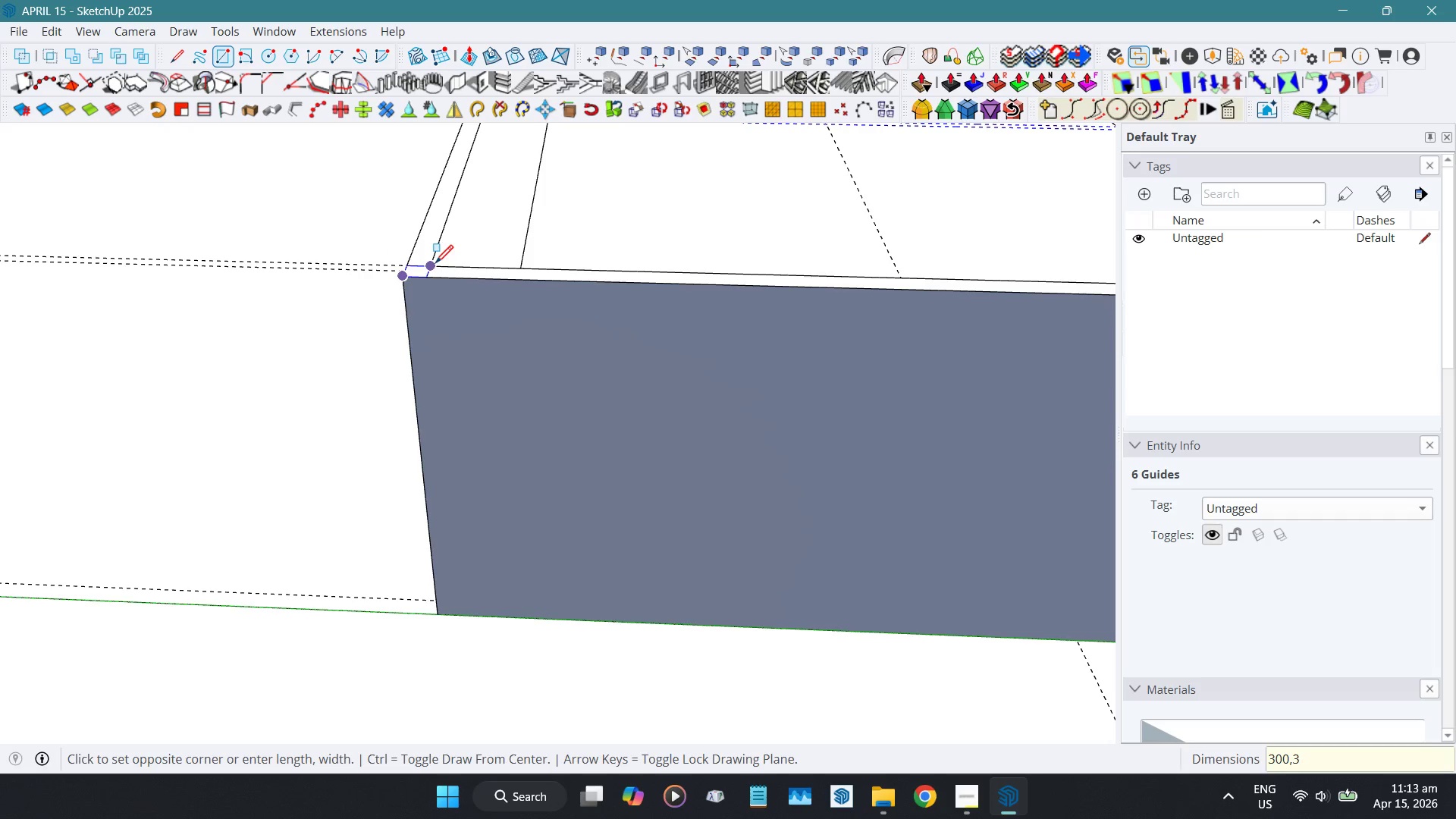 
key(Numpad0)
 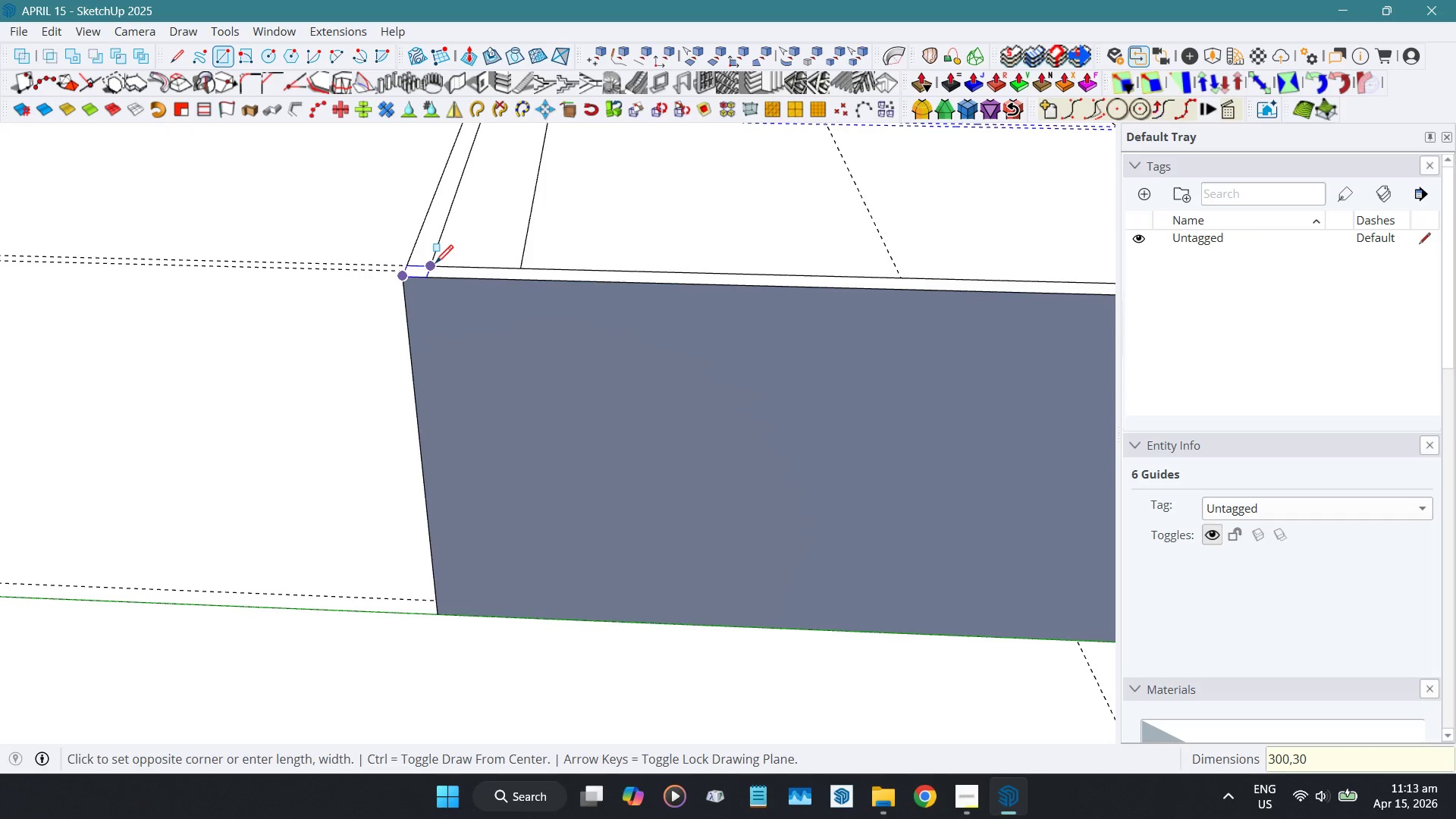 
key(Numpad0)
 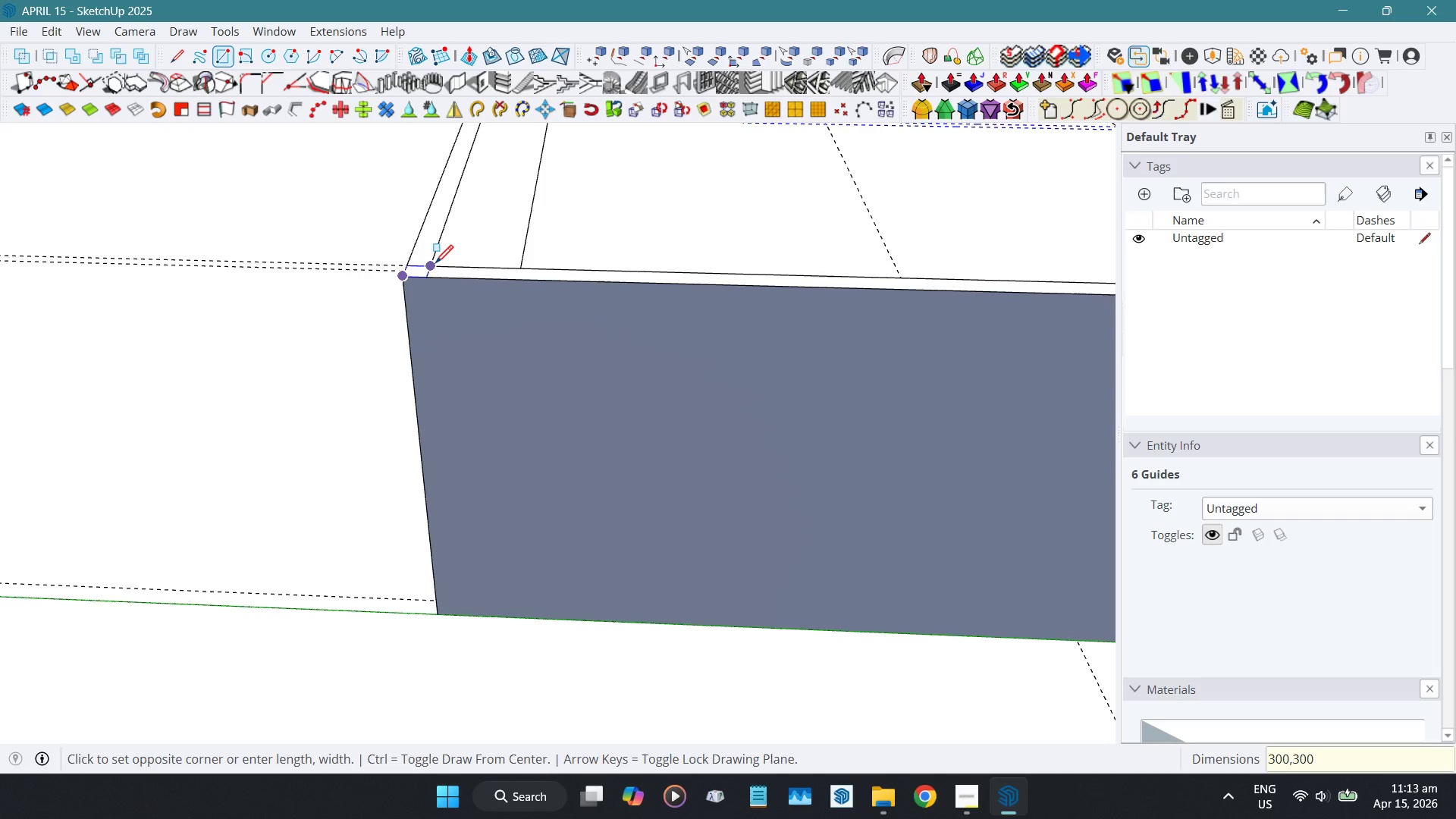 
key(NumpadEnter)
 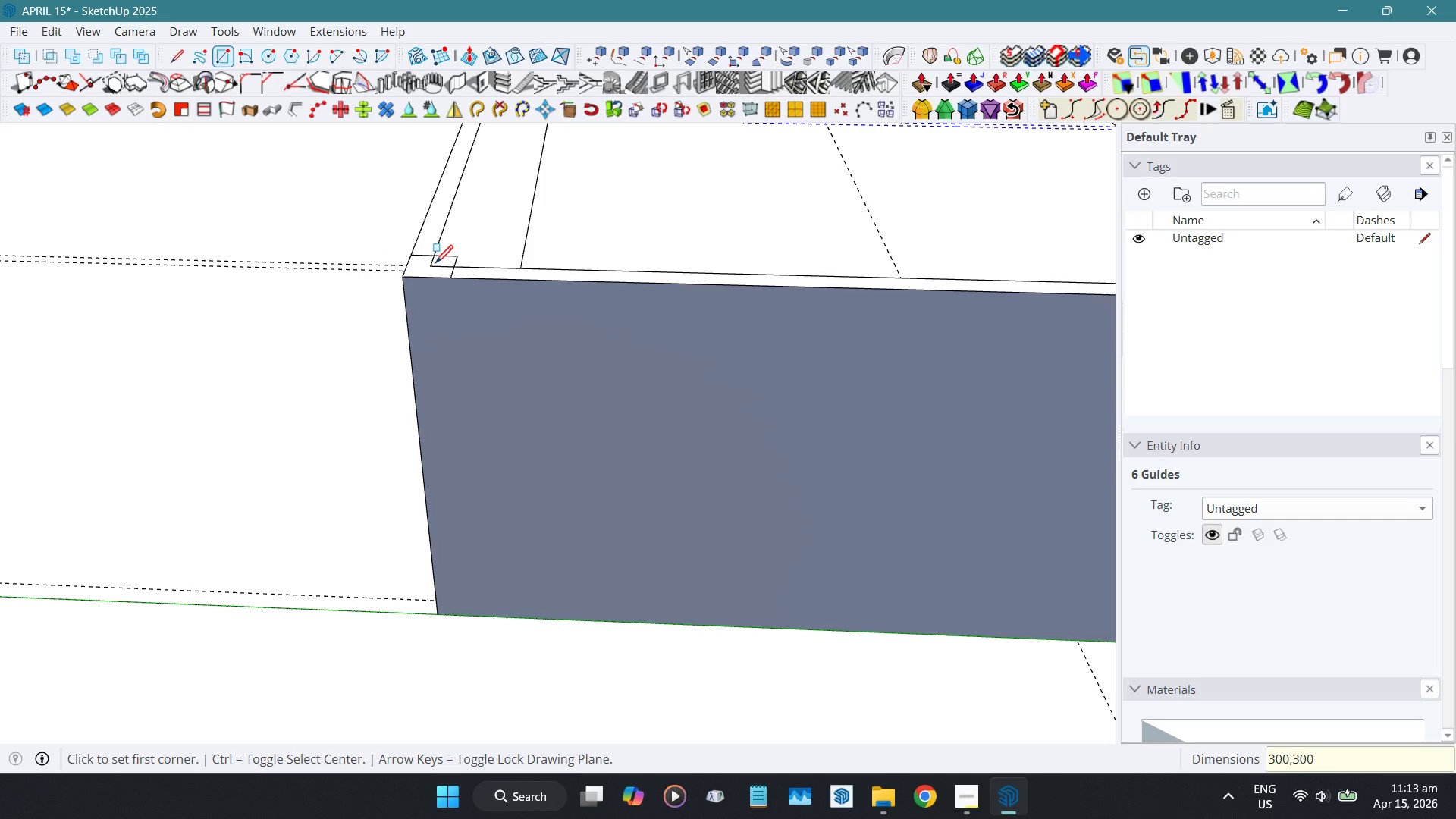 
key(Space)
 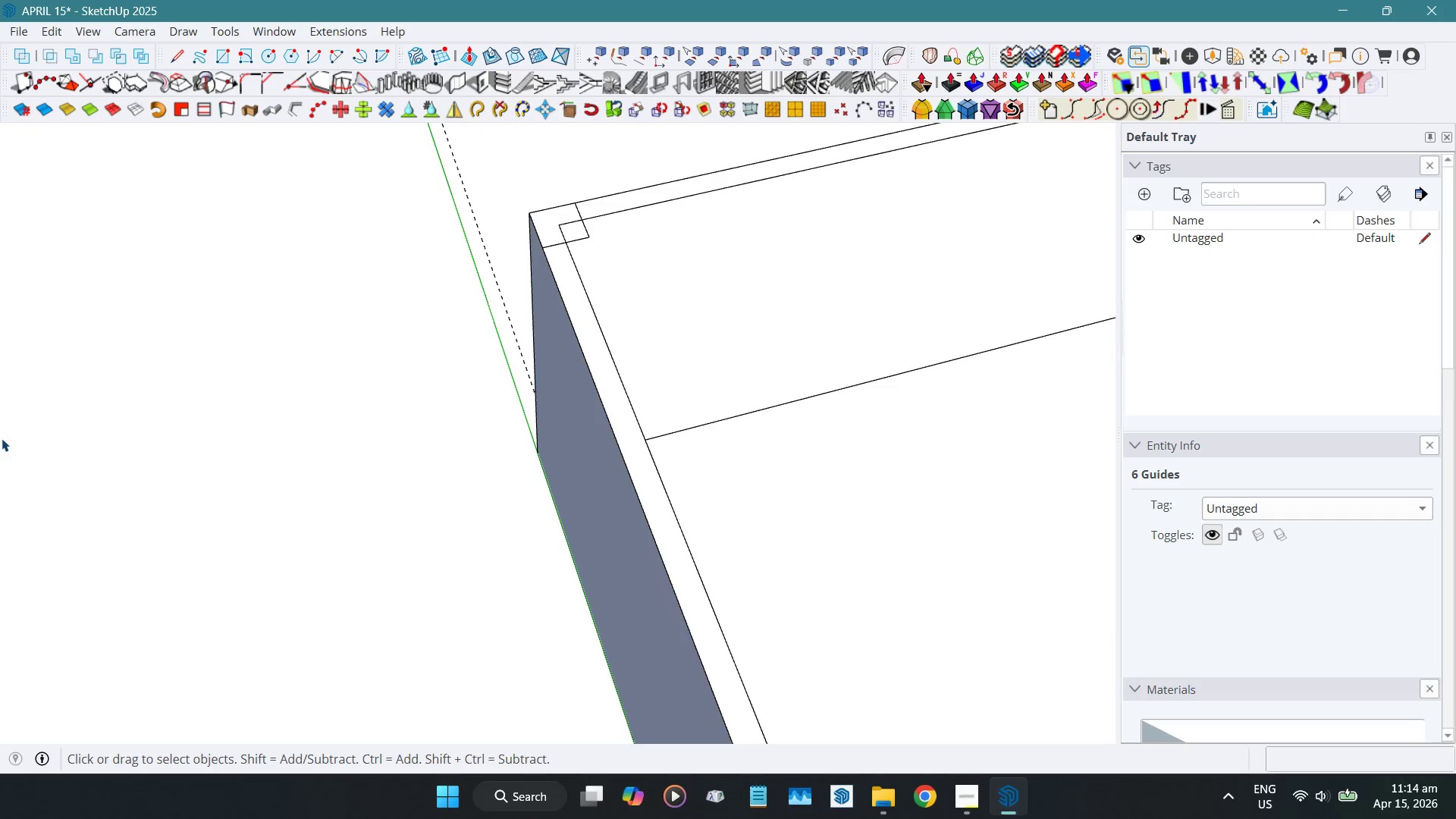 
scroll: coordinate [4, 437], scroll_direction: down, amount: 5.0
 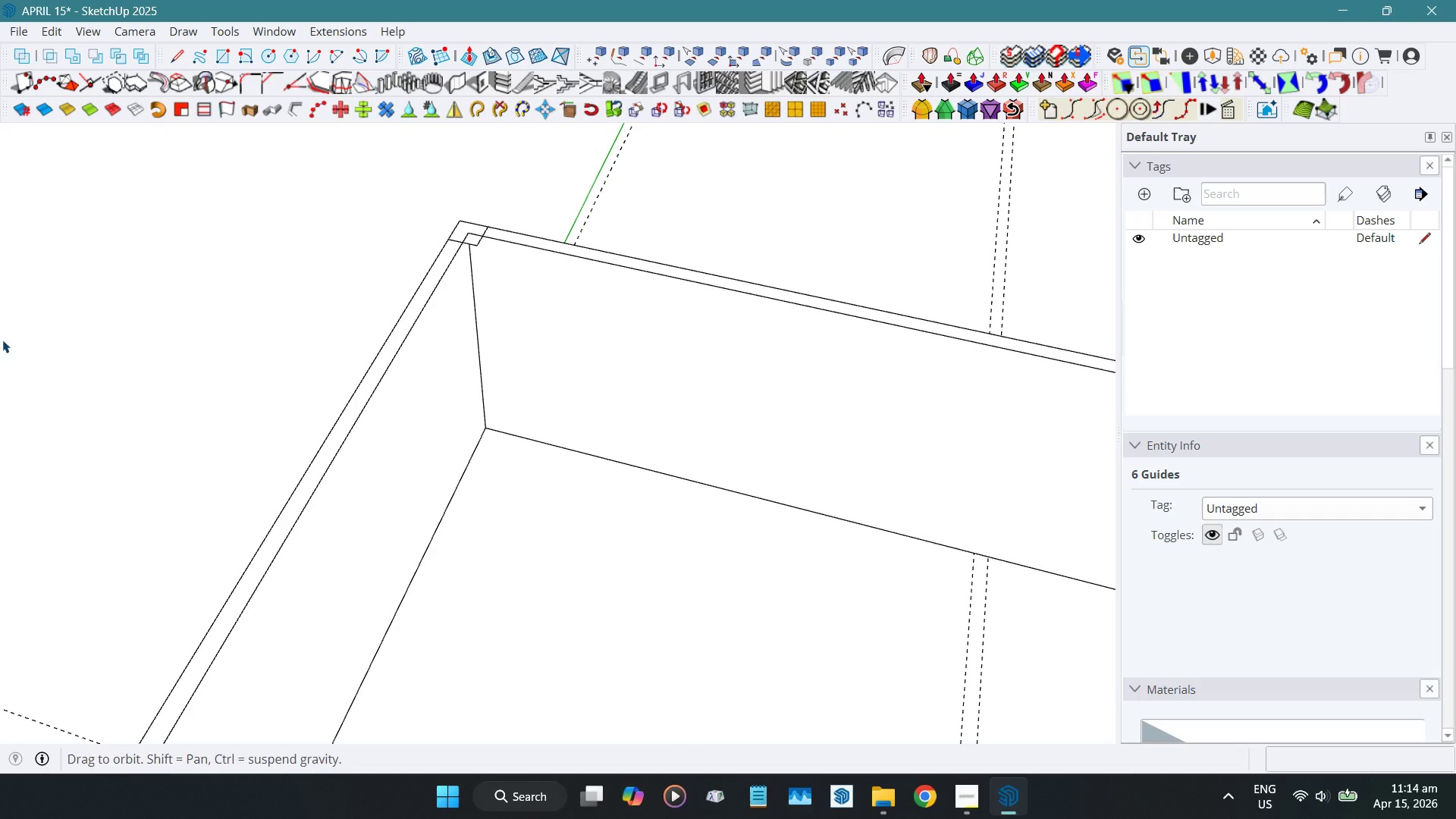 
scroll: coordinate [410, 245], scroll_direction: up, amount: 8.0
 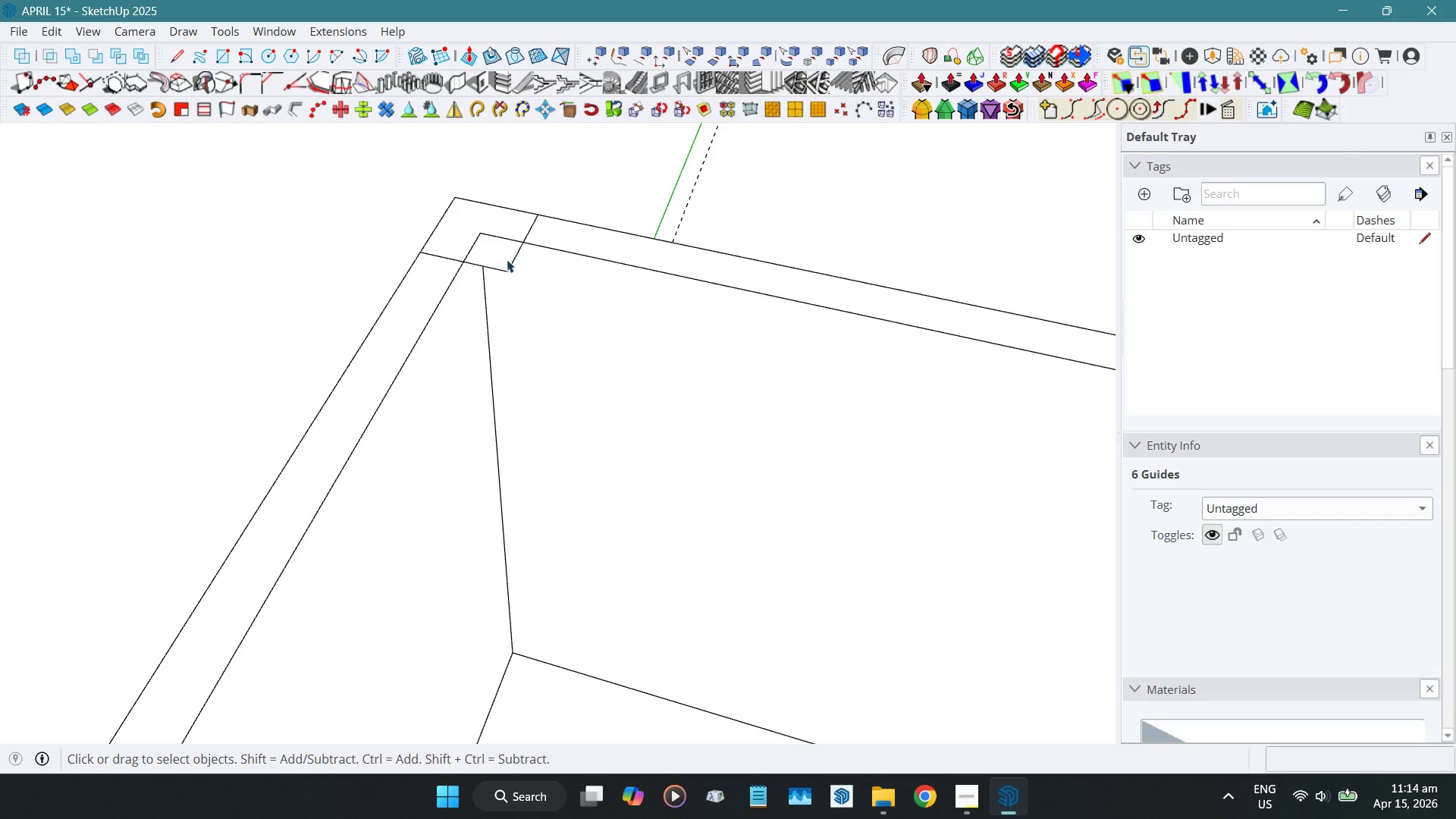 
left_click([504, 259])
 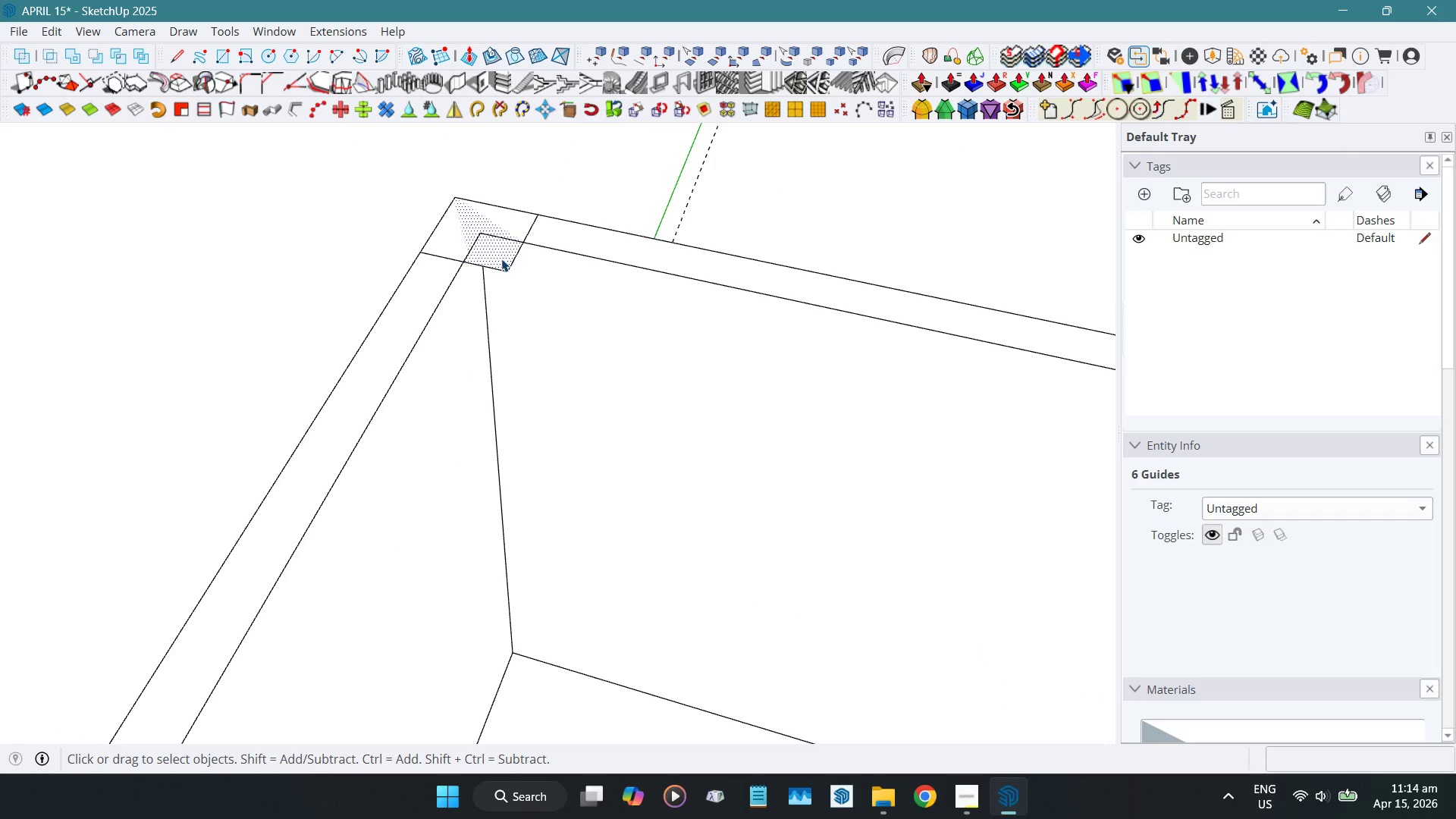 
key(Shift+D)
 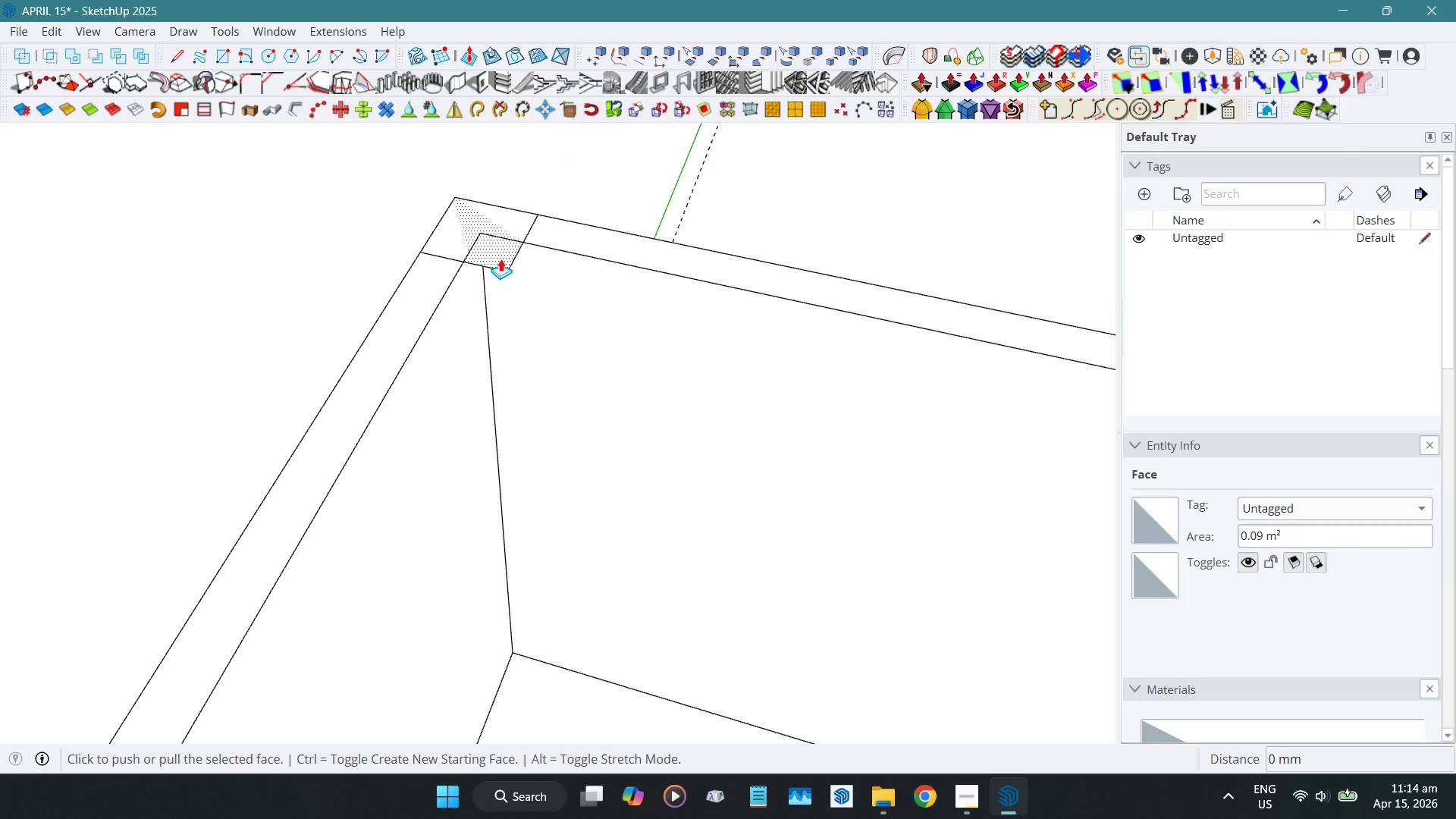 
left_click([500, 259])
 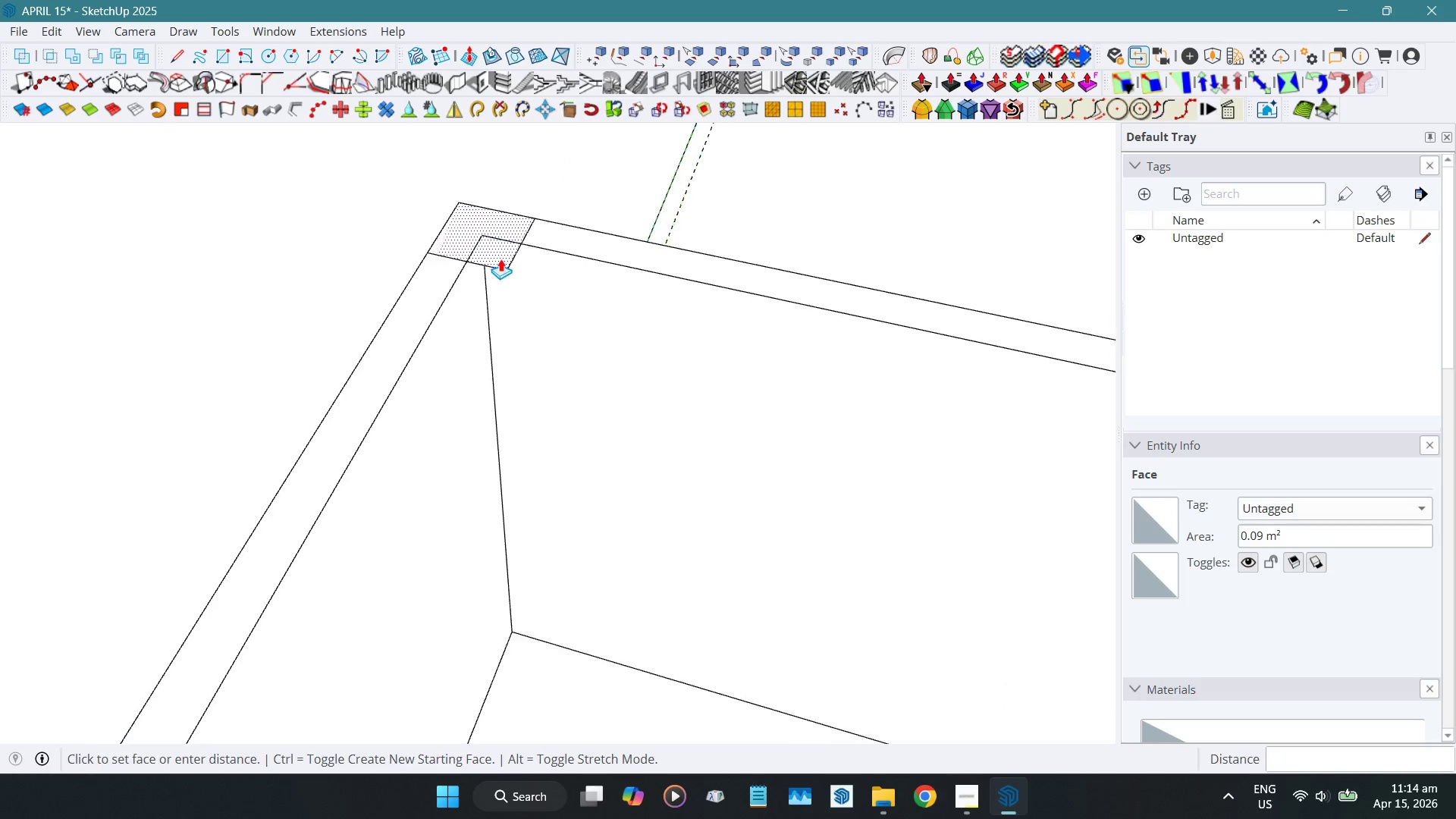 
hold_key(key=ShiftLeft, duration=0.97)
 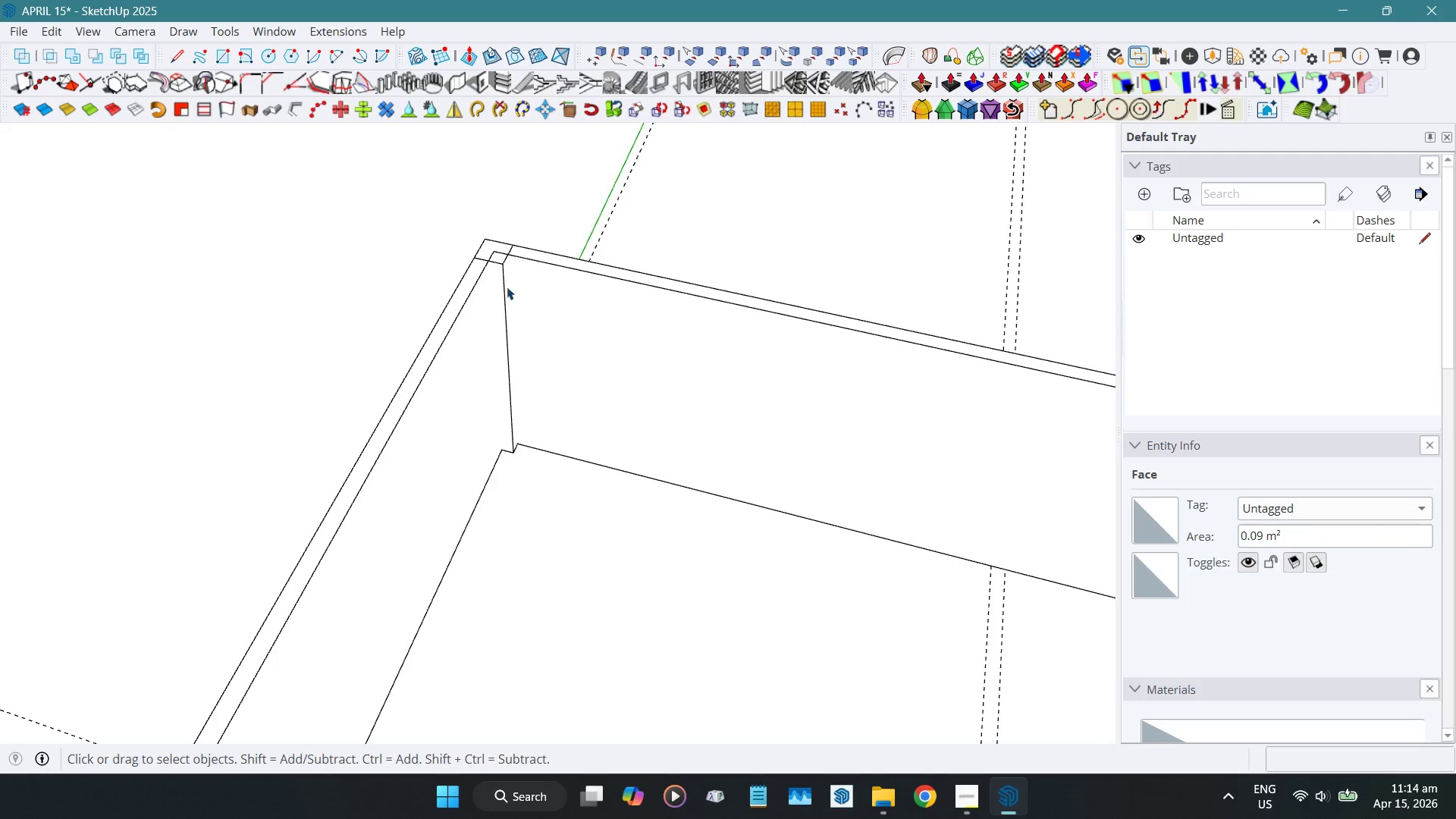 
scroll: coordinate [500, 262], scroll_direction: down, amount: 11.0
 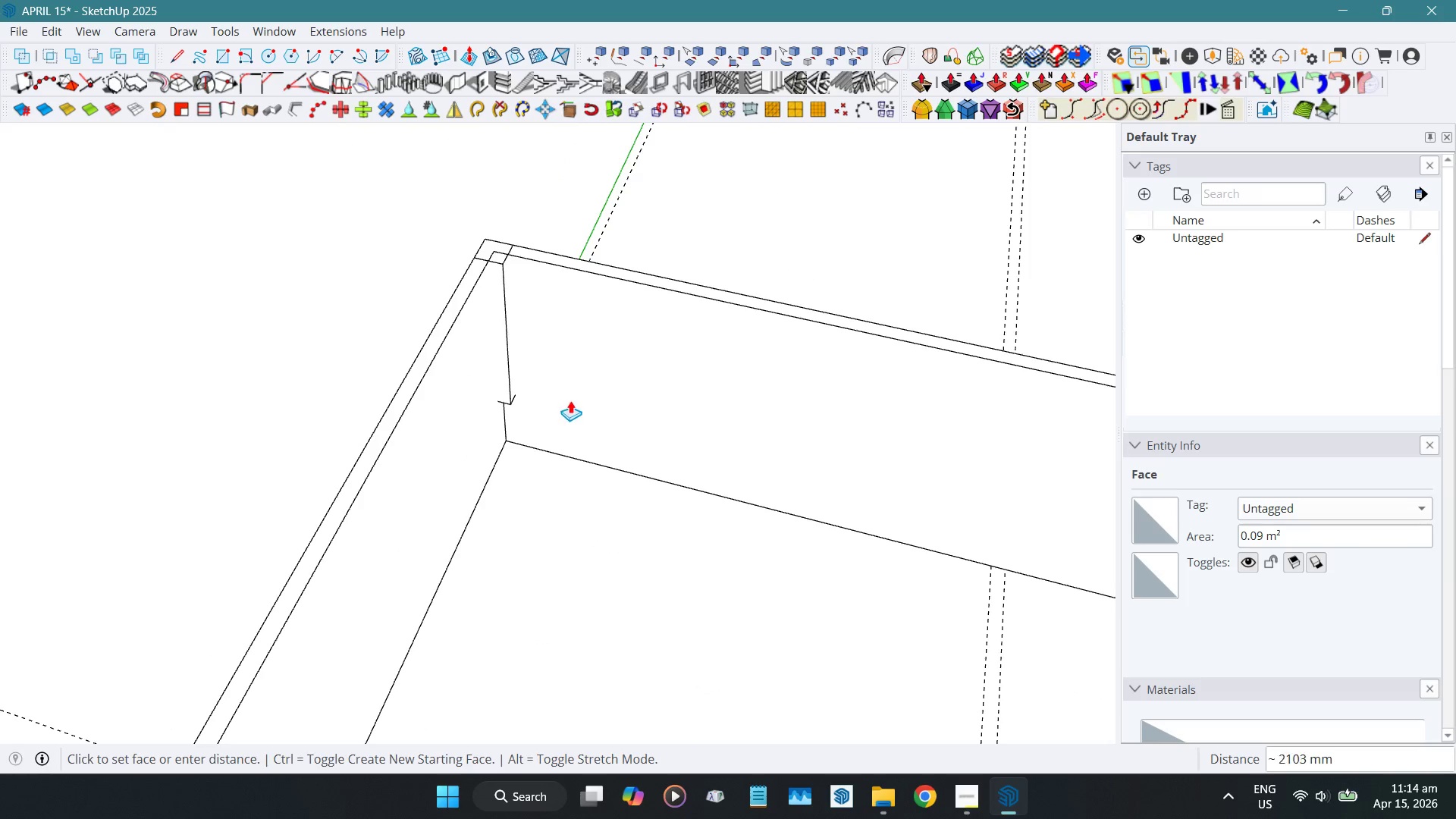 
left_click([661, 597])
 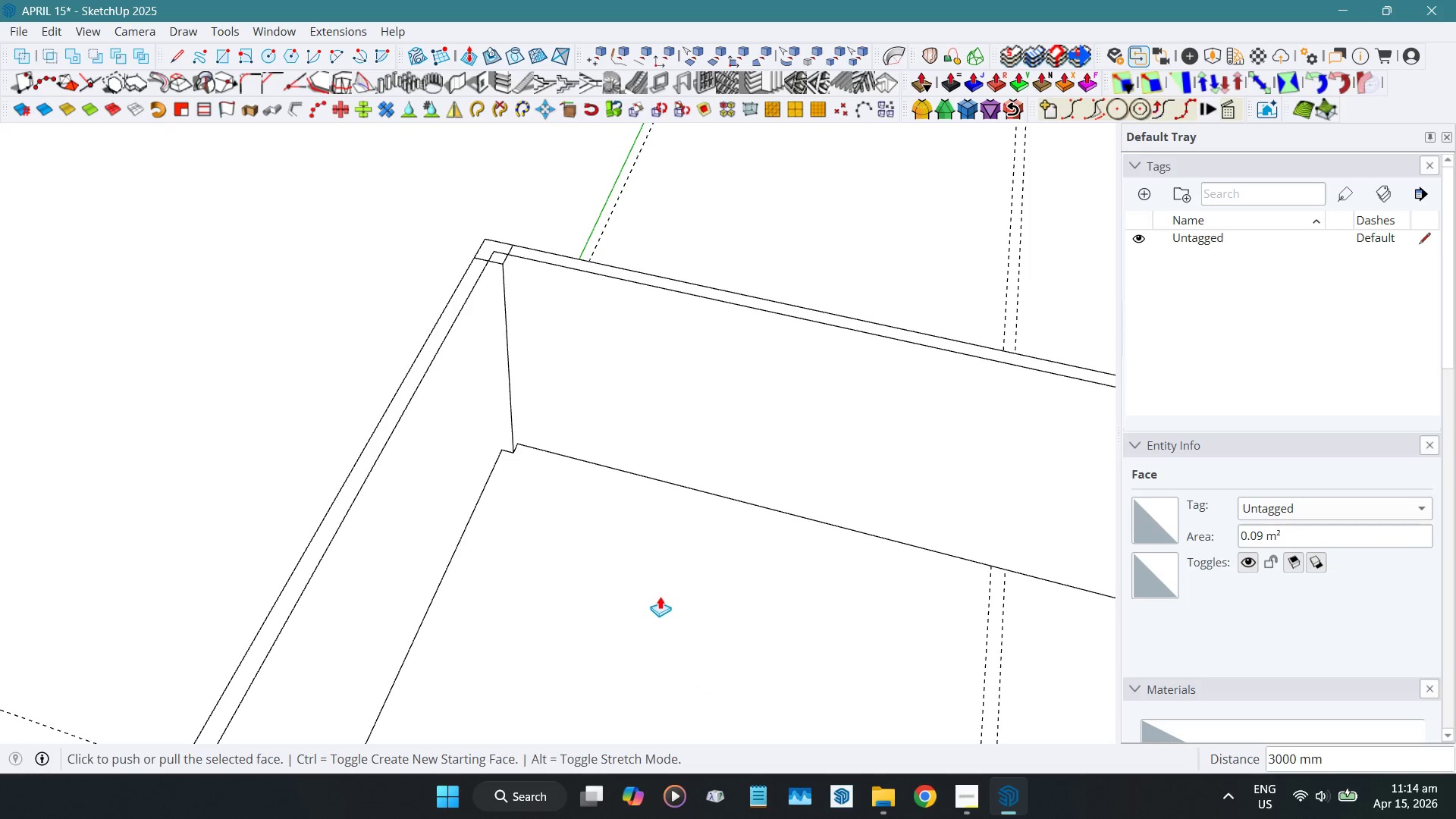 
key(Space)
 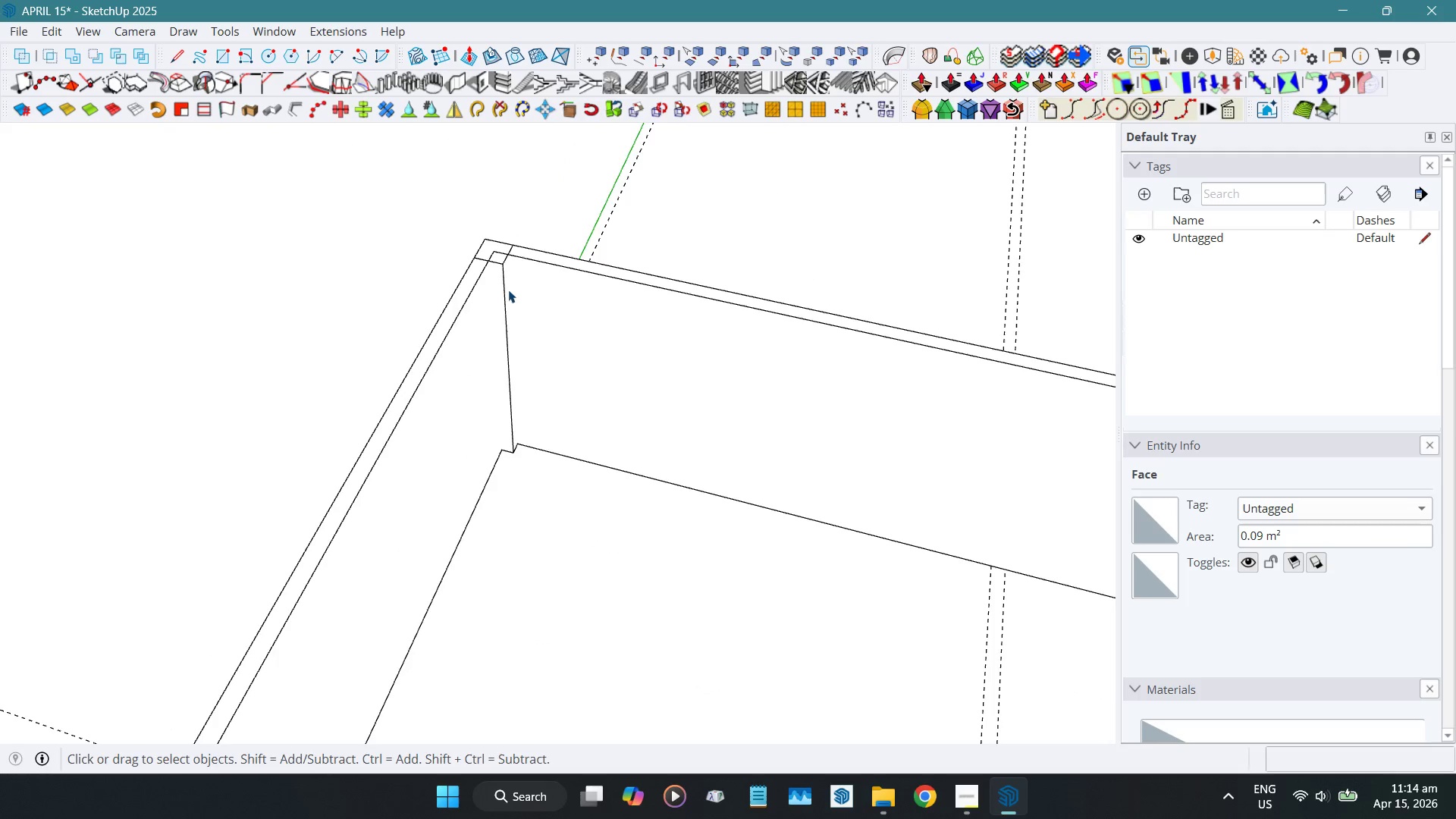 
double_click([495, 267])
 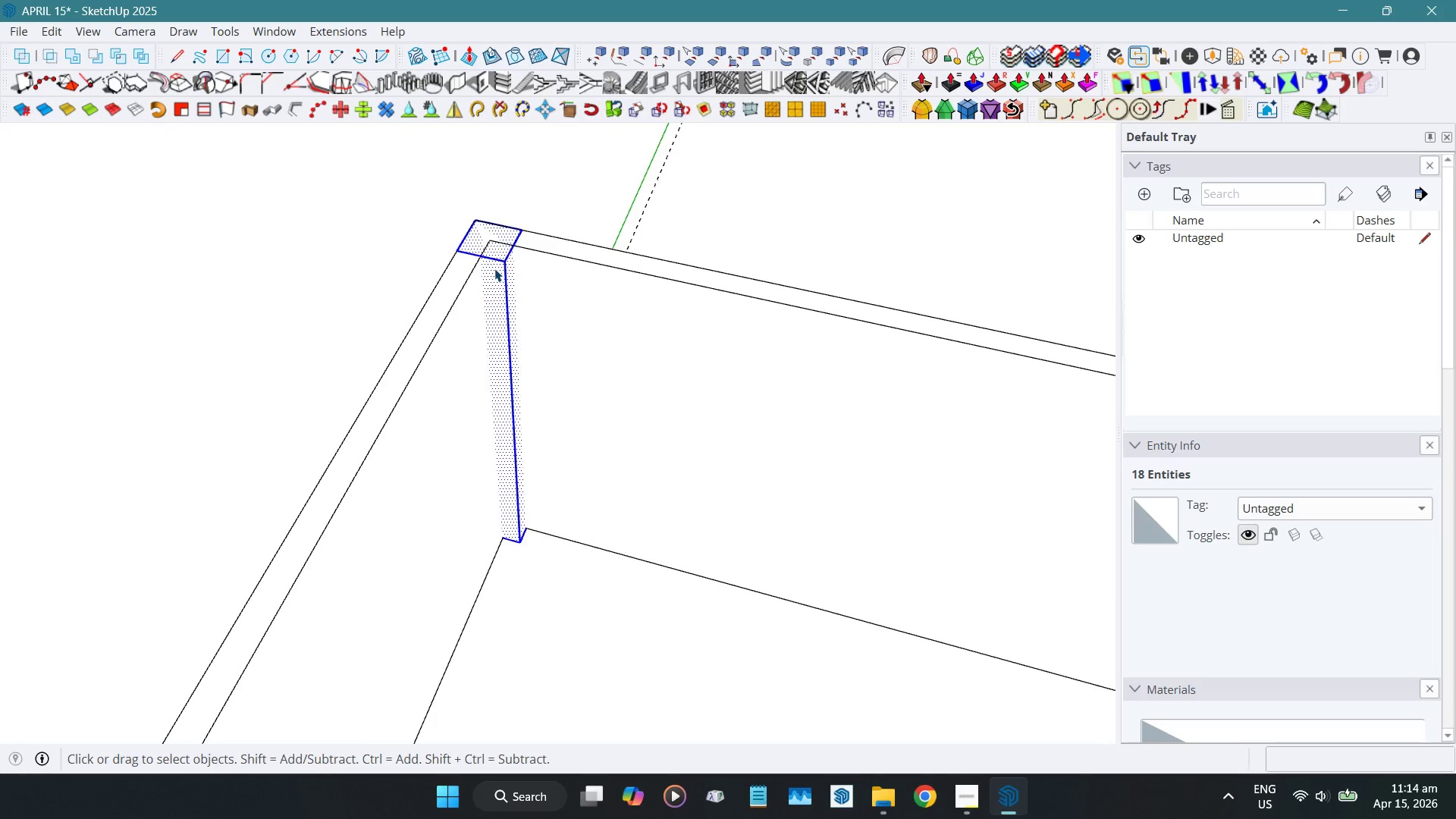 
scroll: coordinate [497, 267], scroll_direction: up, amount: 4.0
 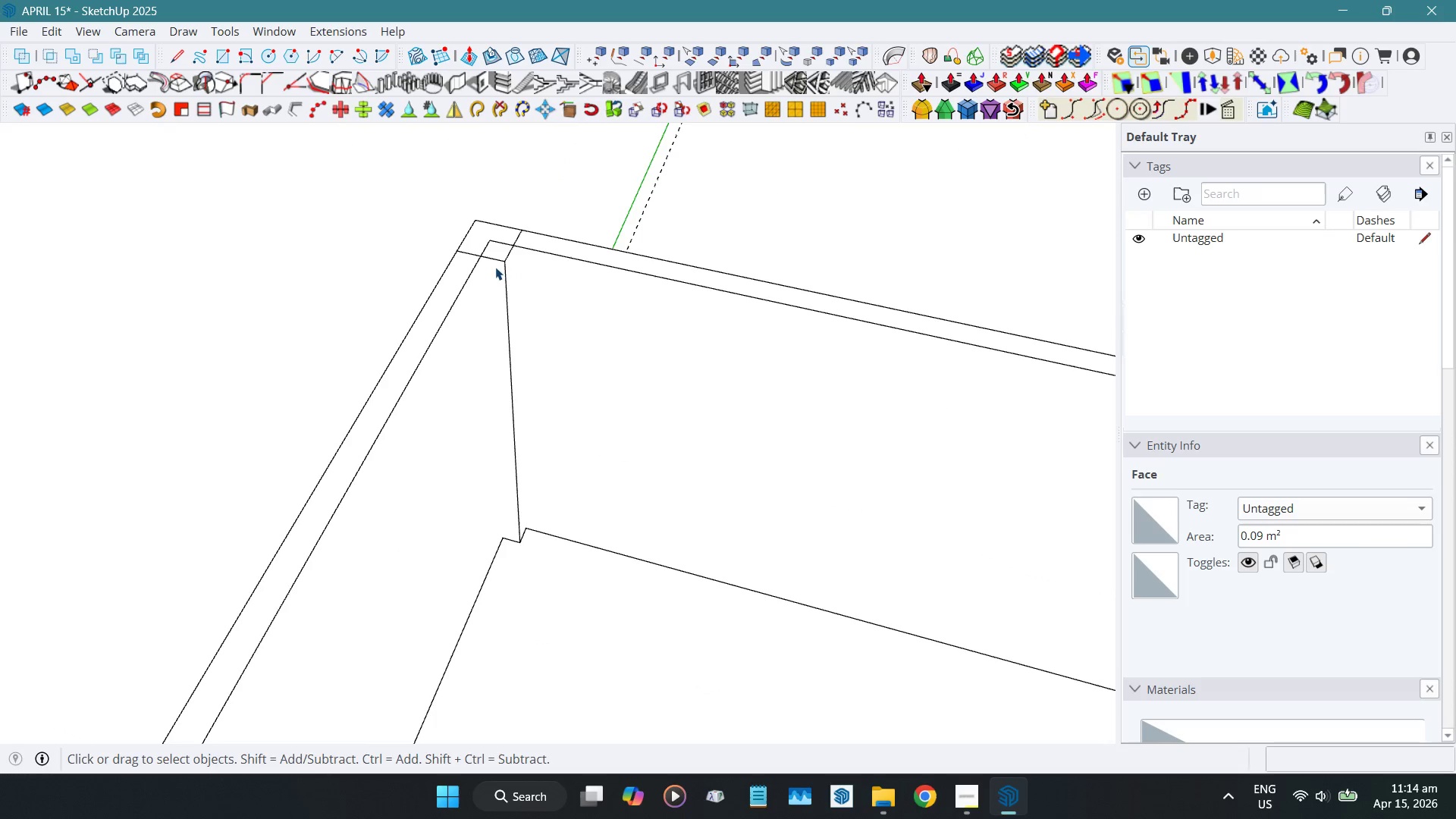 
key(G)
 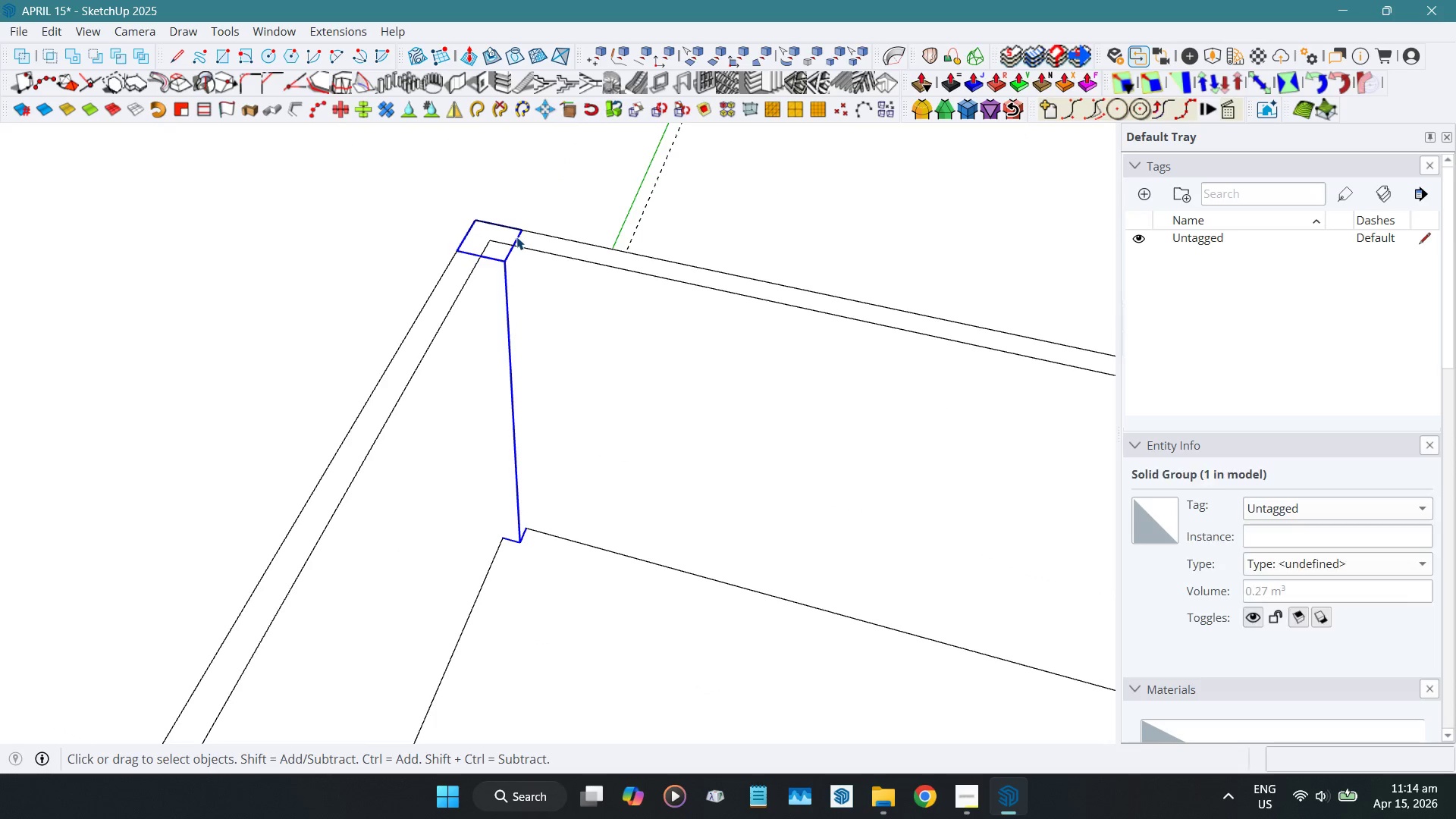 
key(Shift+ShiftLeft)
 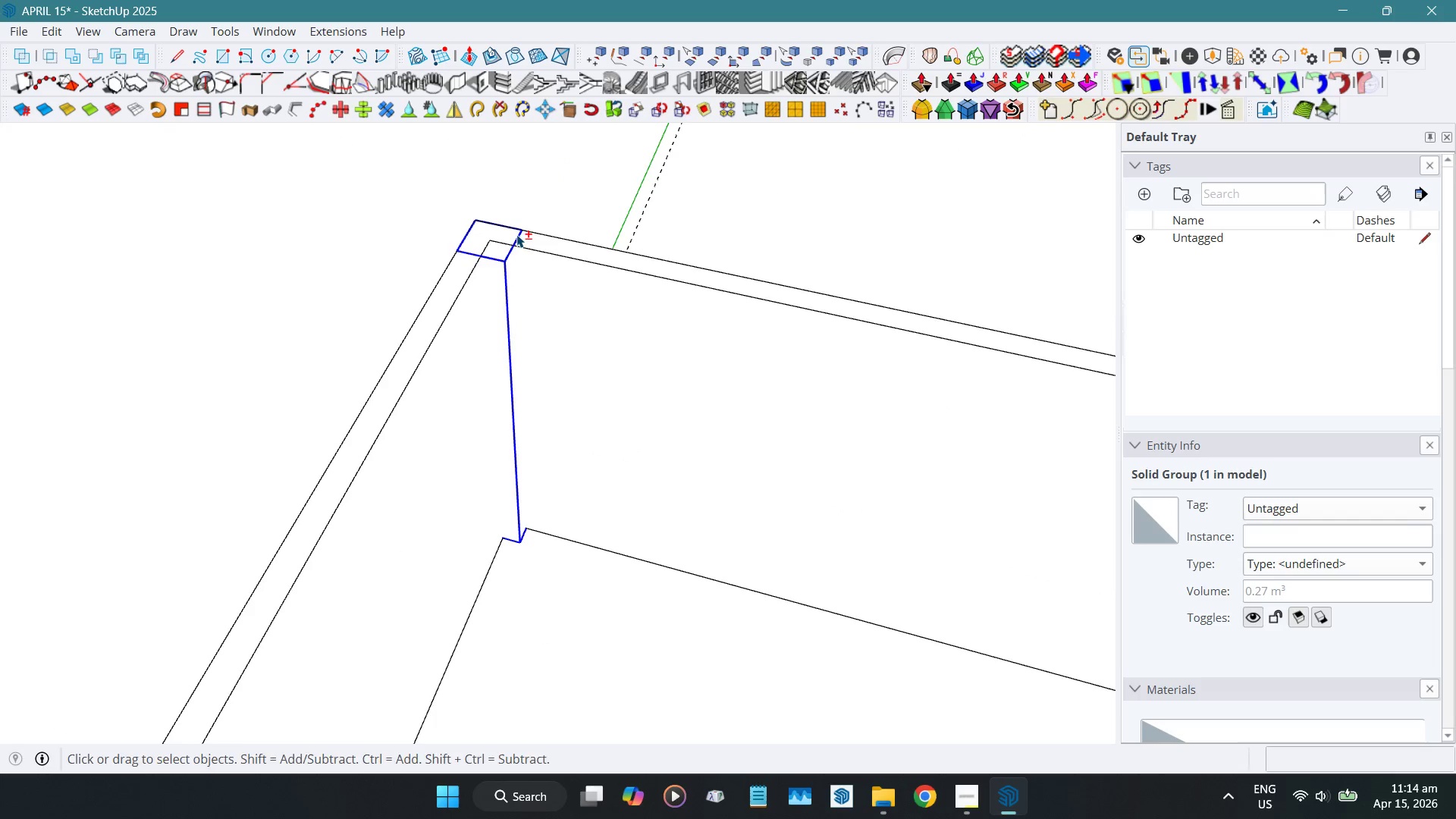 
key(Shift+W)
 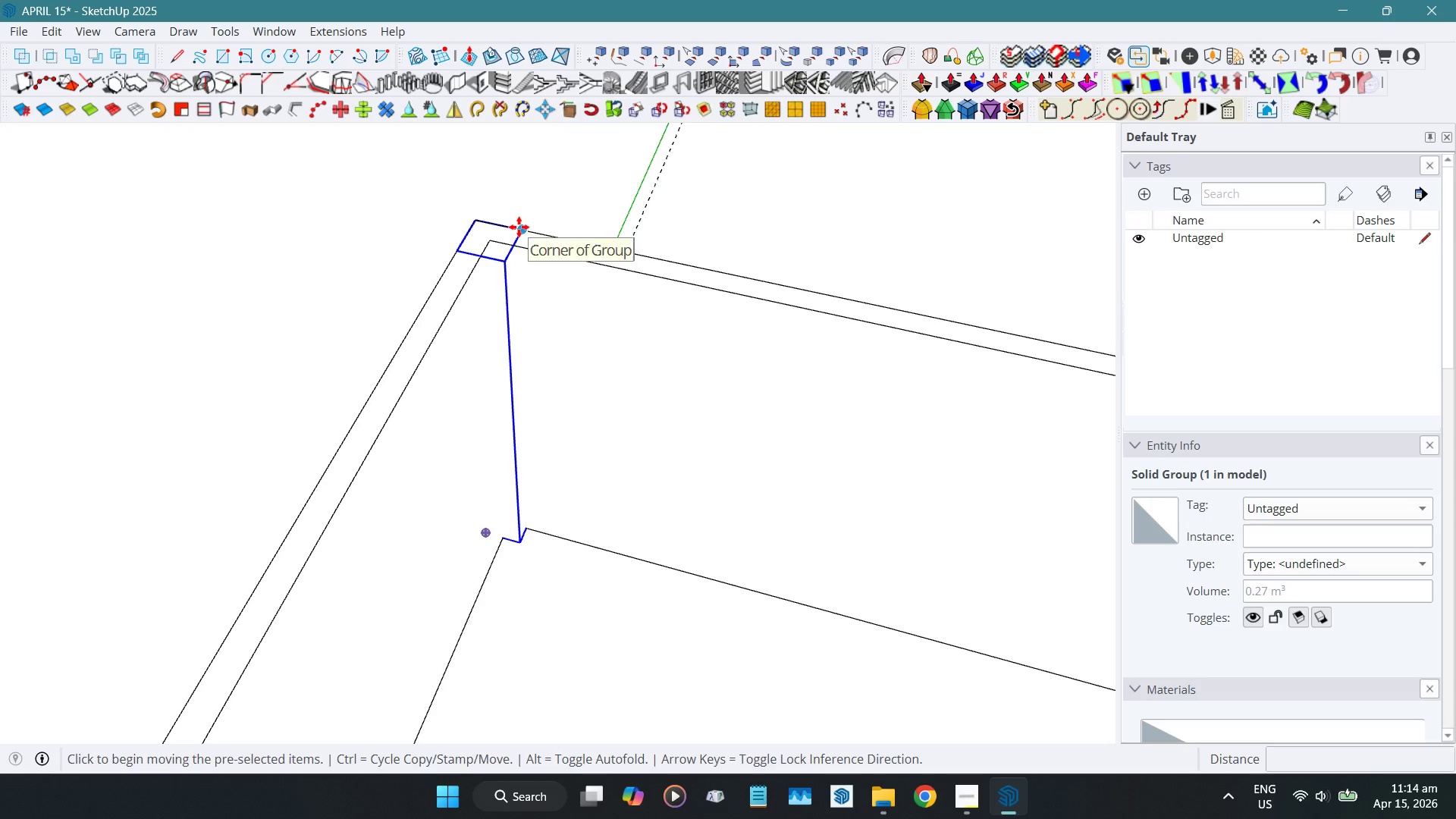 
left_click([519, 227])
 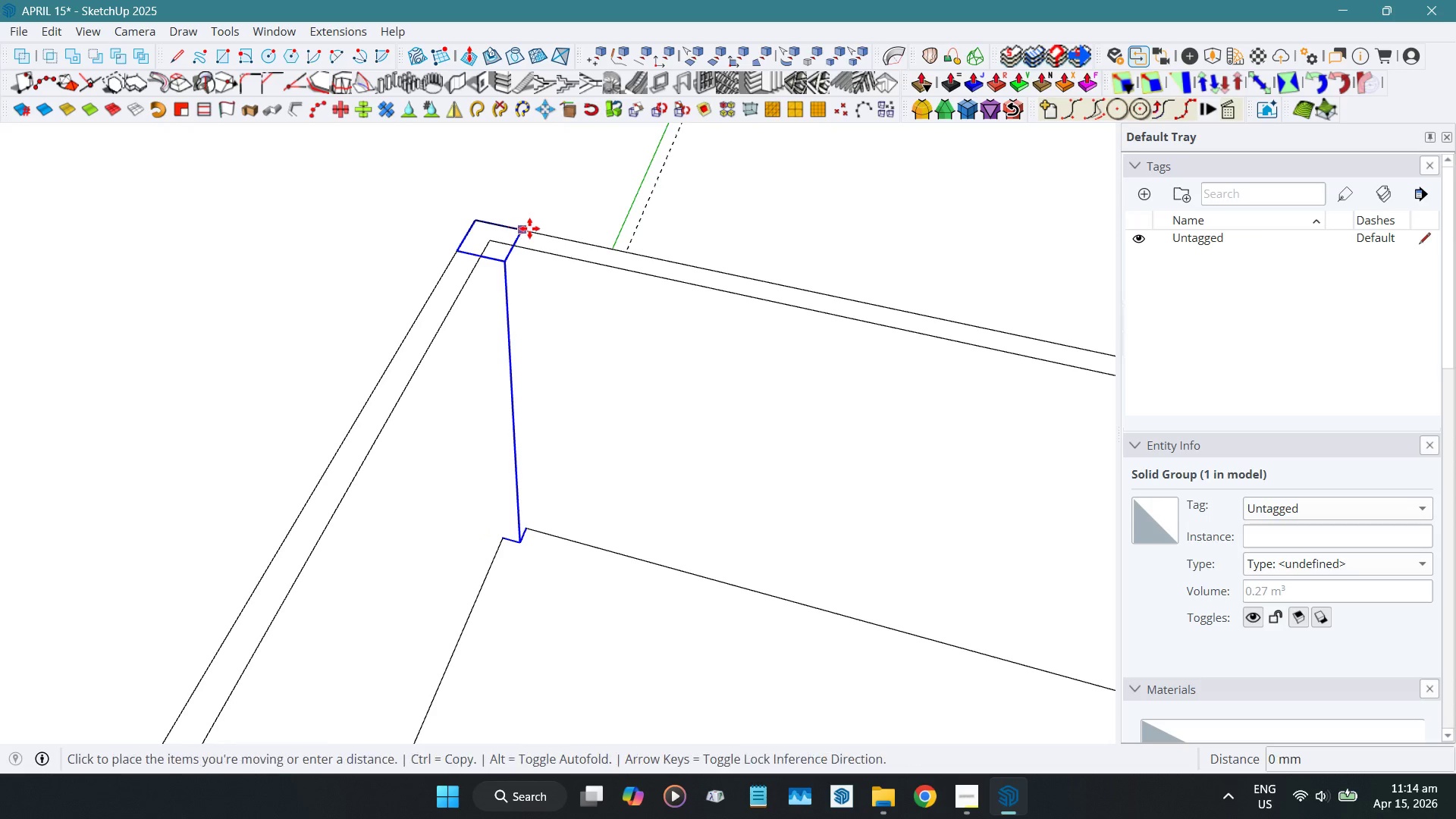 
key(Control+ControlLeft)
 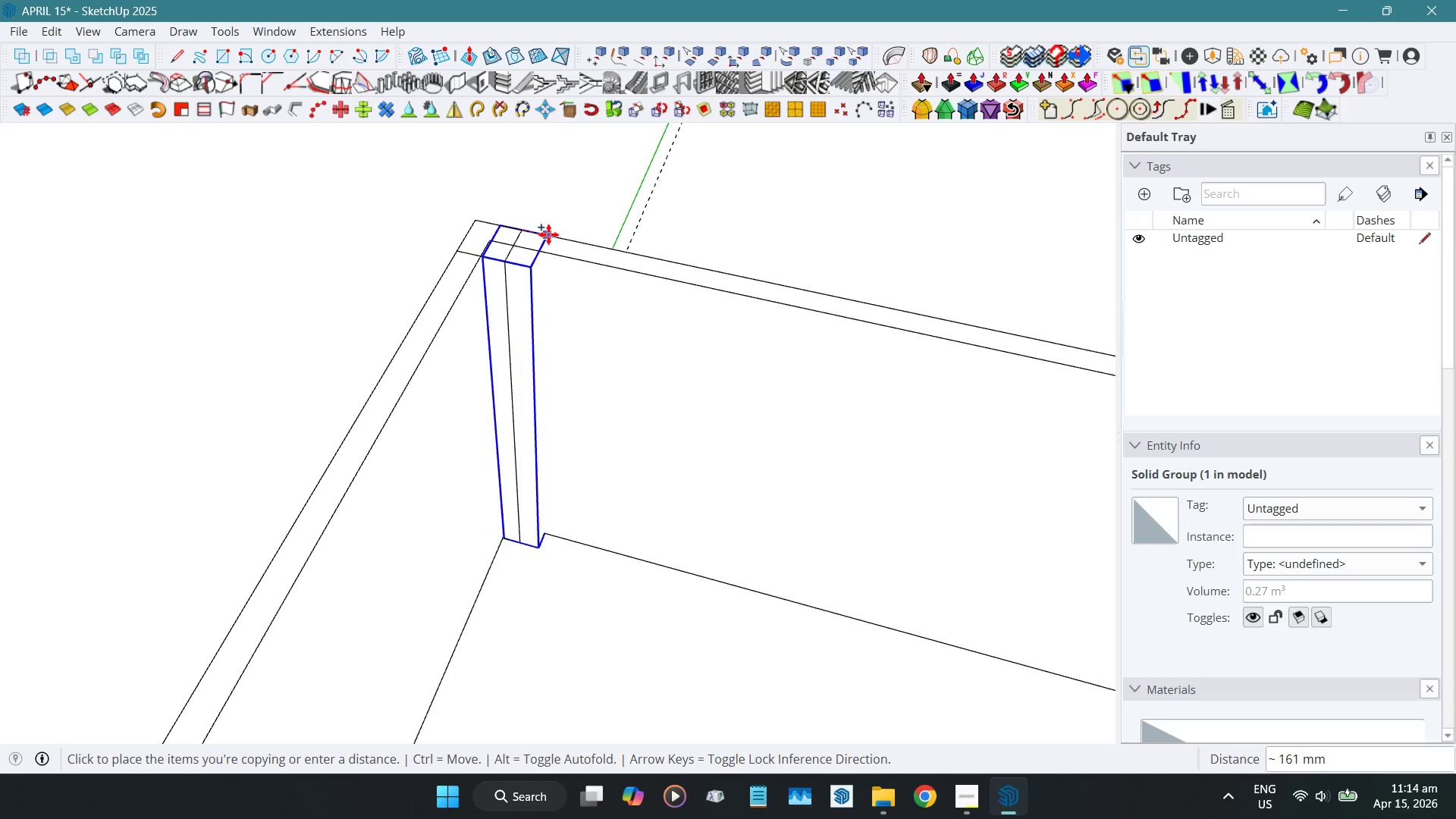 
hold_key(key=ShiftLeft, duration=1.5)
scroll: coordinate [548, 234], scroll_direction: down, amount: 10.0
 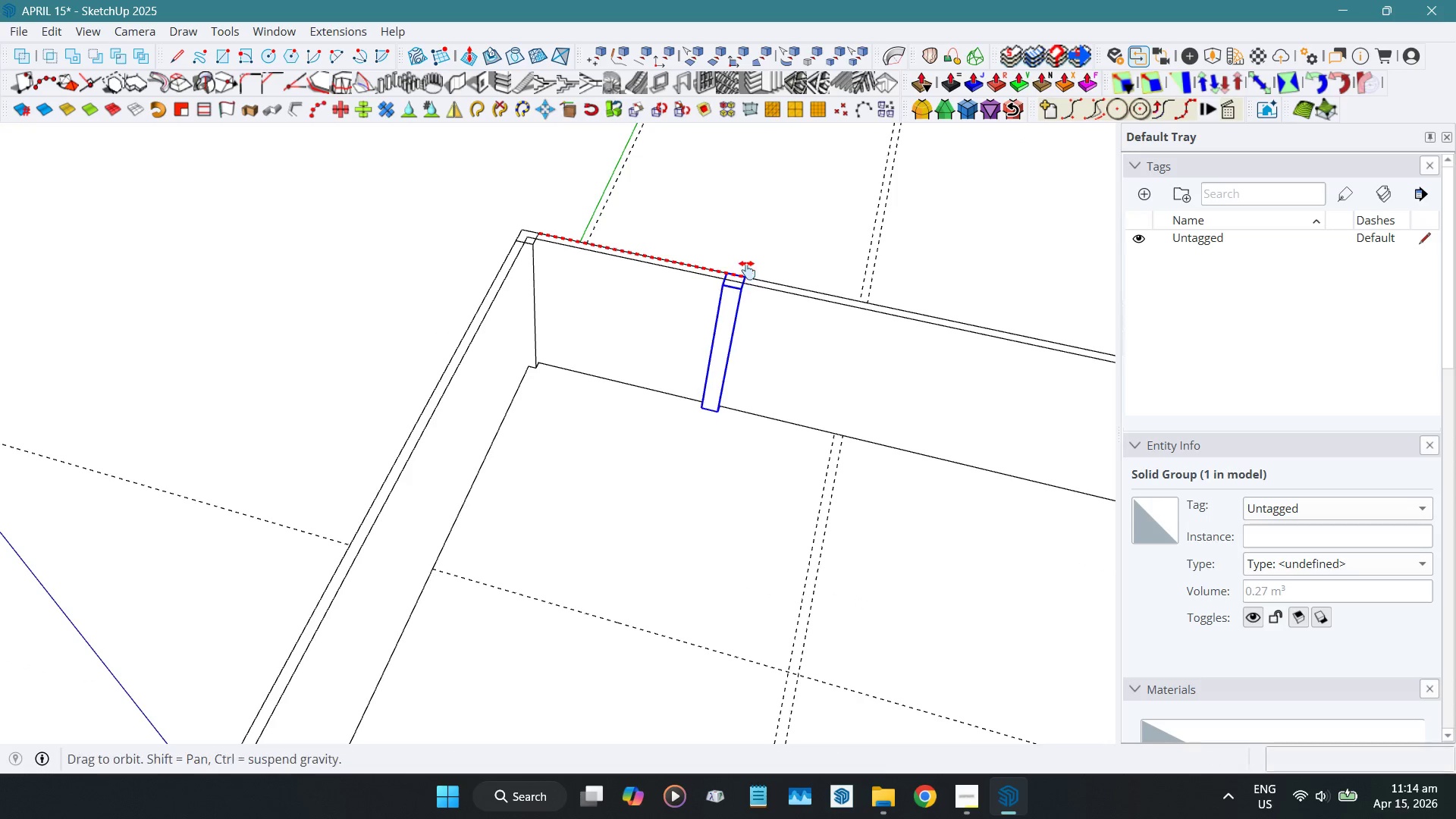 
hold_key(key=ShiftLeft, duration=1.5)
scroll: coordinate [472, 246], scroll_direction: down, amount: 9.0
 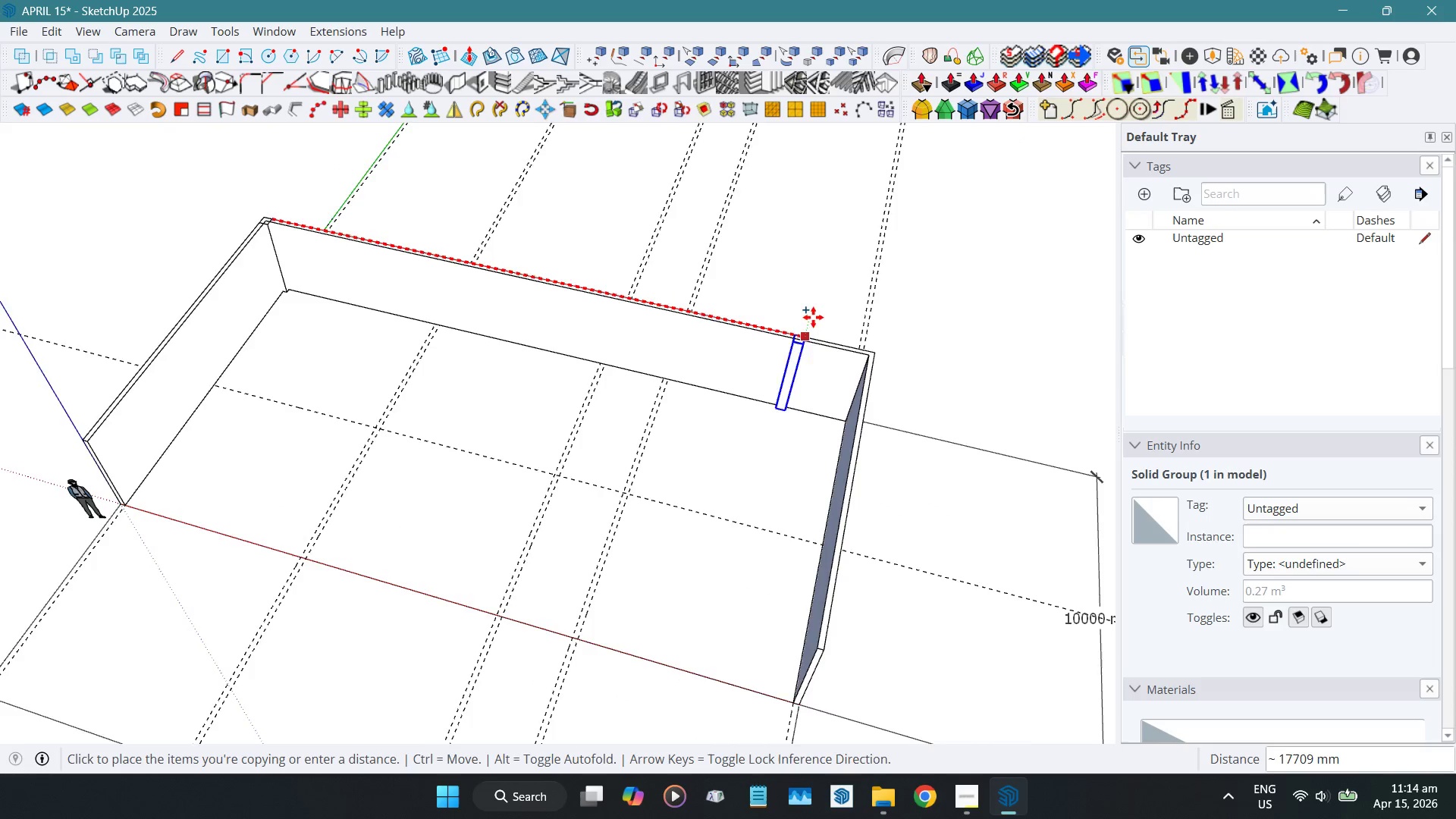 
hold_key(key=ShiftLeft, duration=1.5)
 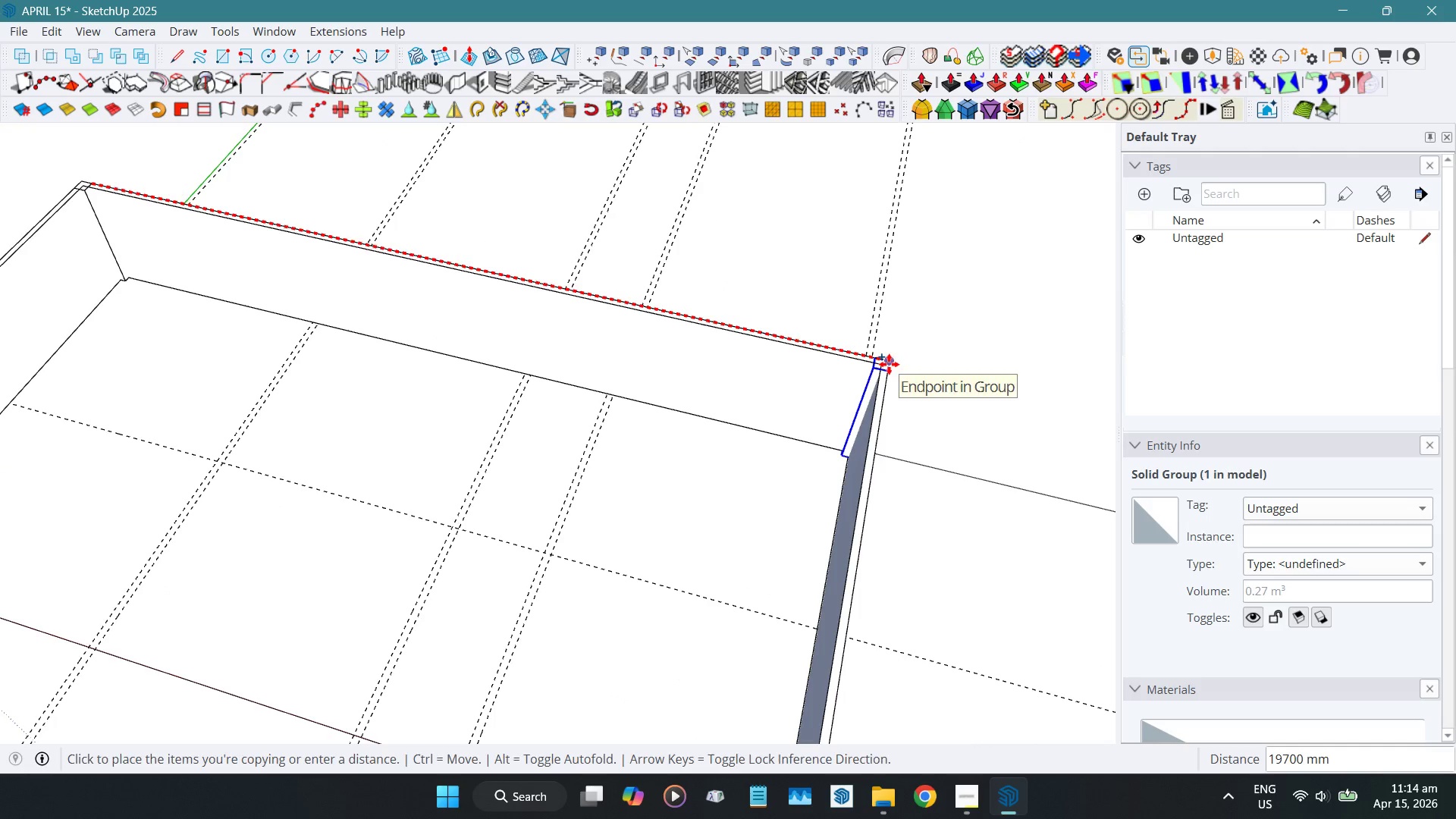 
scroll: coordinate [836, 330], scroll_direction: up, amount: 3.0
 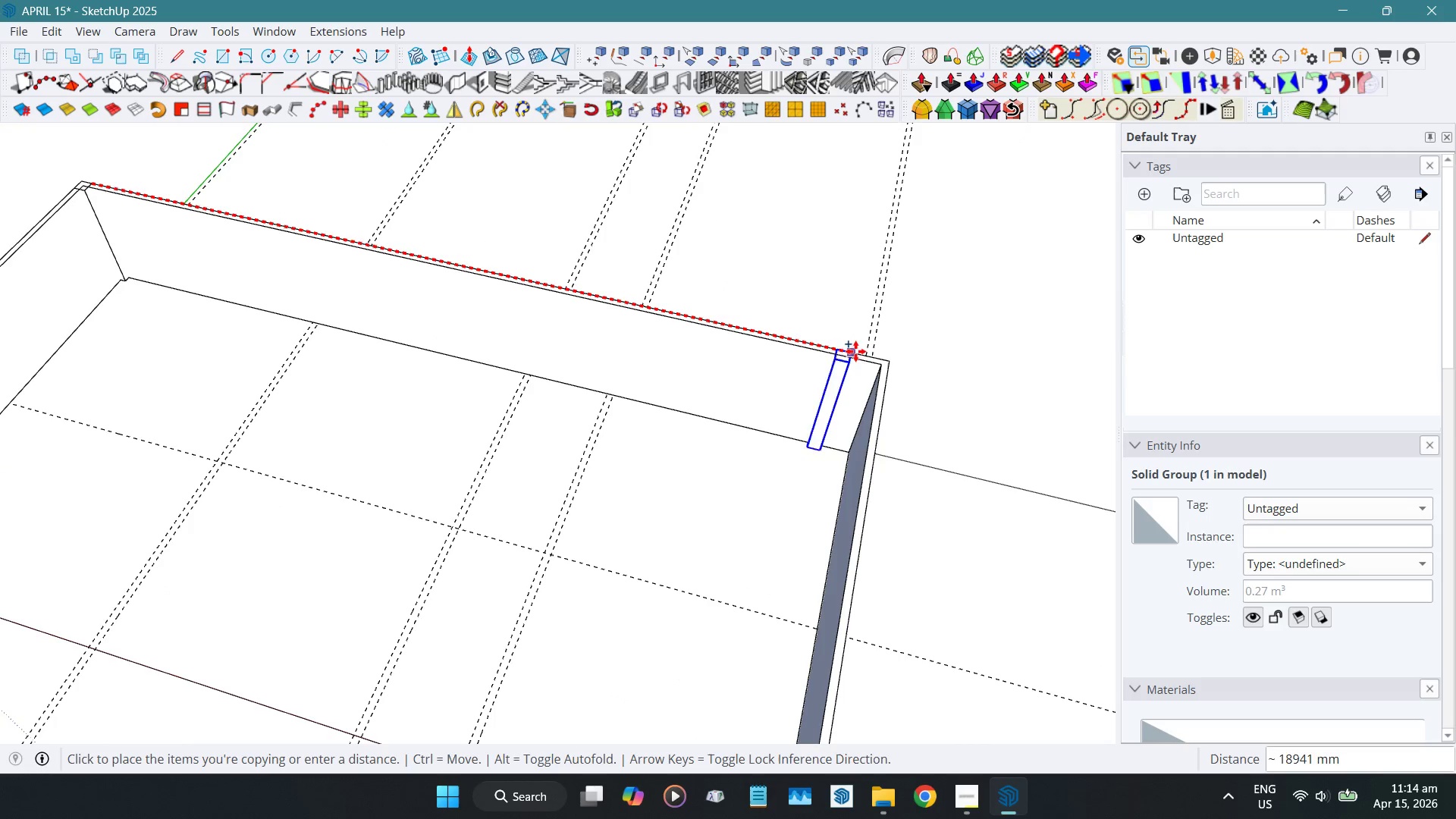 
hold_key(key=ShiftLeft, duration=0.8)
left_click([889, 364])
 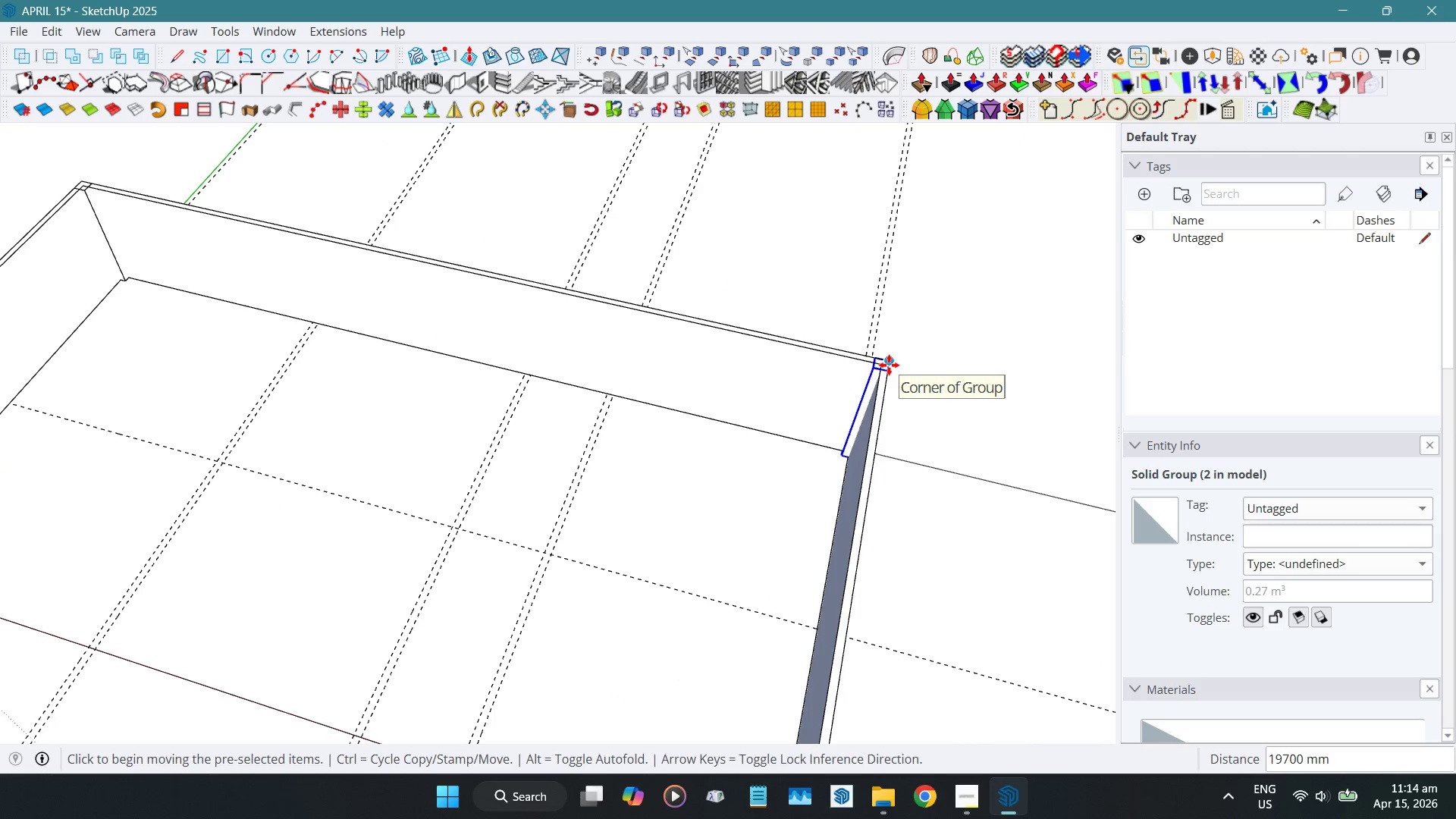 
key(4)
 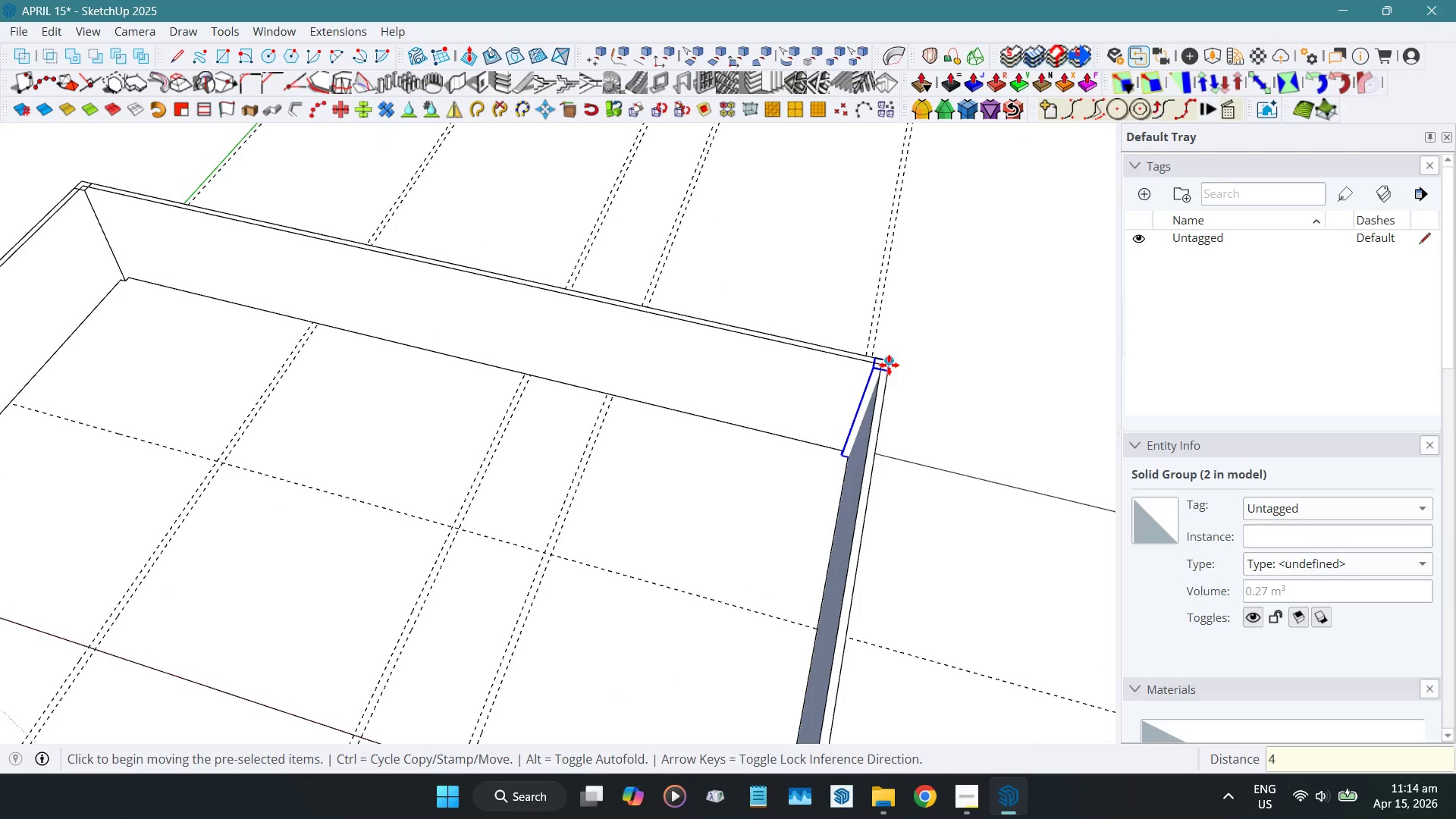 
key(Slash)
 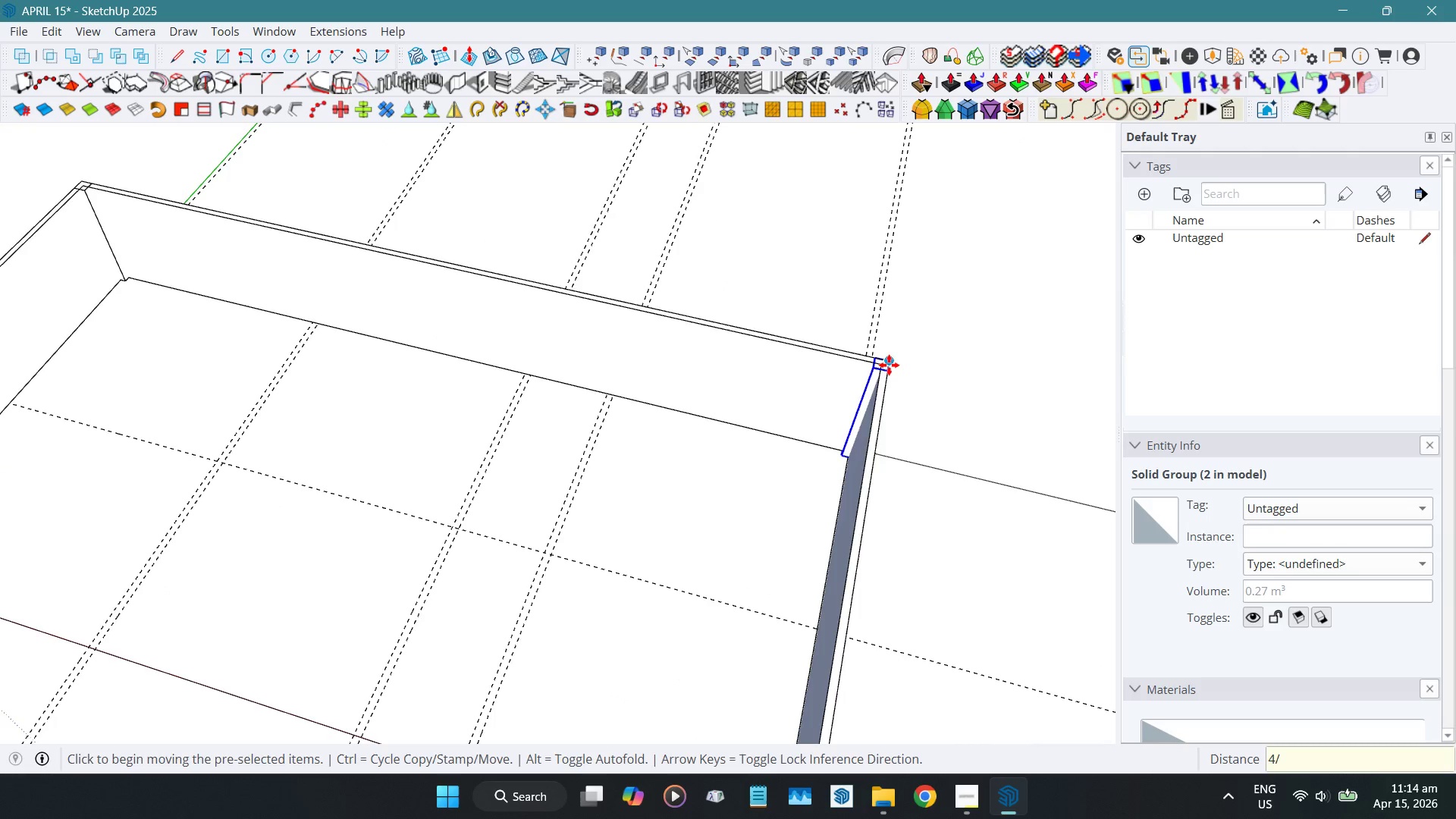 
key(Enter)
 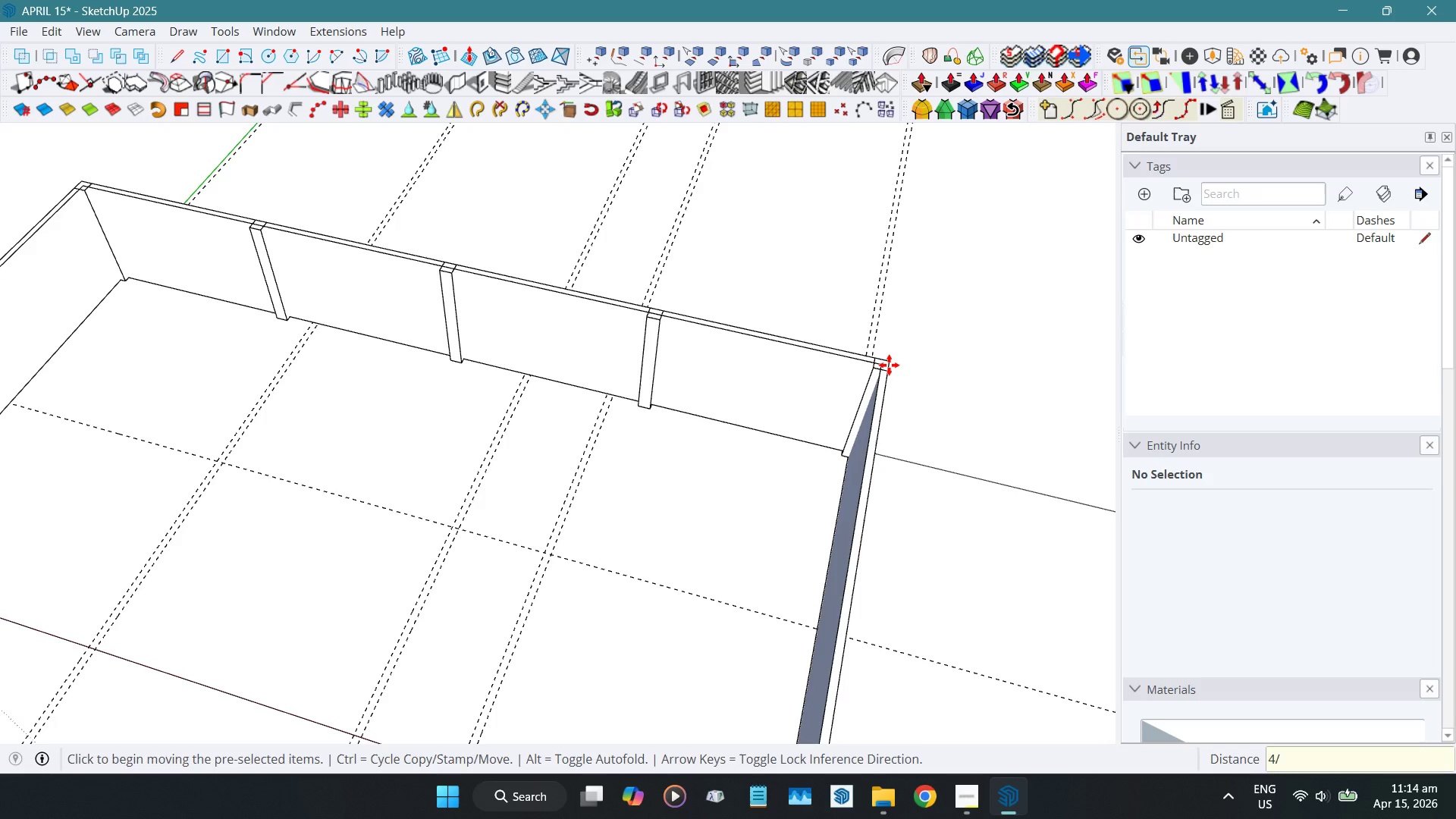 
wait(6.11)
 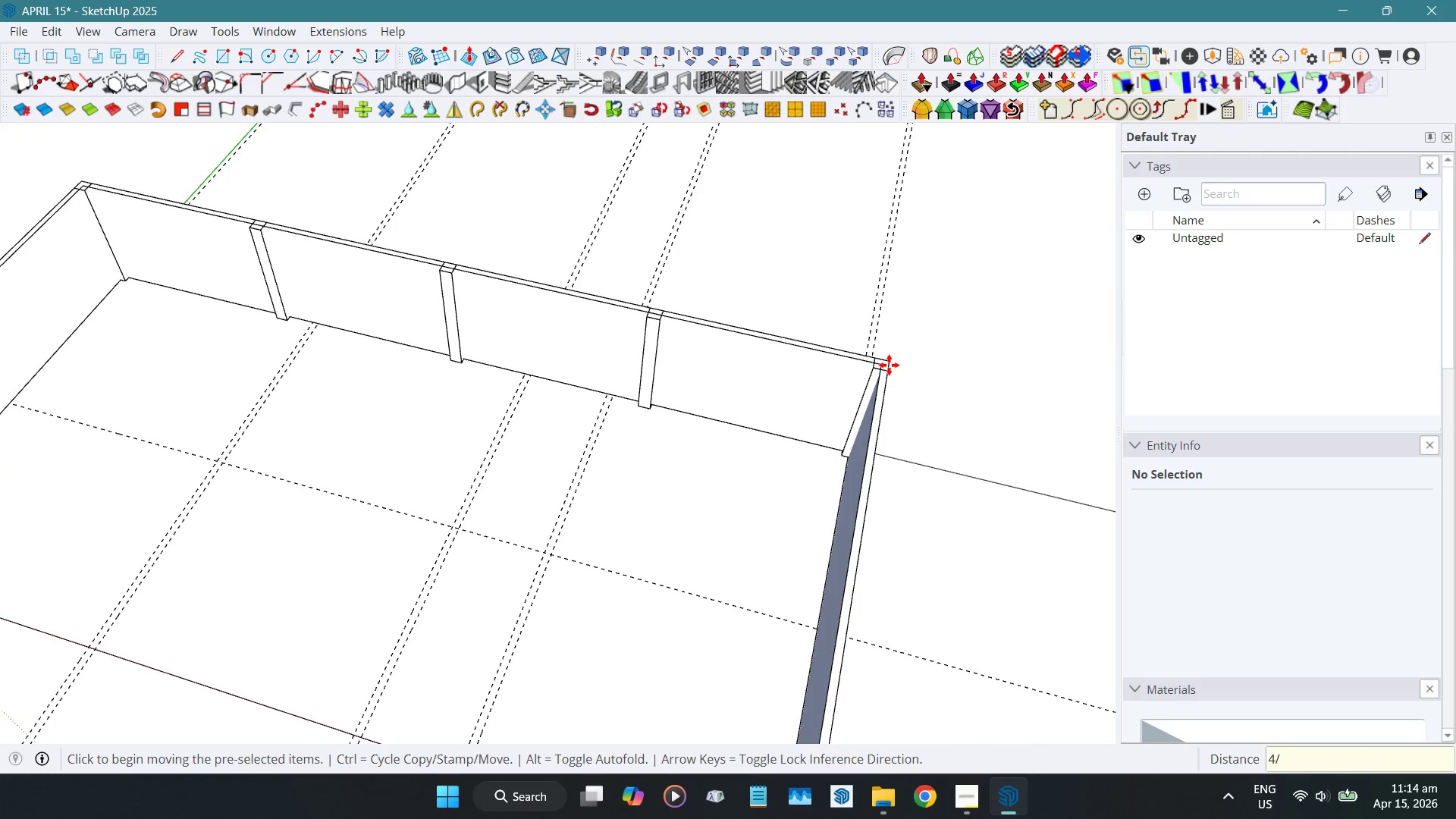 
key(Space)
 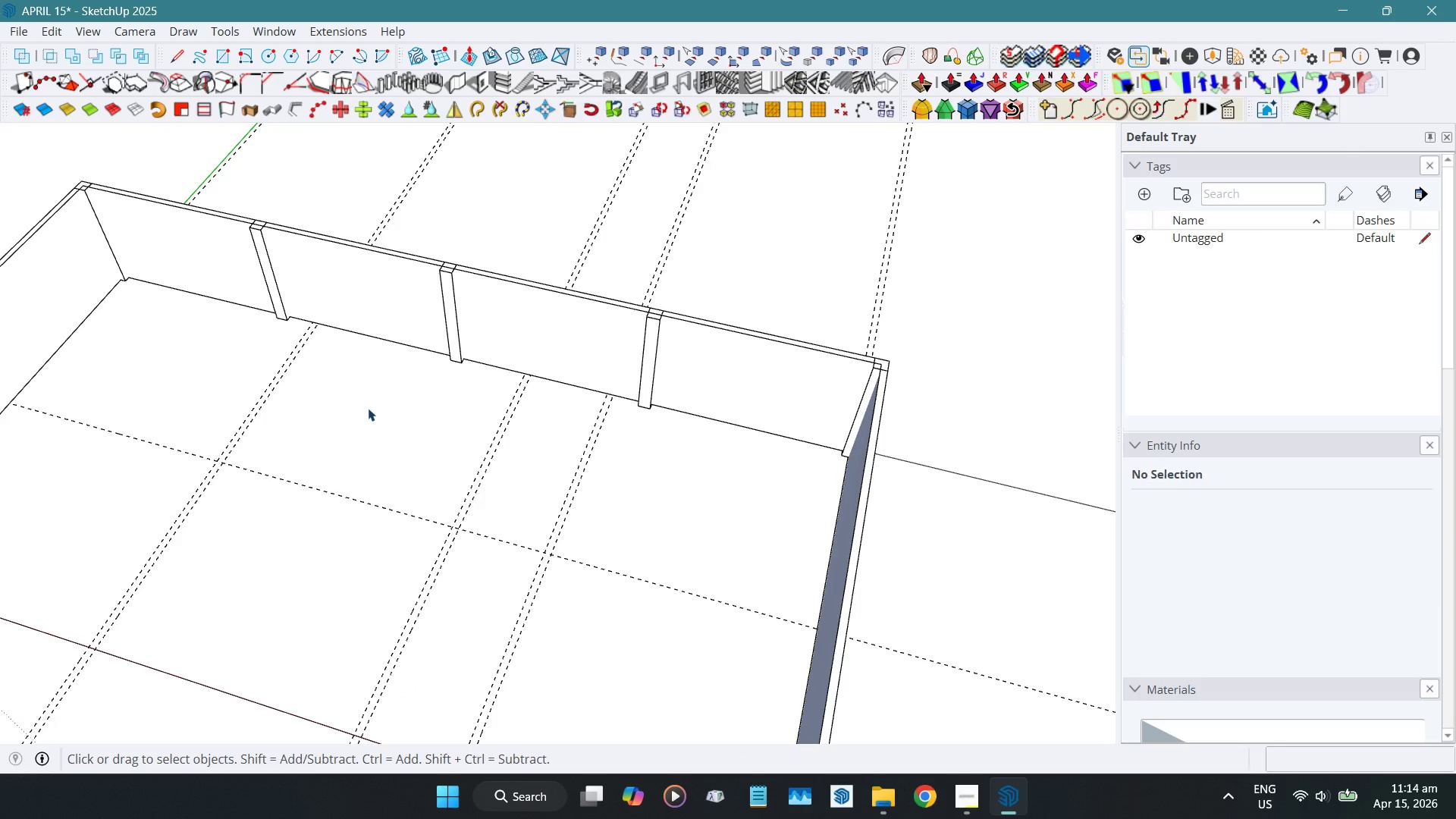 
hold_key(key=ShiftLeft, duration=0.45)
 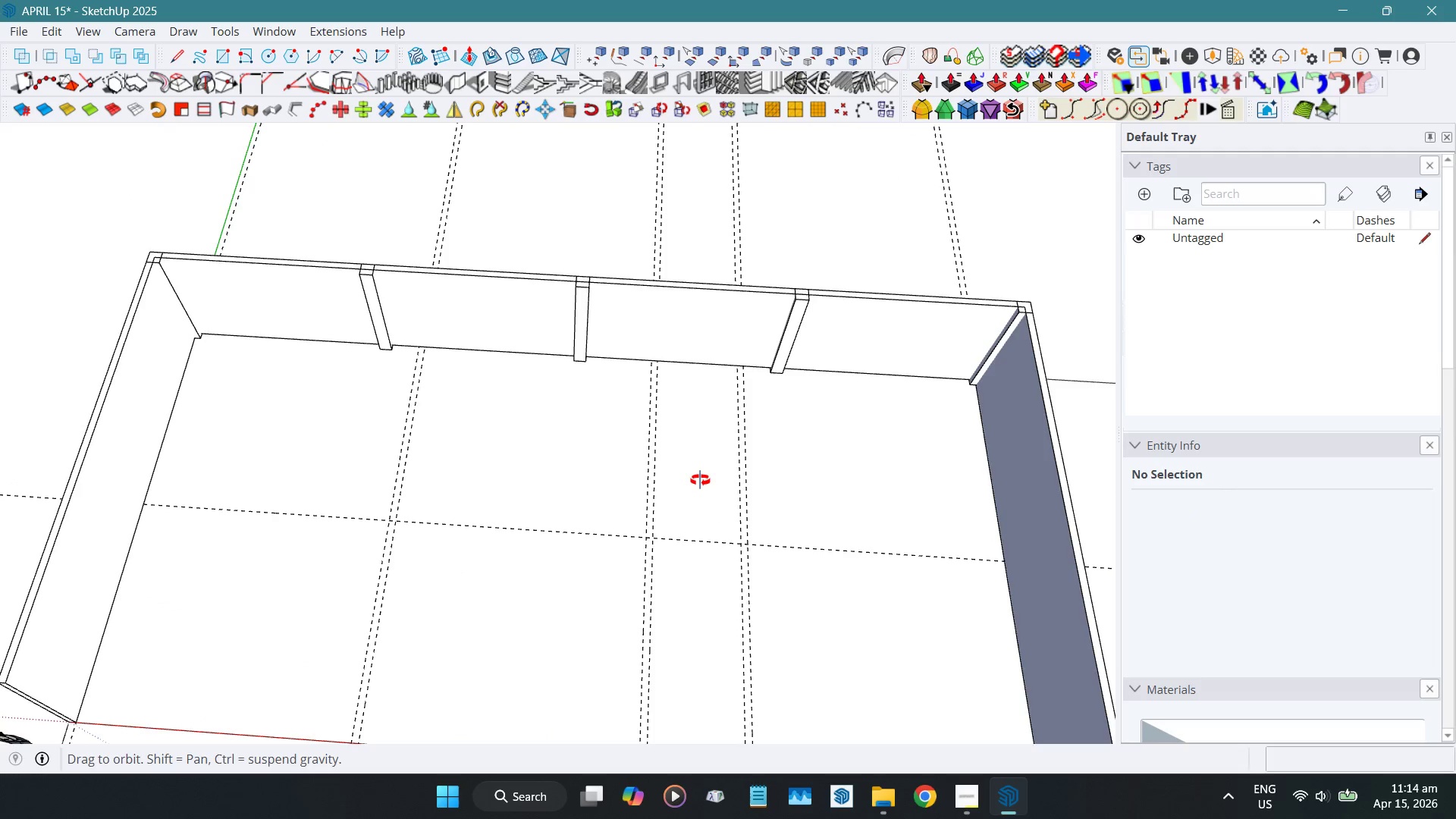 
scroll: coordinate [410, 304], scroll_direction: up, amount: 9.0
 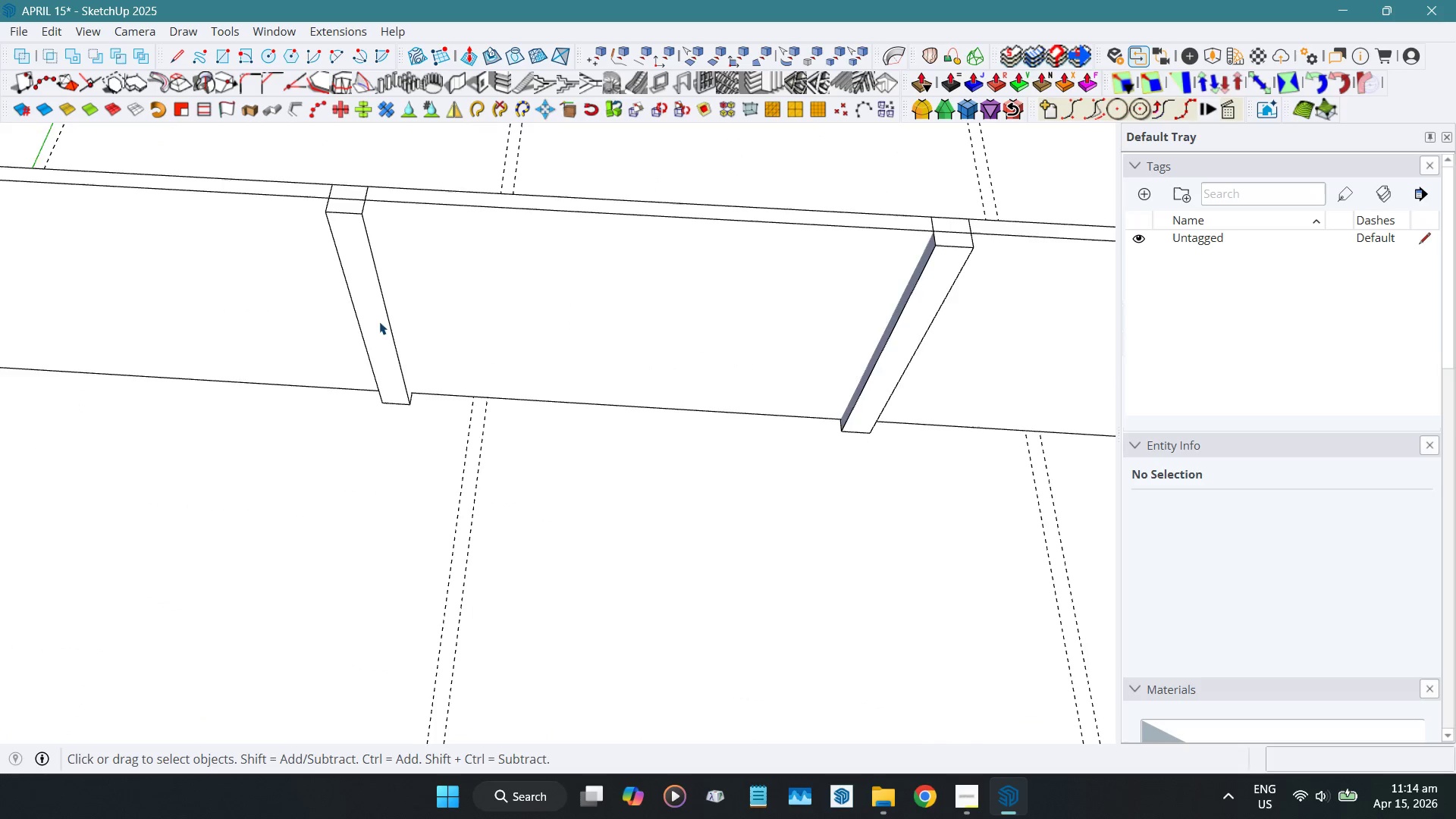 
left_click([379, 321])
 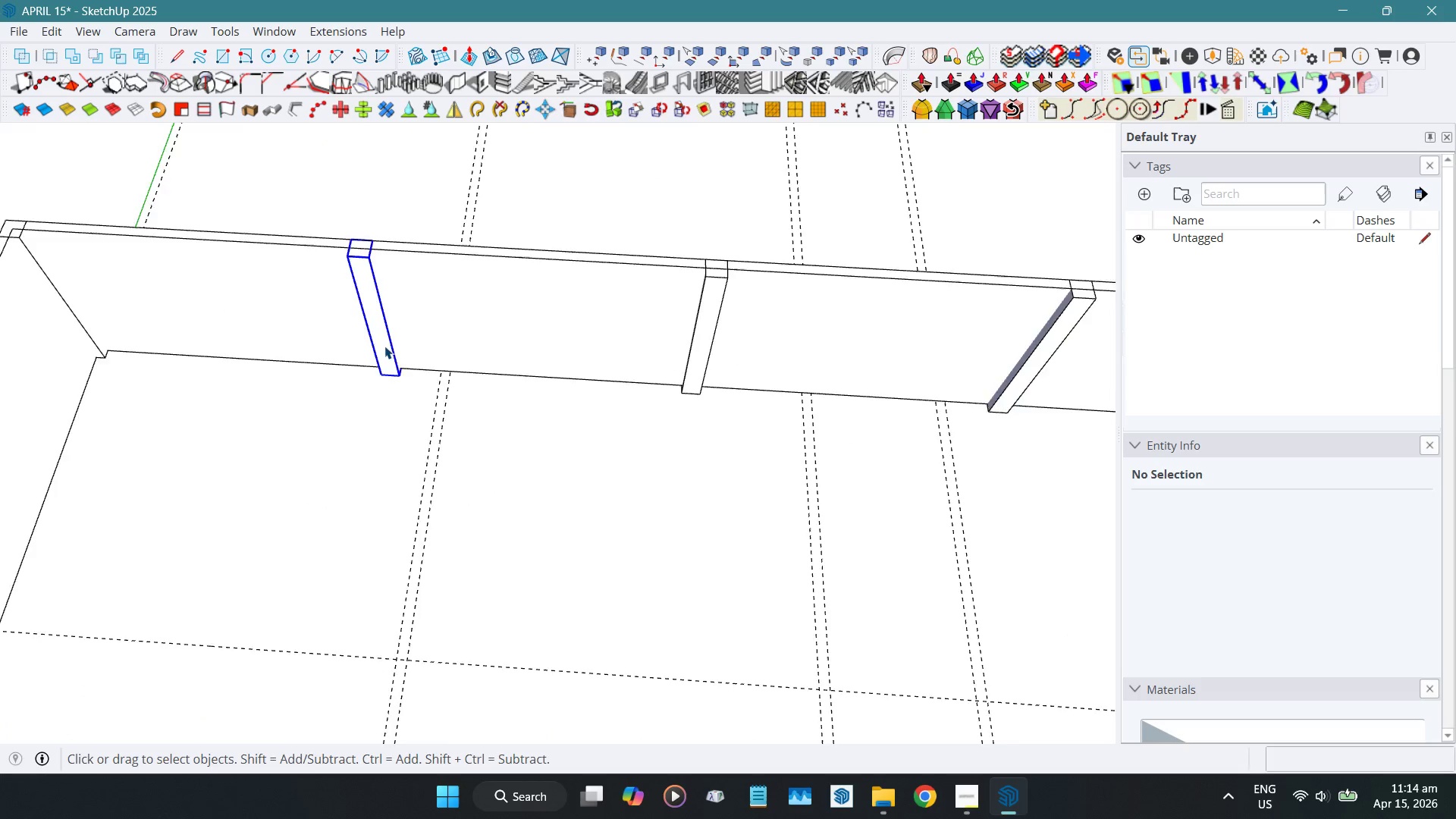 
scroll: coordinate [379, 321], scroll_direction: down, amount: 4.0
 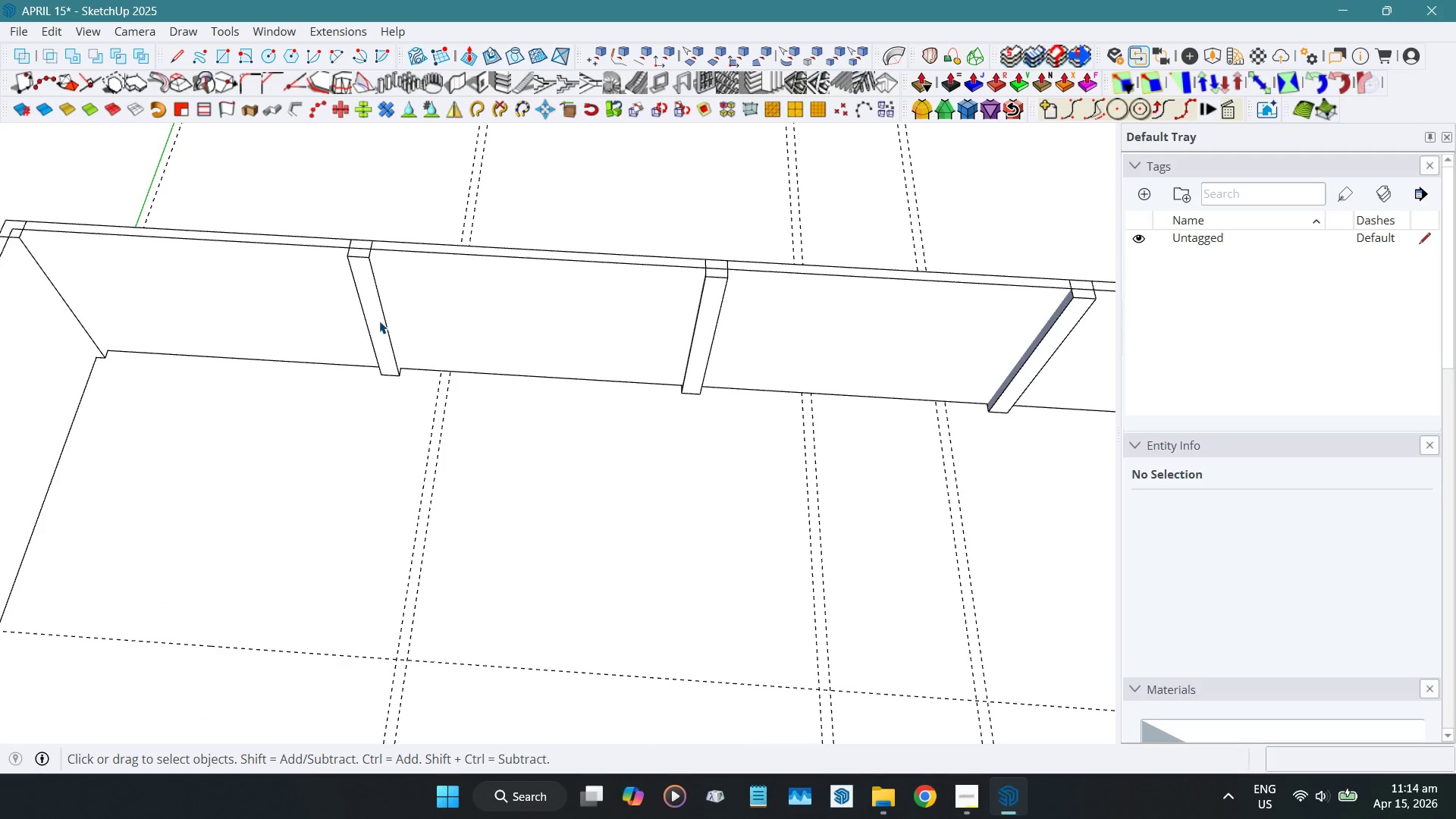 
scroll: coordinate [376, 392], scroll_direction: up, amount: 13.0
 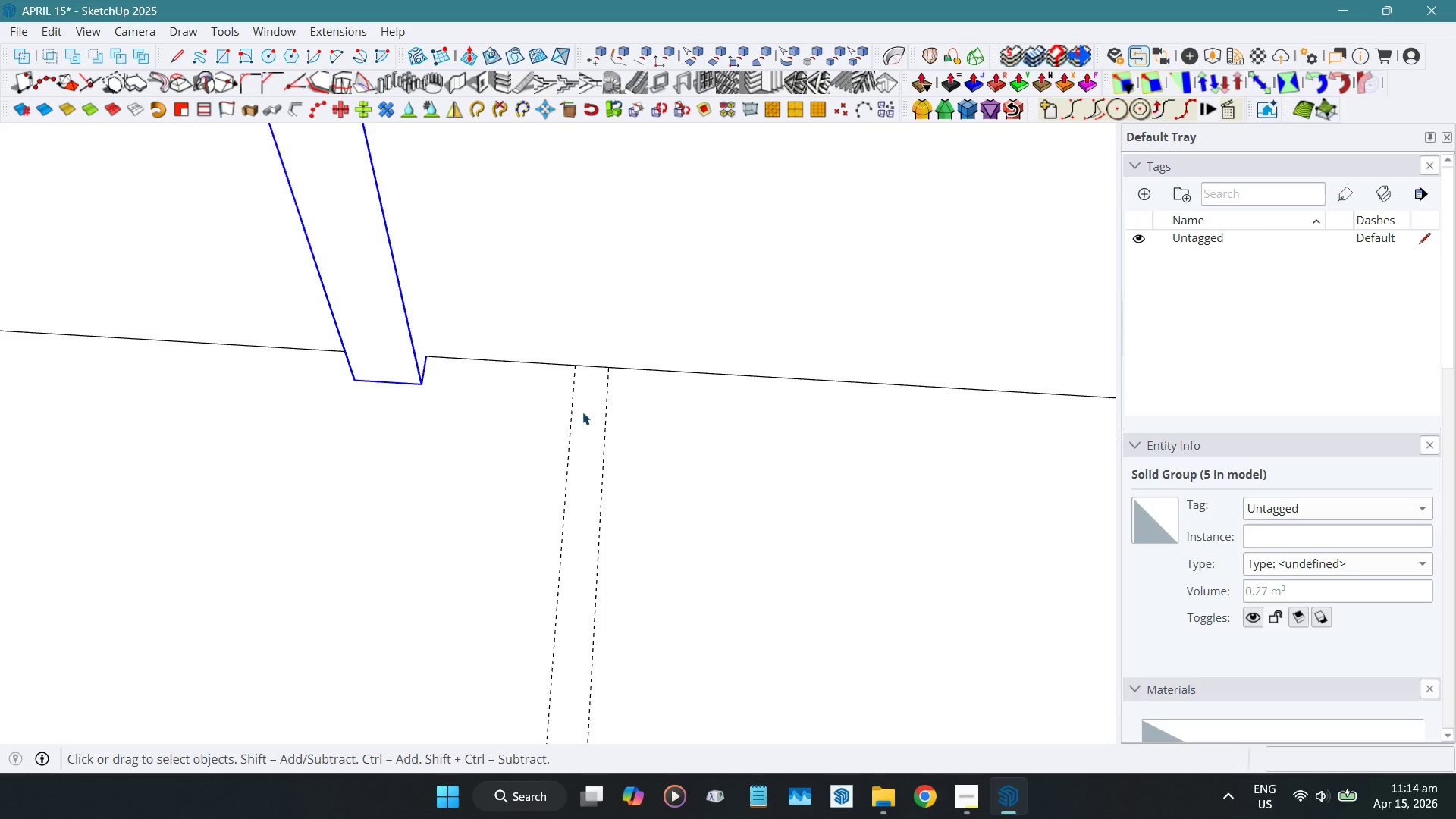 
key(T)
 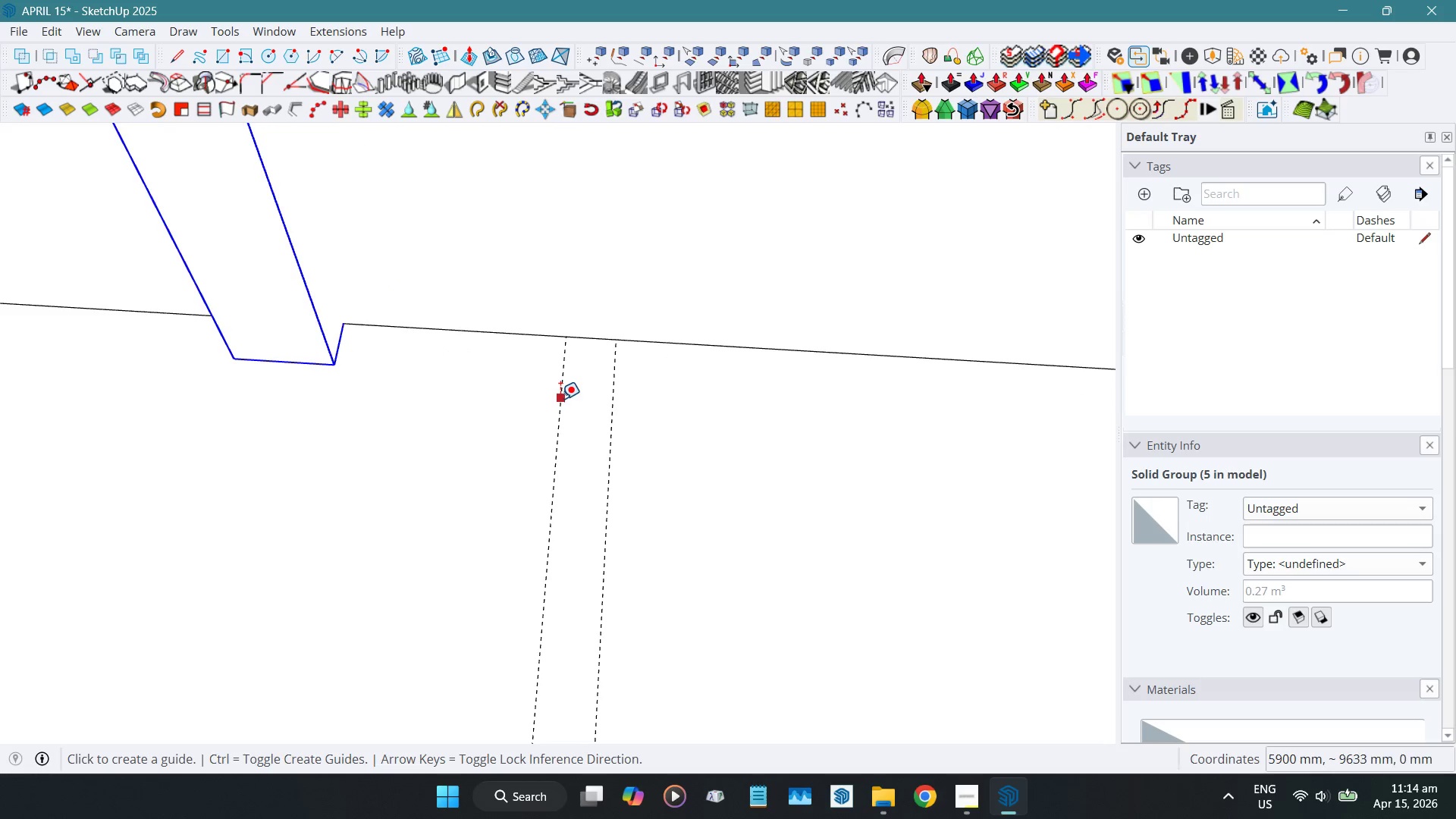 
scroll: coordinate [593, 422], scroll_direction: up, amount: 3.0
 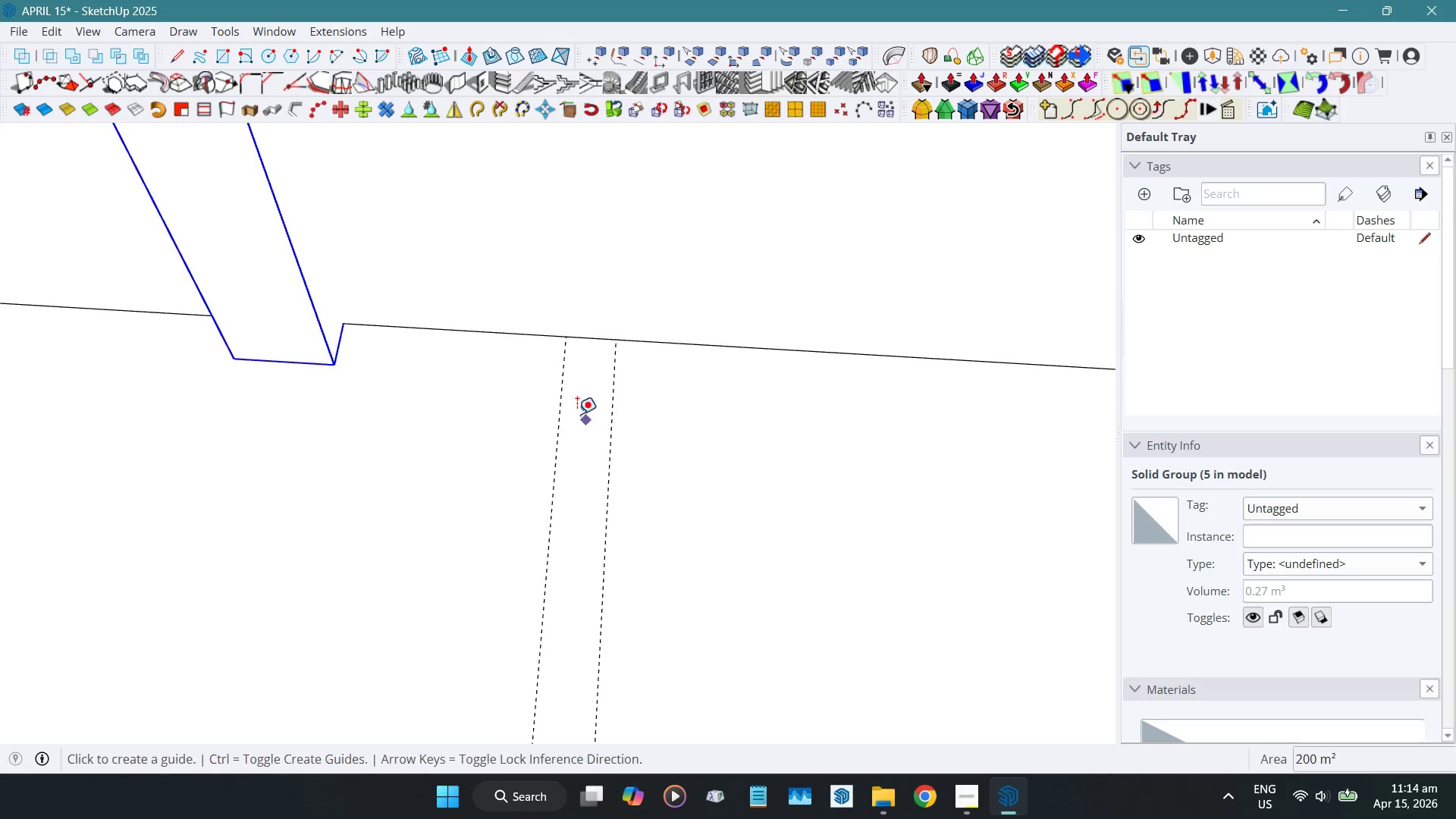 
left_click_drag(start_coordinate=[560, 399], to_coordinate=[566, 399])
 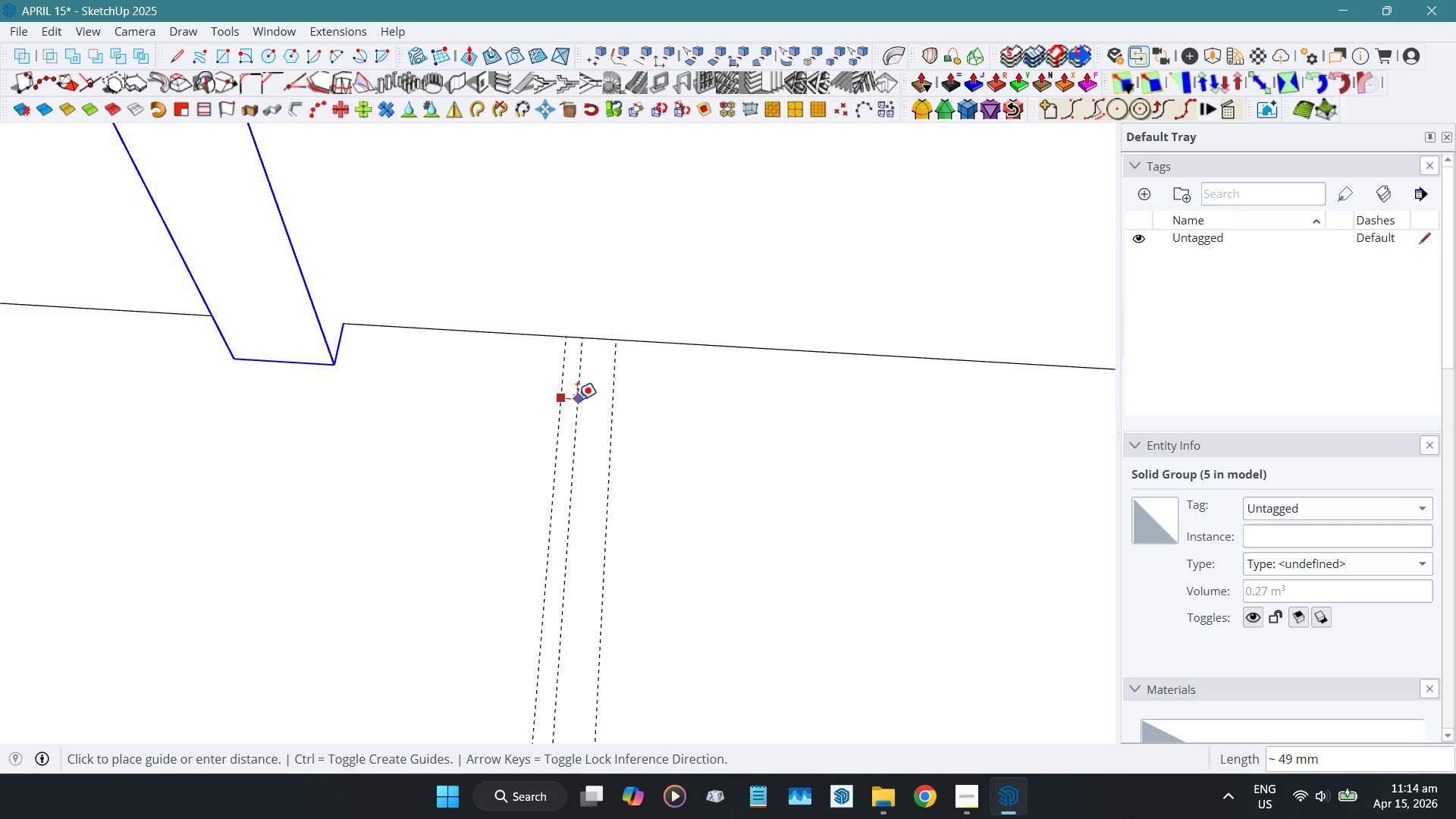 
key(Numpad7)
 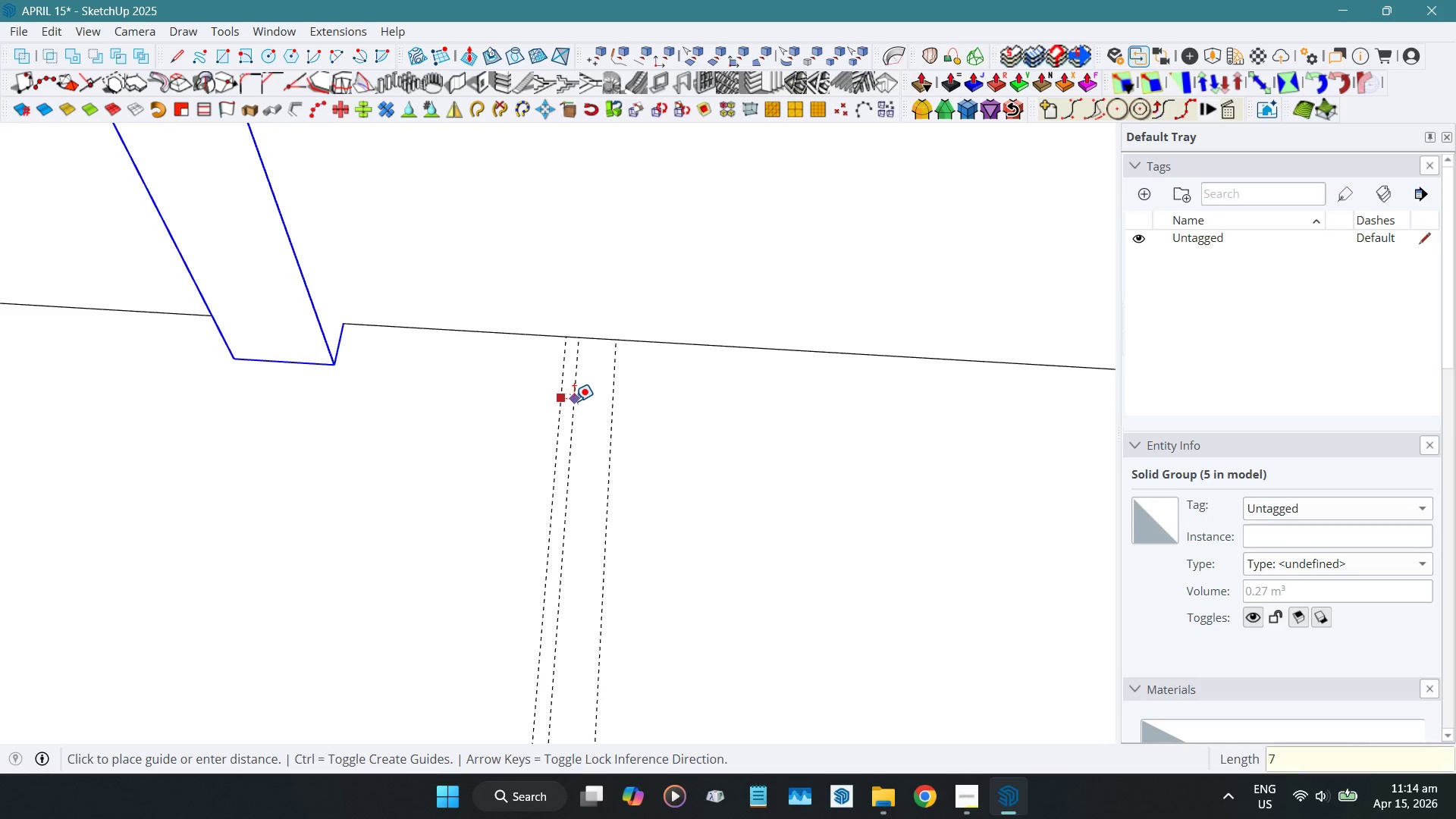 
key(Numpad5)
 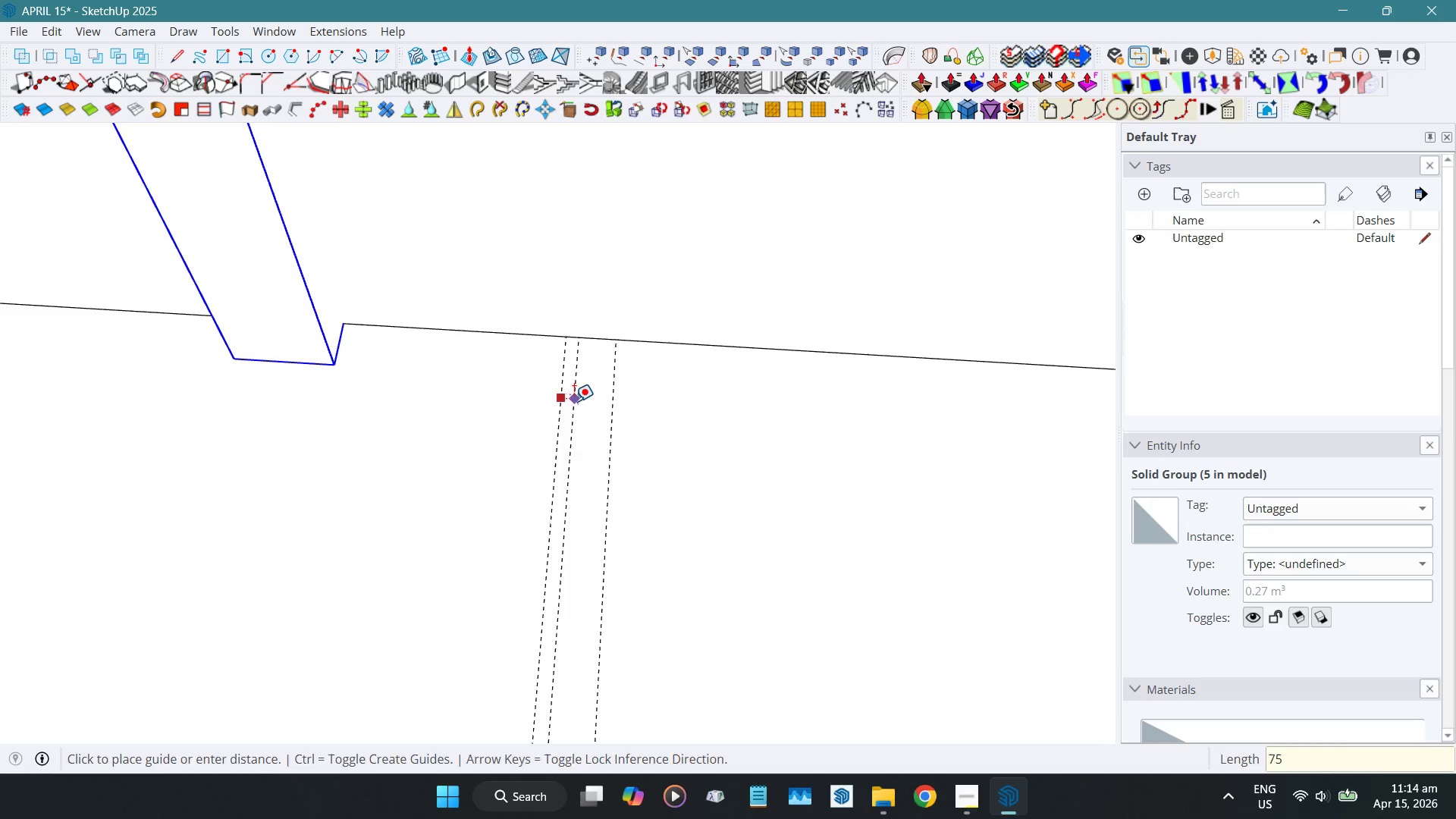 
key(NumpadEnter)
 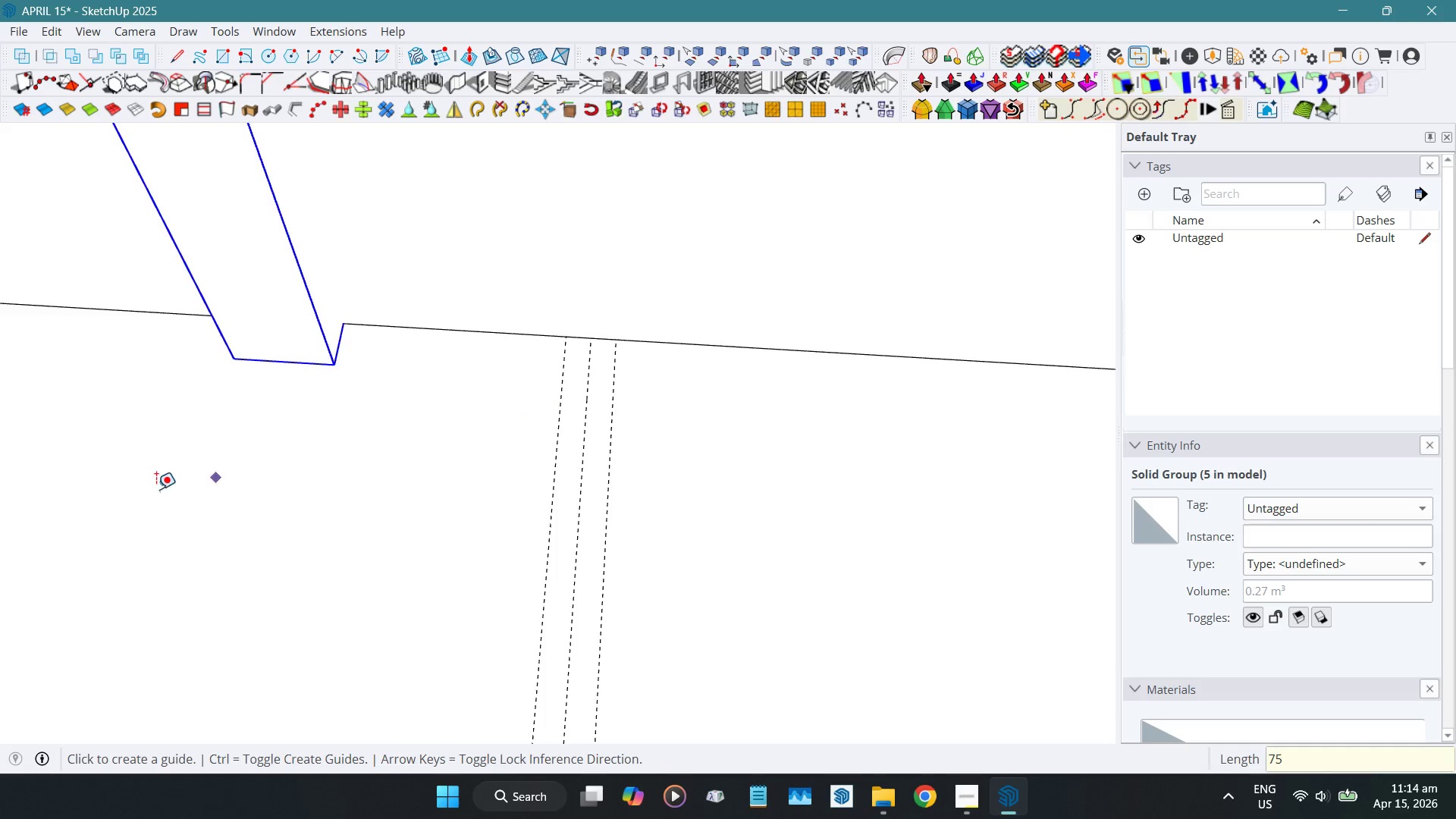 
scroll: coordinate [905, 563], scroll_direction: down, amount: 4.0
 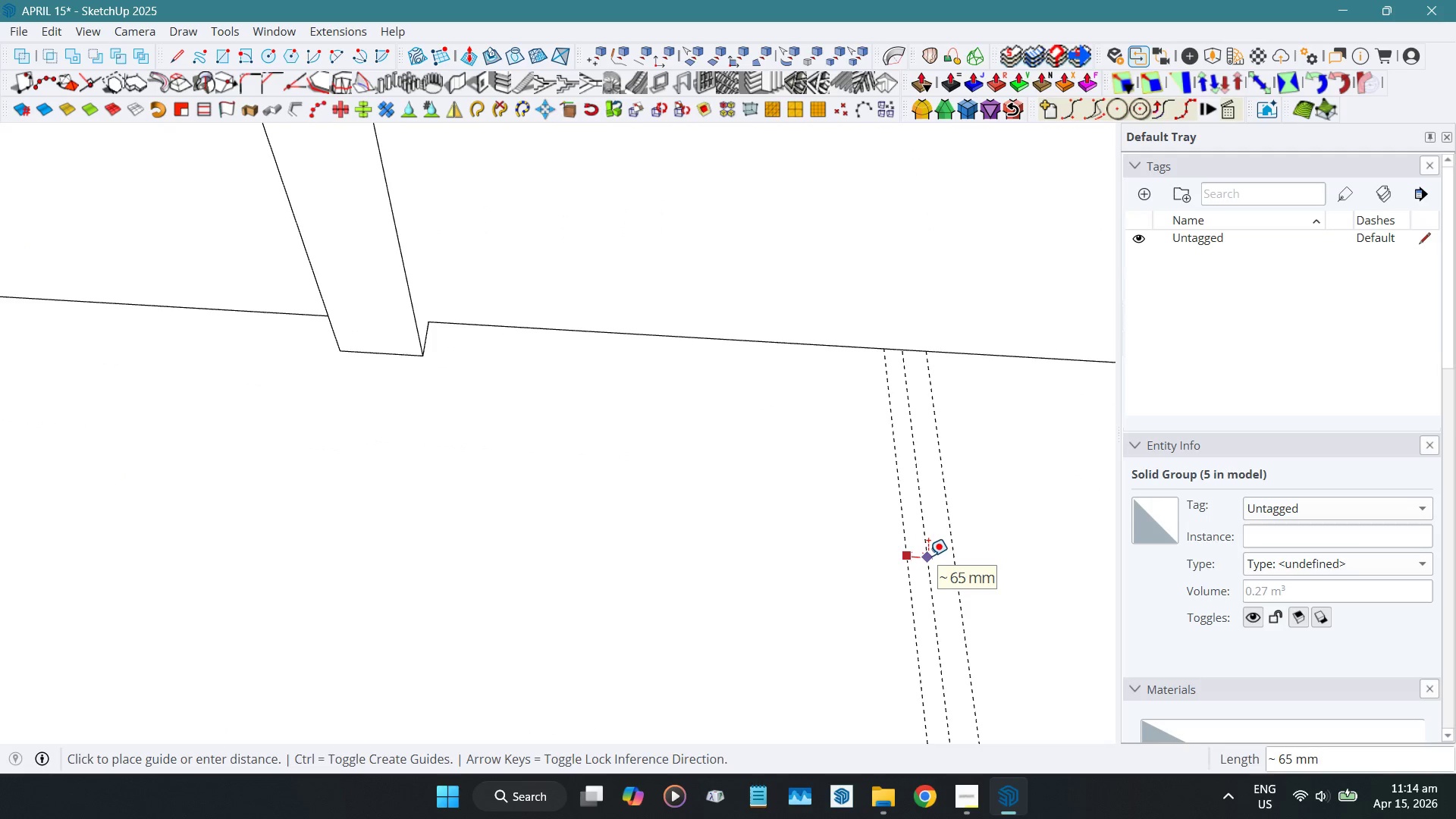 
key(Numpad7)
 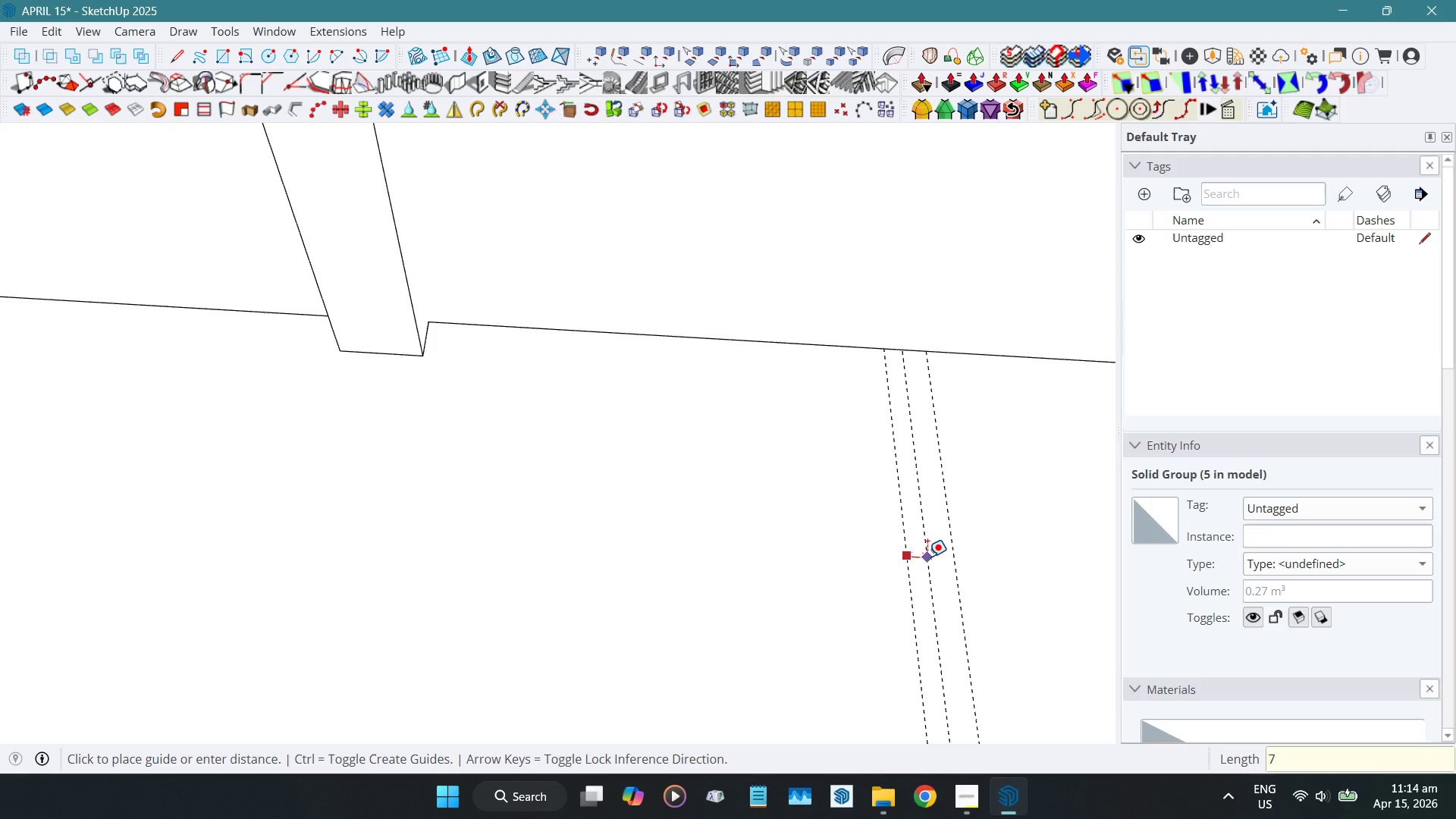 
key(Numpad5)
 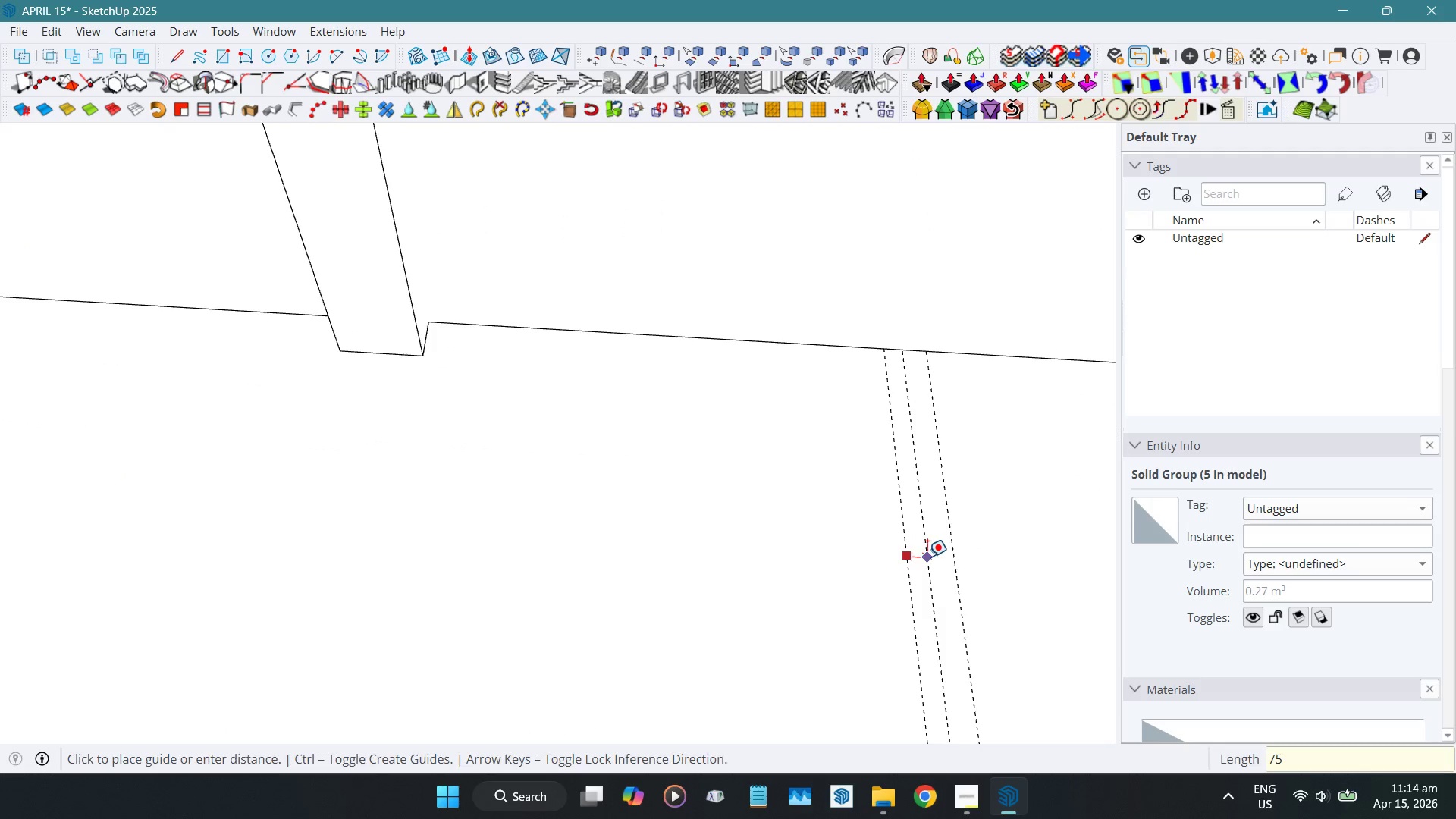 
key(NumpadEnter)
 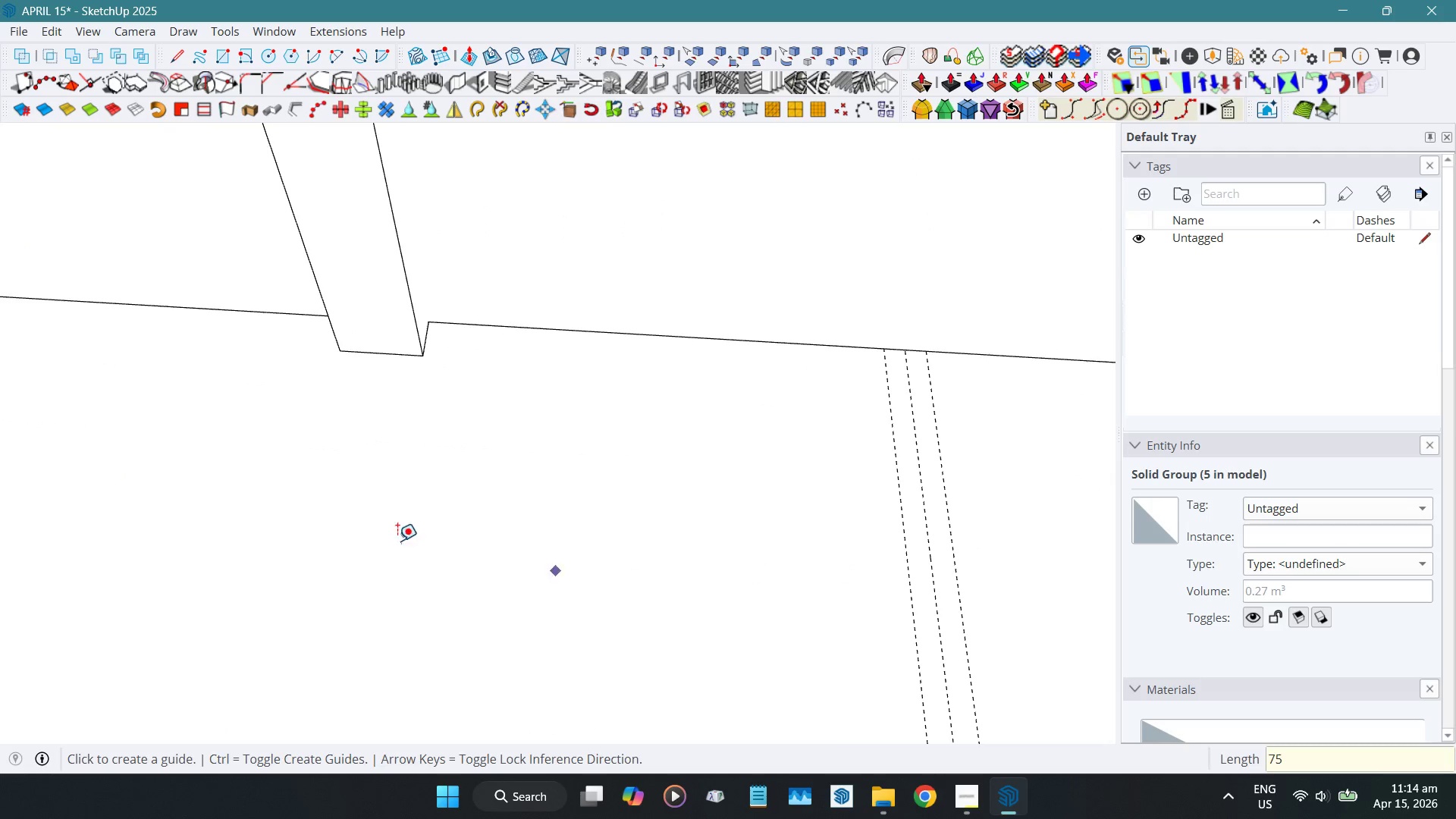 
scroll: coordinate [623, 601], scroll_direction: down, amount: 1.0
 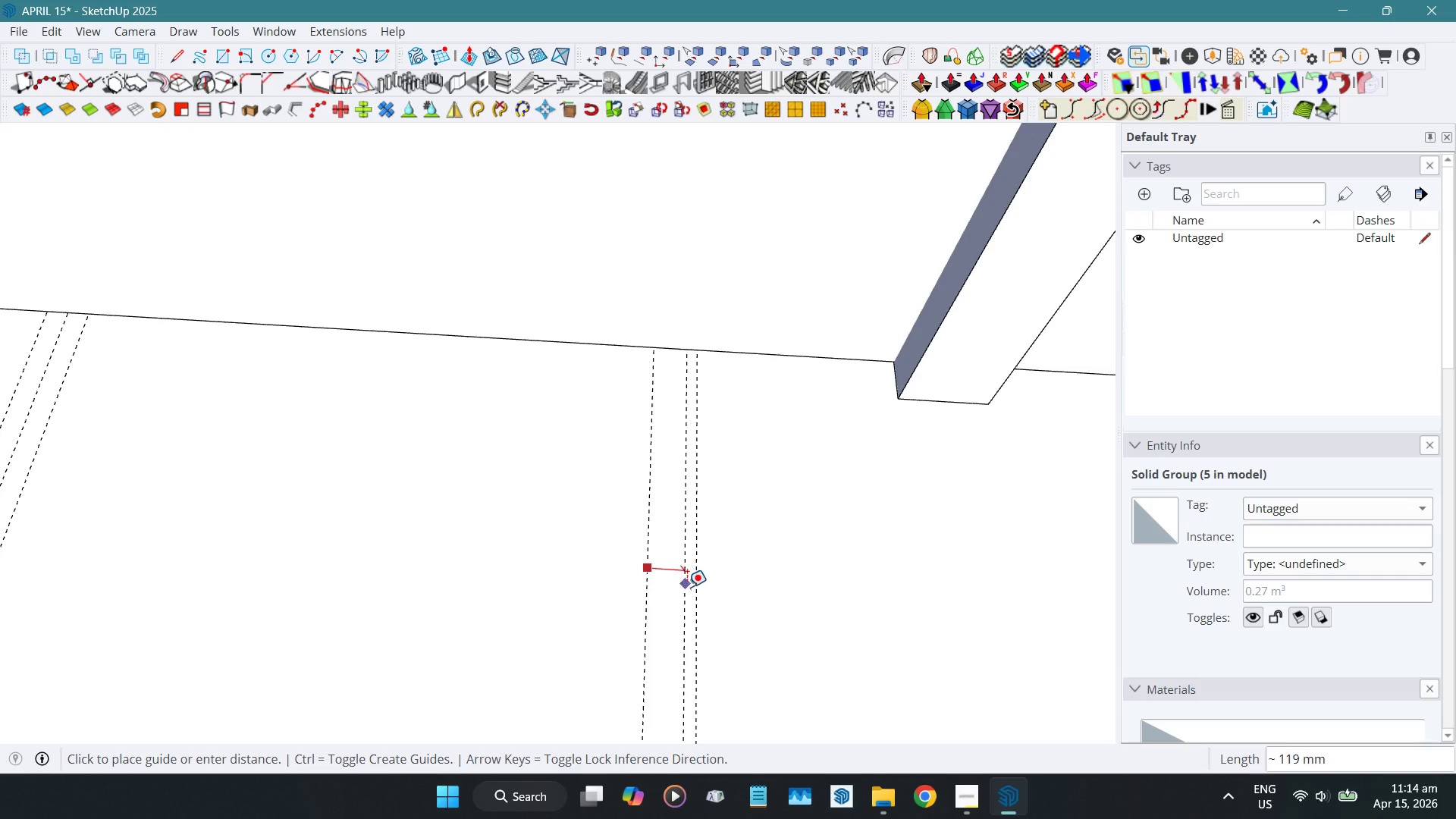 
key(Numpad7)
 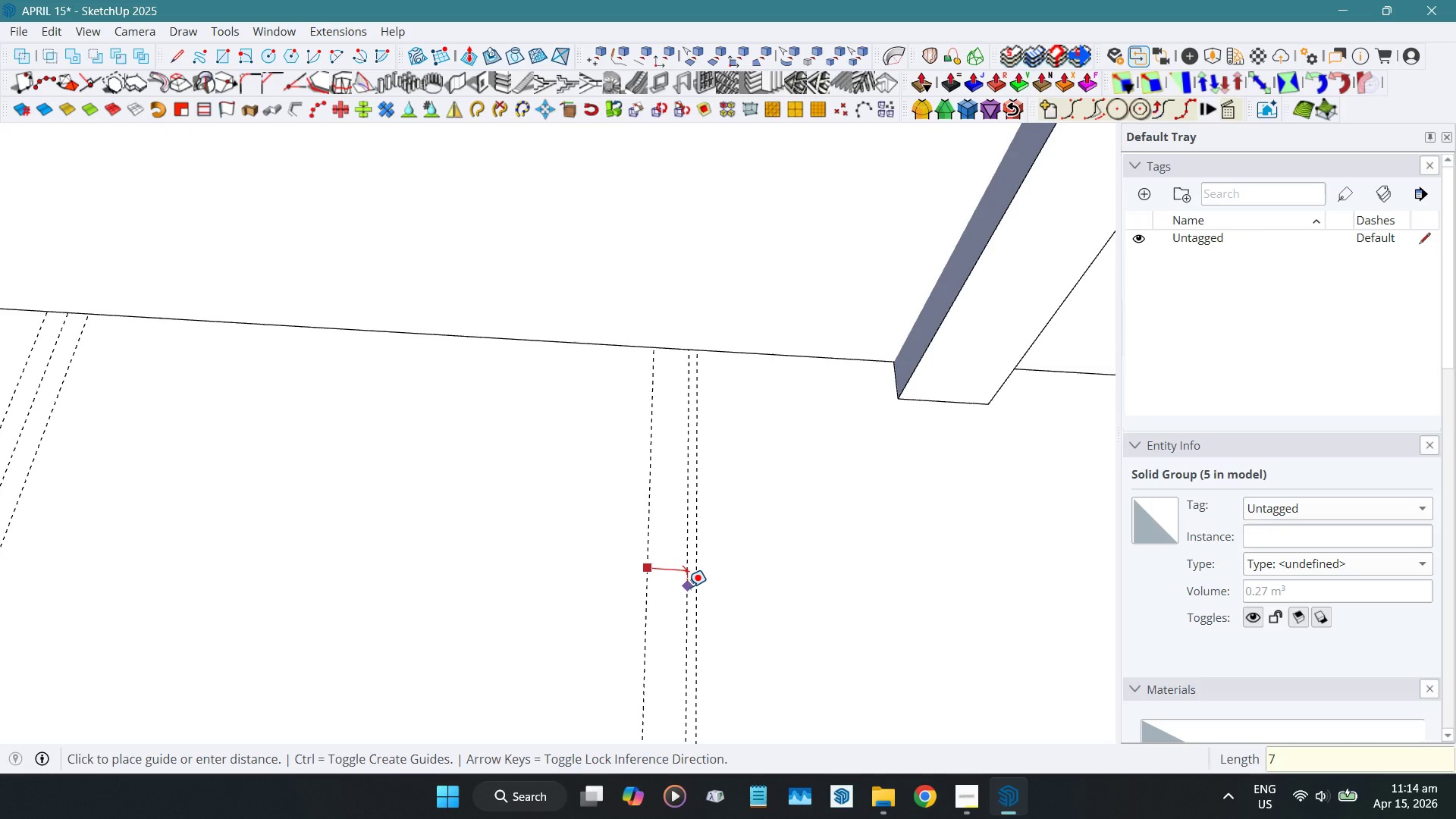 
key(Numpad5)
 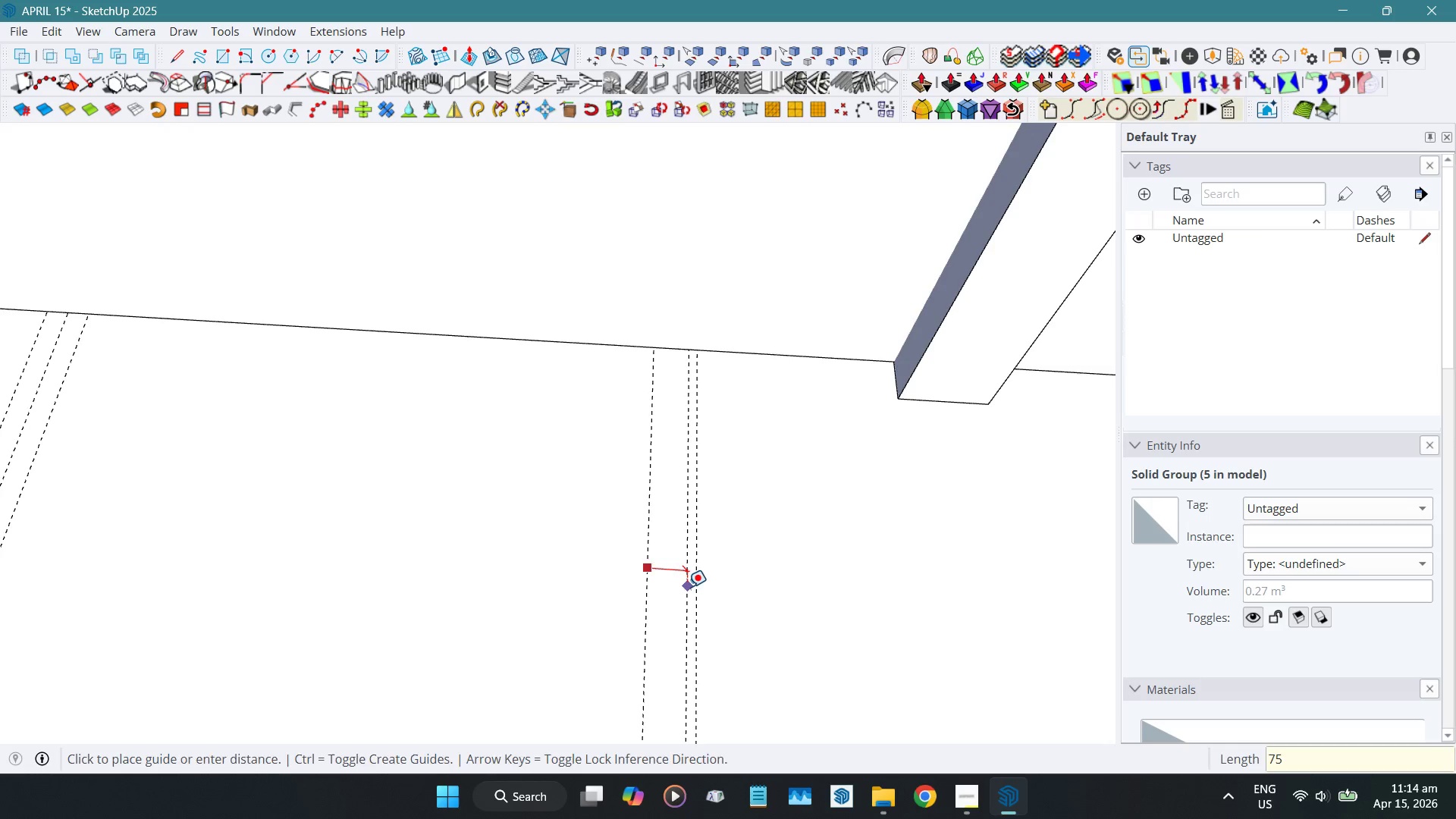 
key(NumpadEnter)
 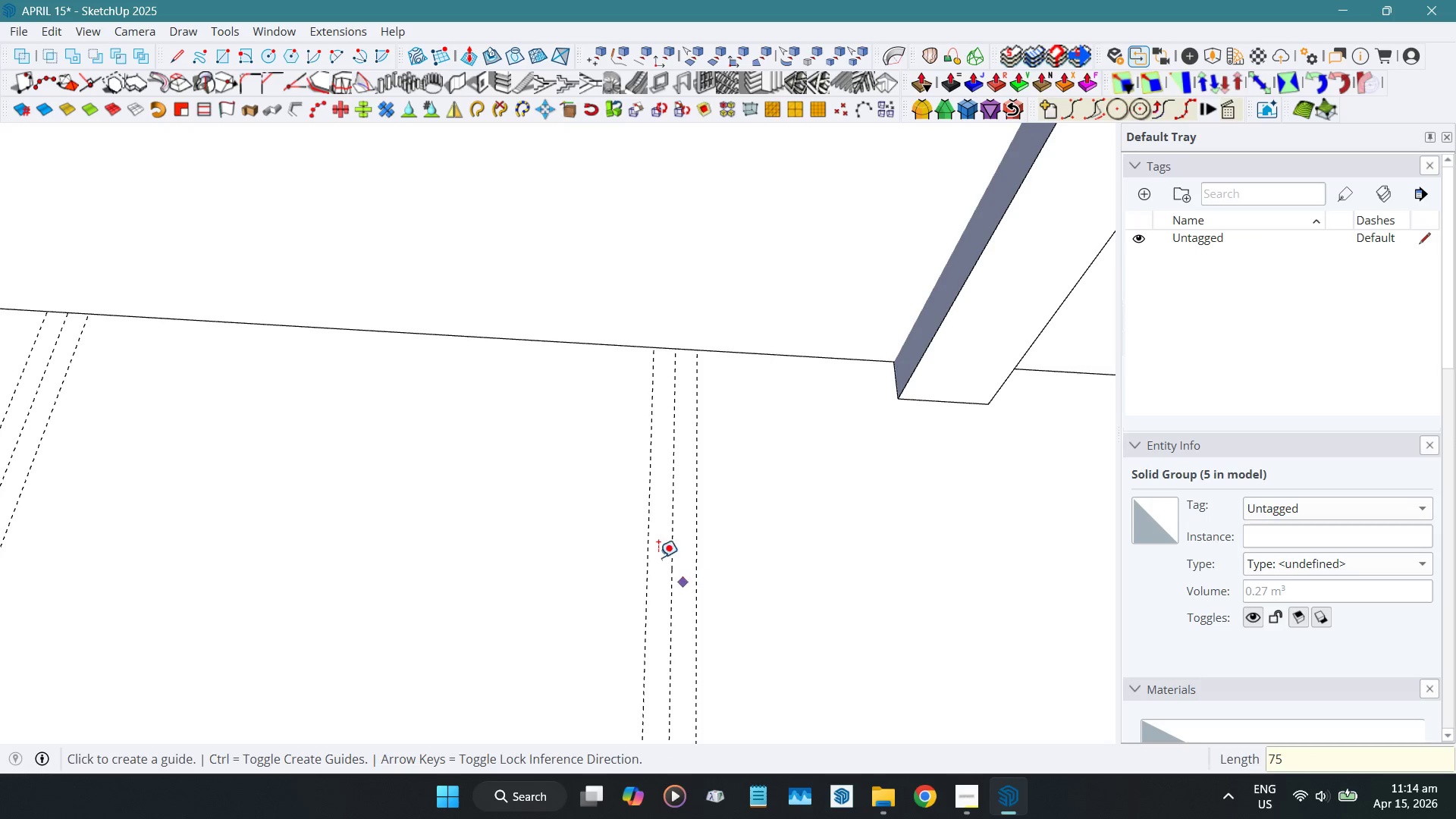 
key(Space)
 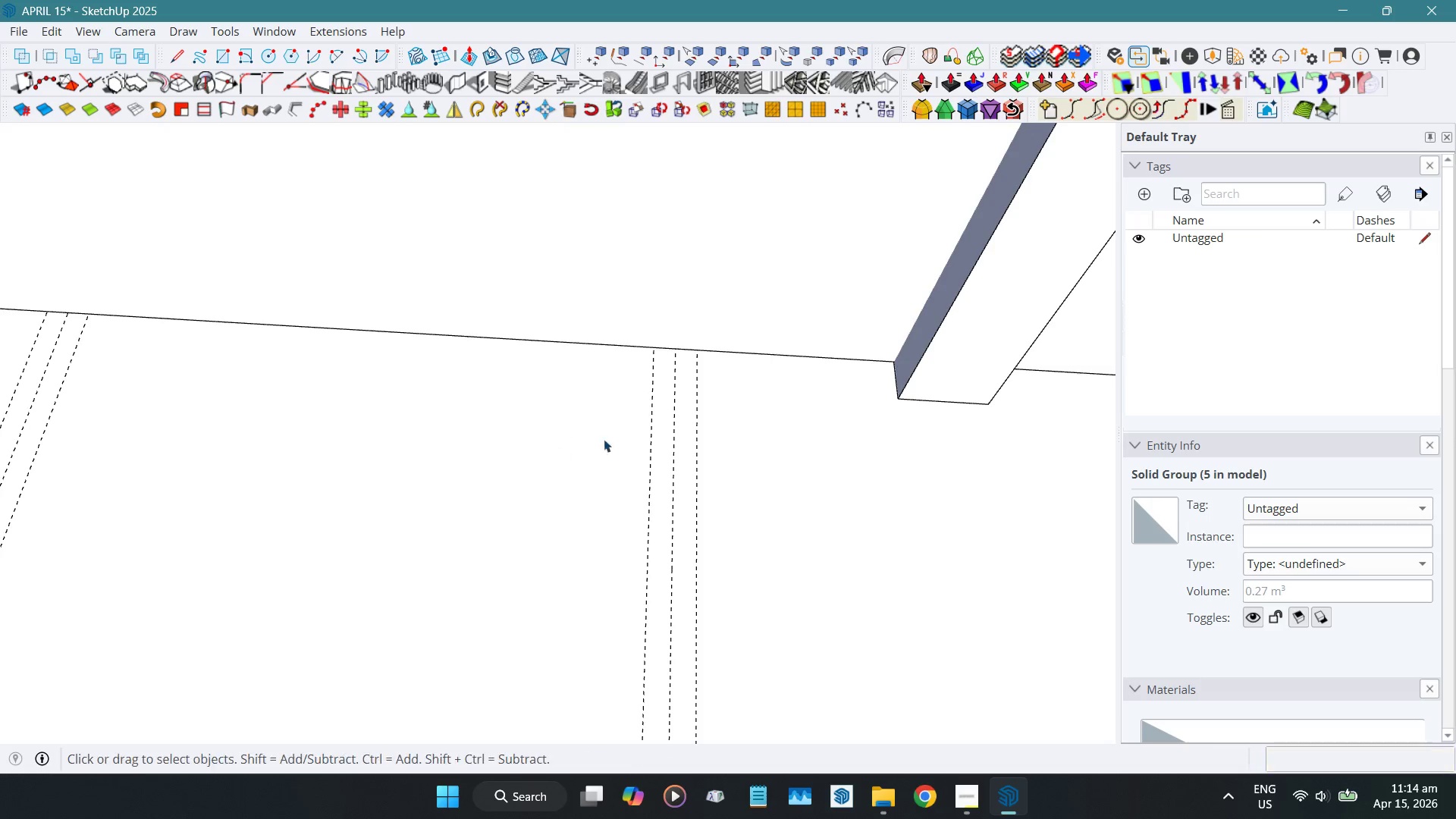 
scroll: coordinate [418, 430], scroll_direction: down, amount: 22.0
 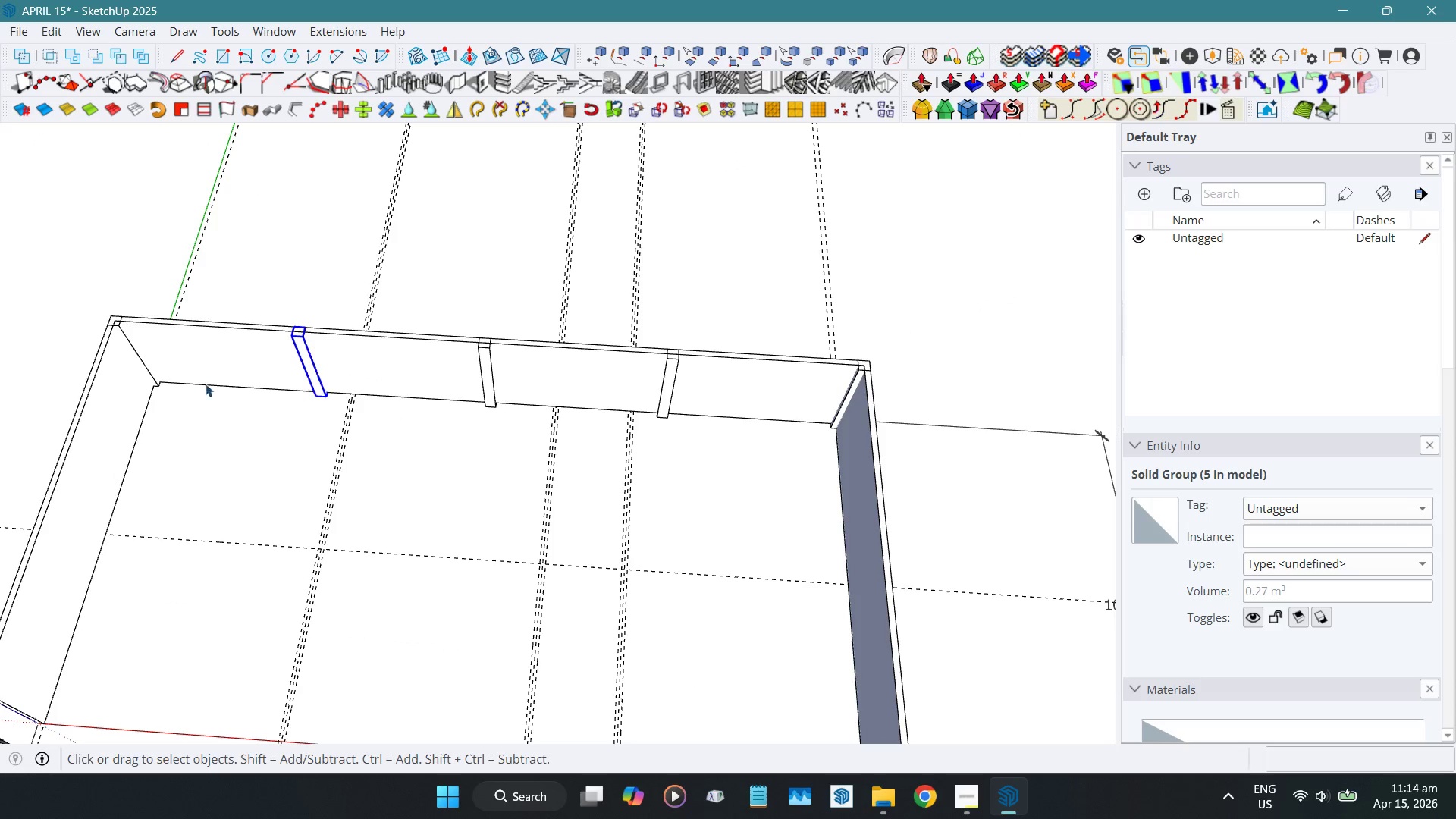 
left_click([423, 400])
 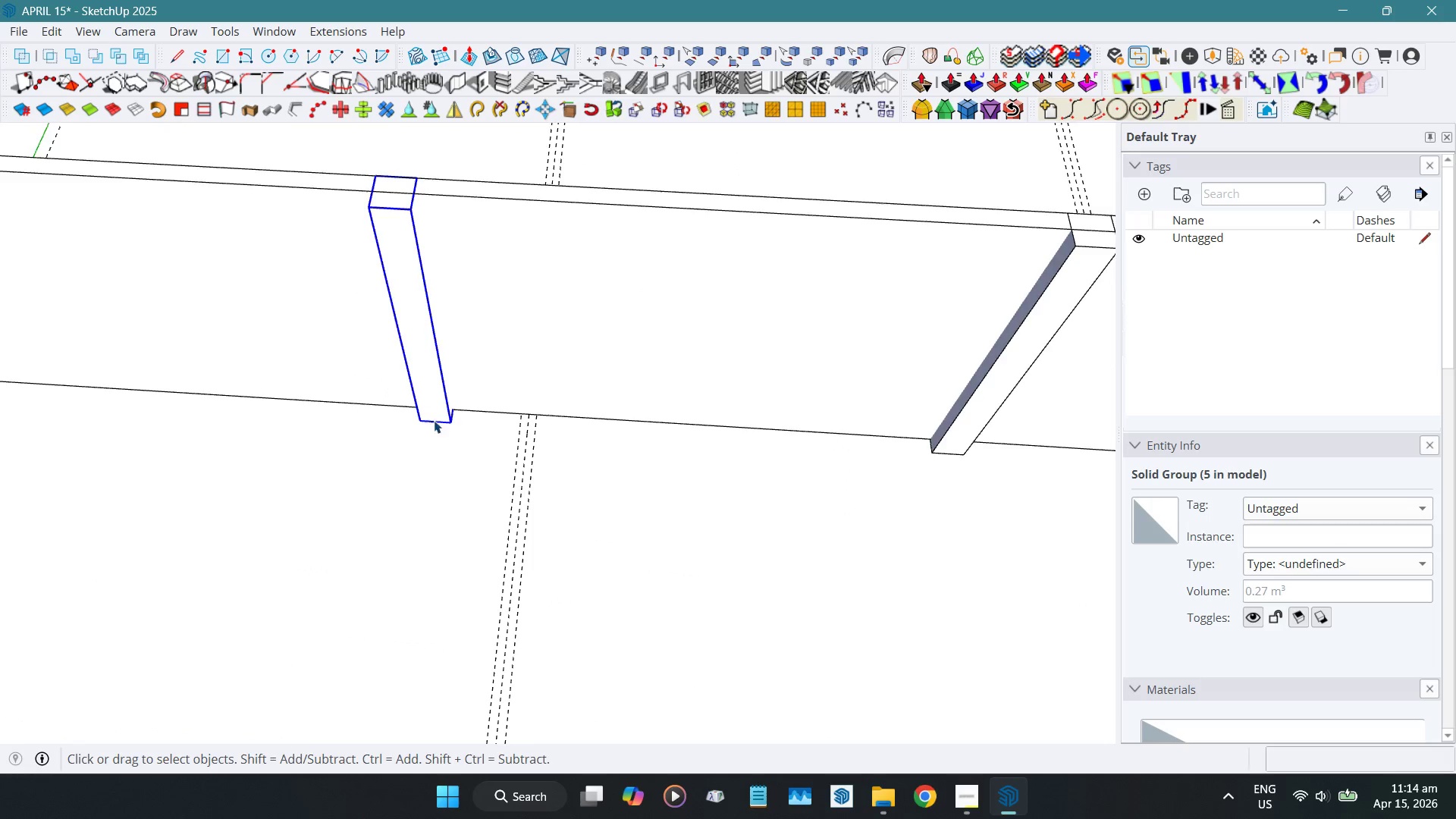 
scroll: coordinate [423, 400], scroll_direction: up, amount: 9.0
 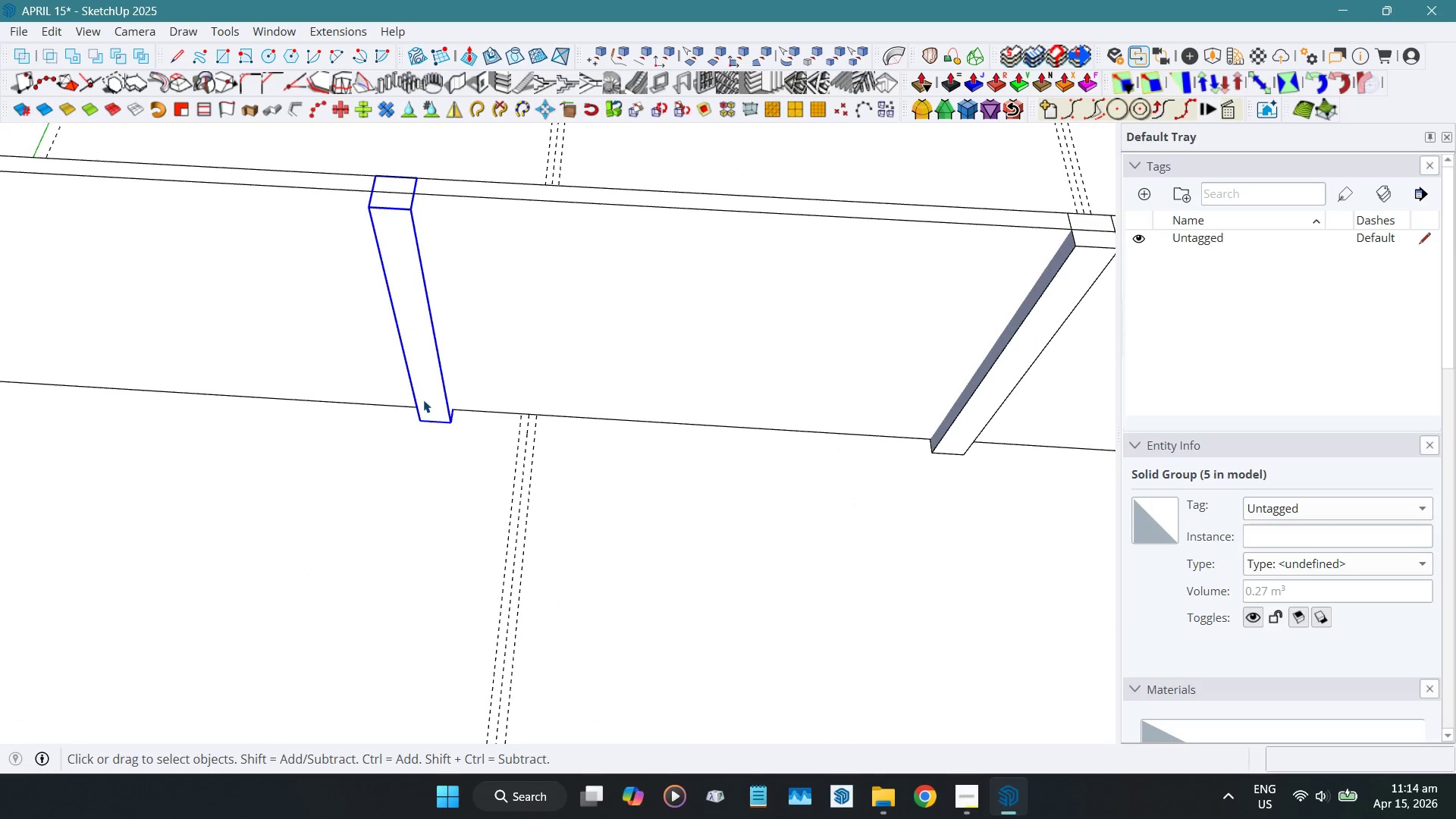 
key(Shift+ShiftLeft)
 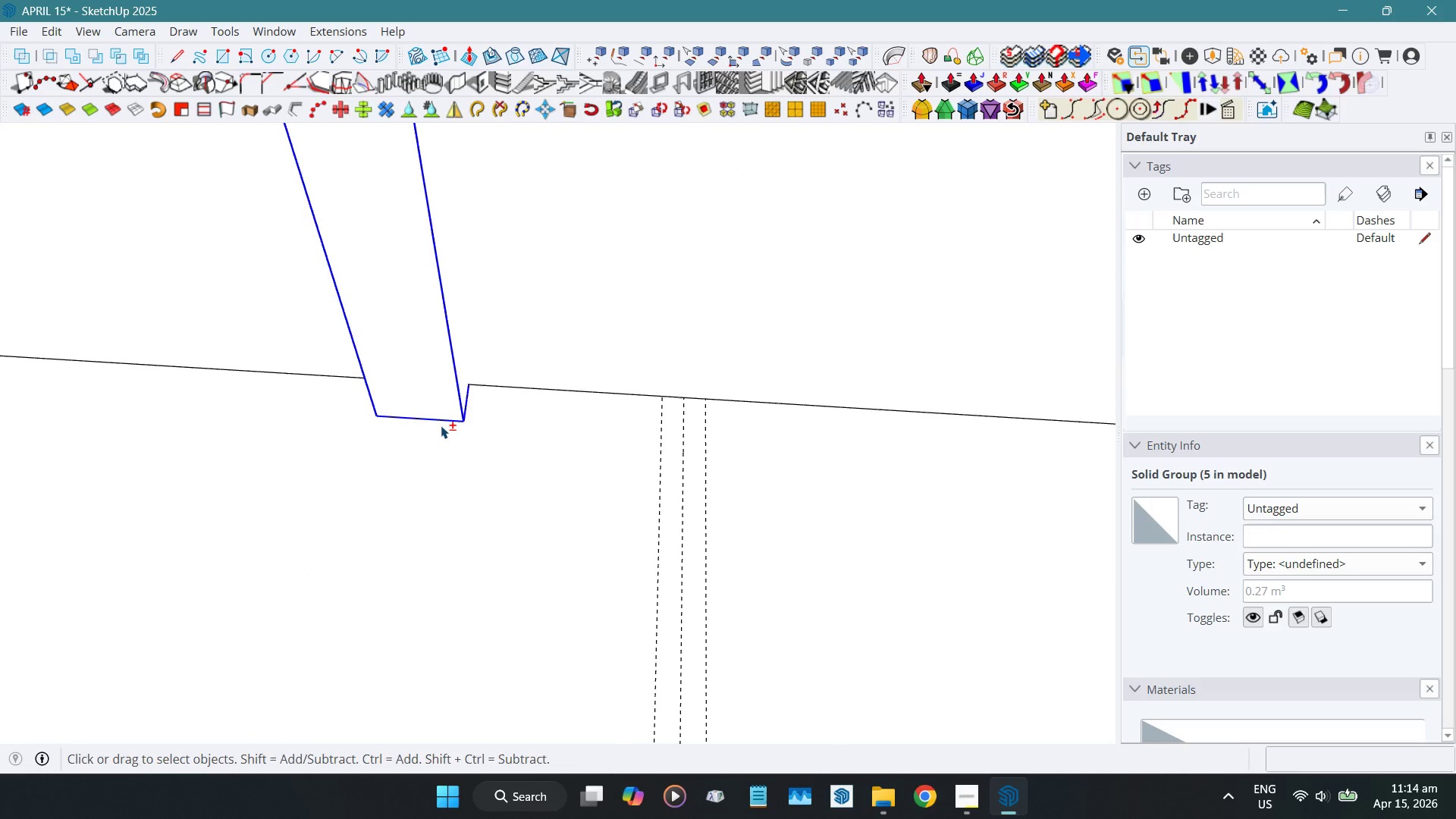 
key(Shift+W)
 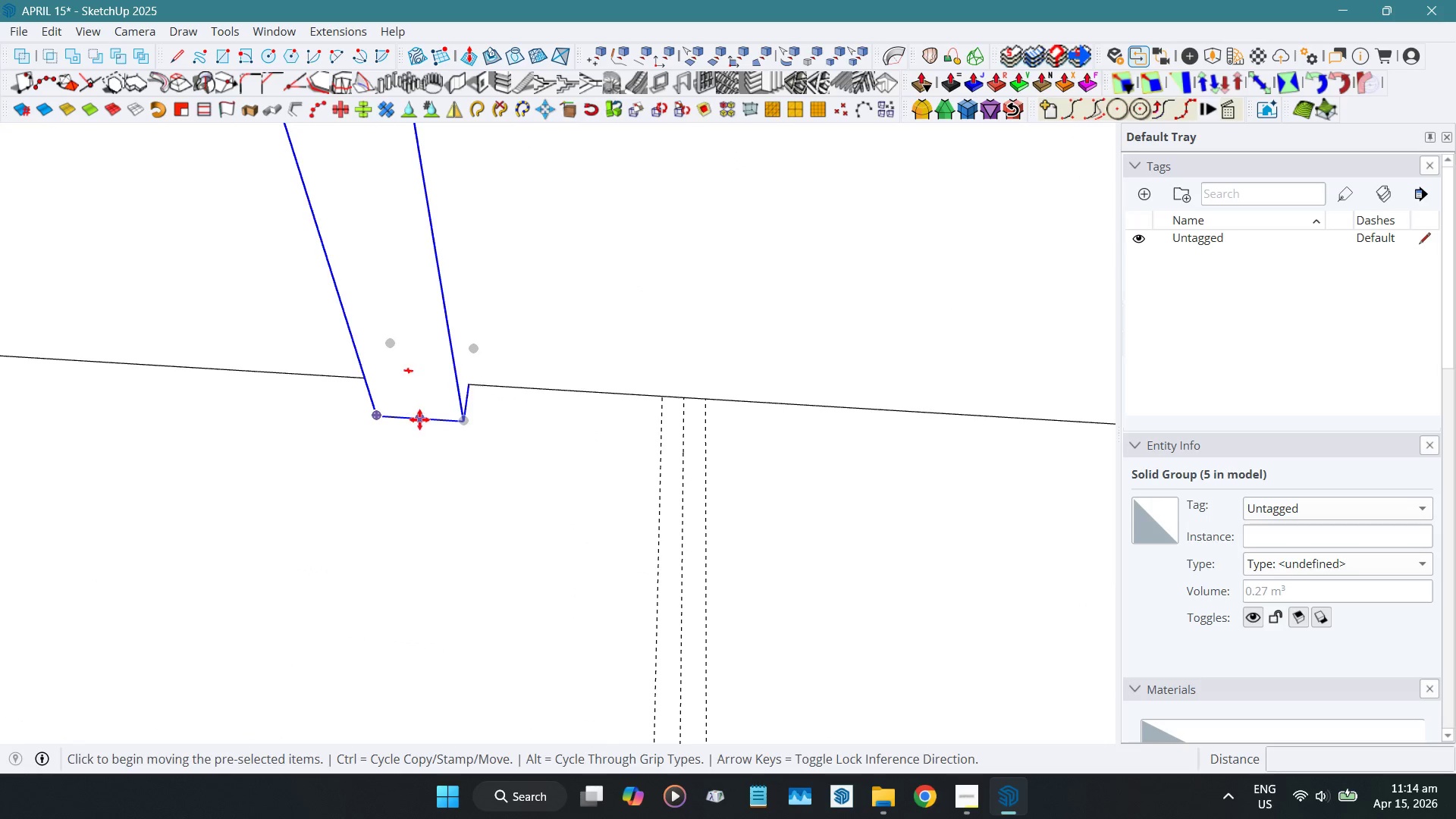 
scroll: coordinate [441, 425], scroll_direction: up, amount: 10.0
 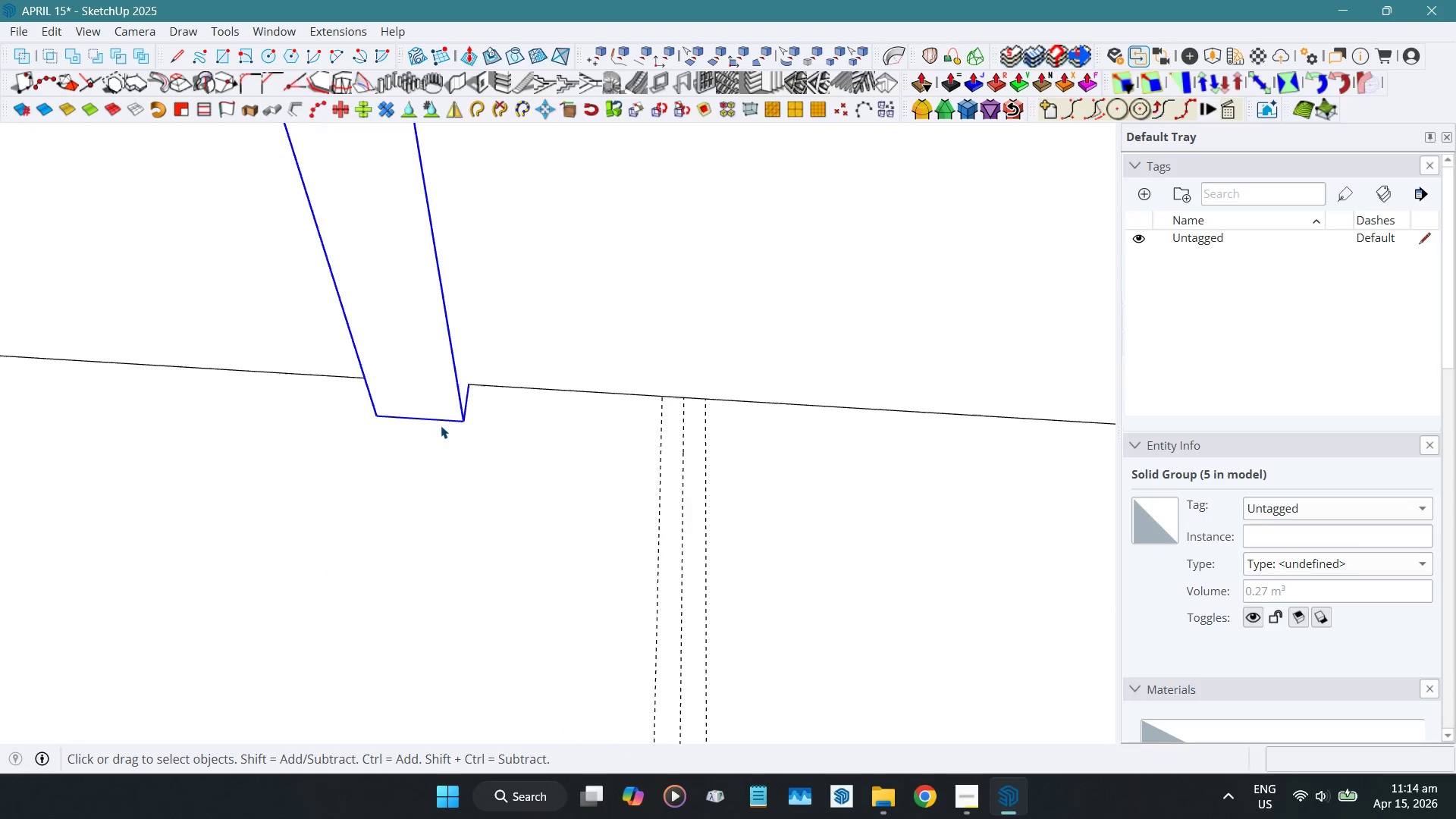 
left_click_drag(start_coordinate=[419, 419], to_coordinate=[423, 419])
 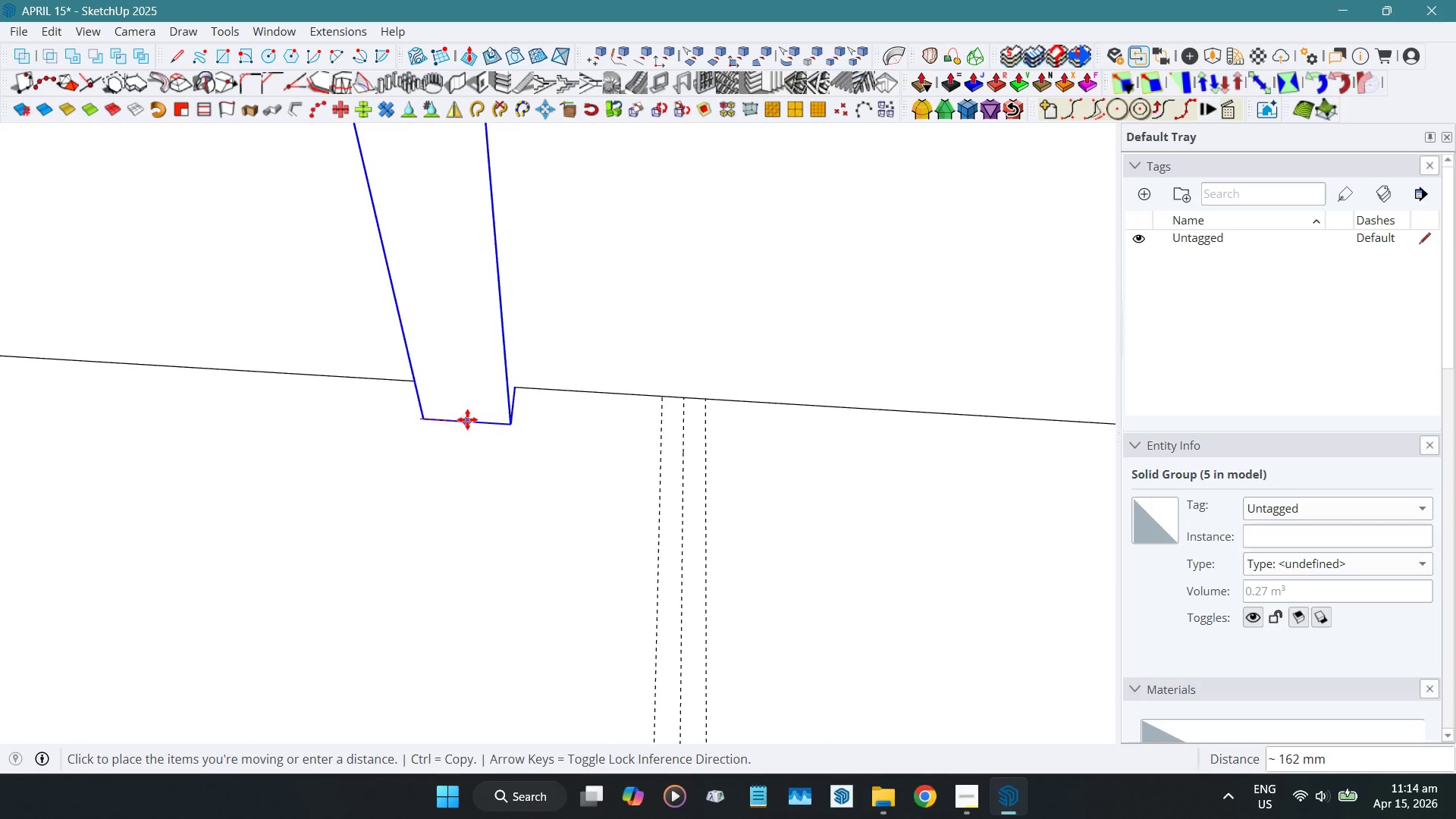 
hold_key(key=ShiftLeft, duration=1.39)
left_click([687, 527])
 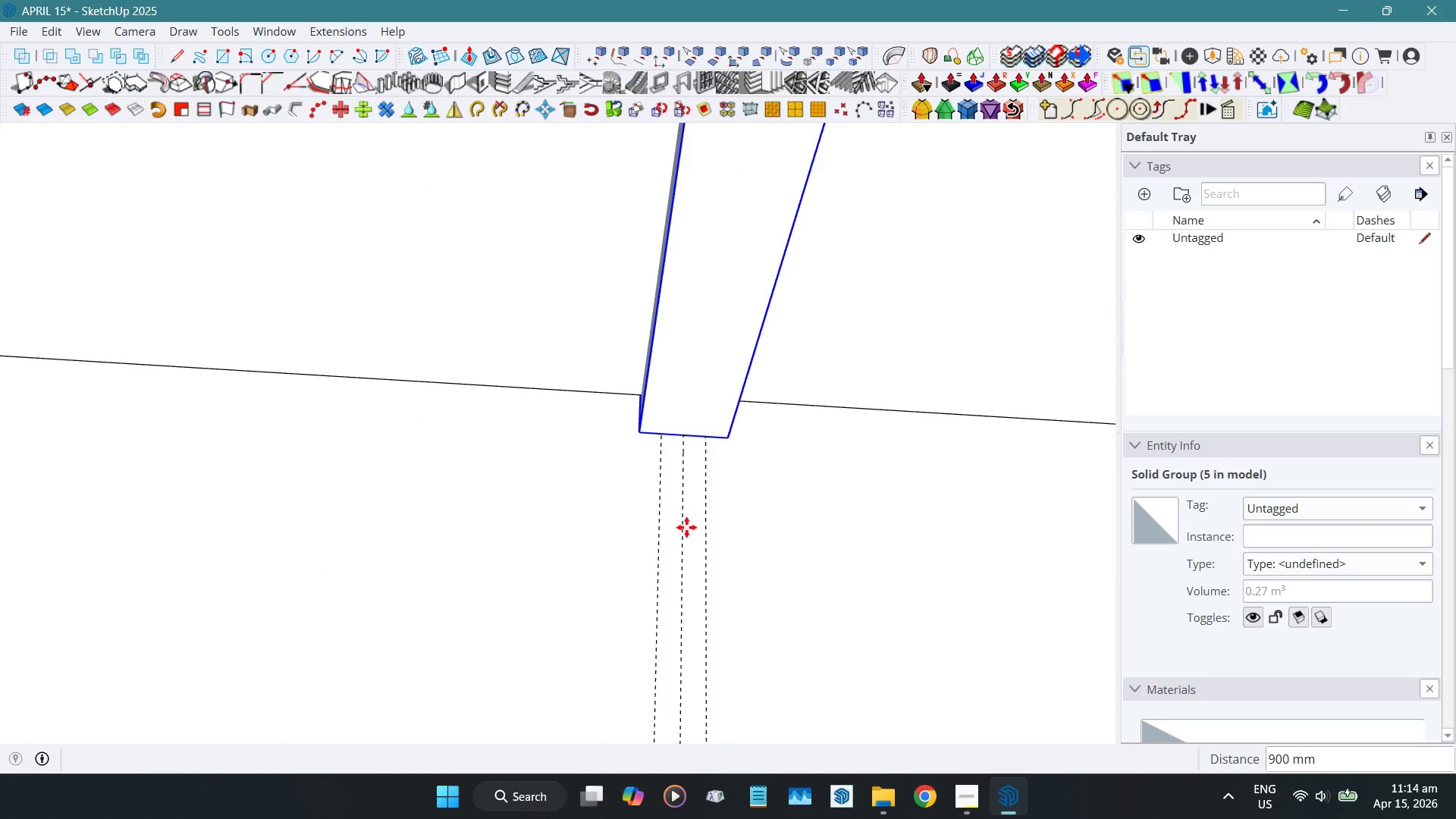 
hold_key(key=ShiftLeft, duration=2.44)
 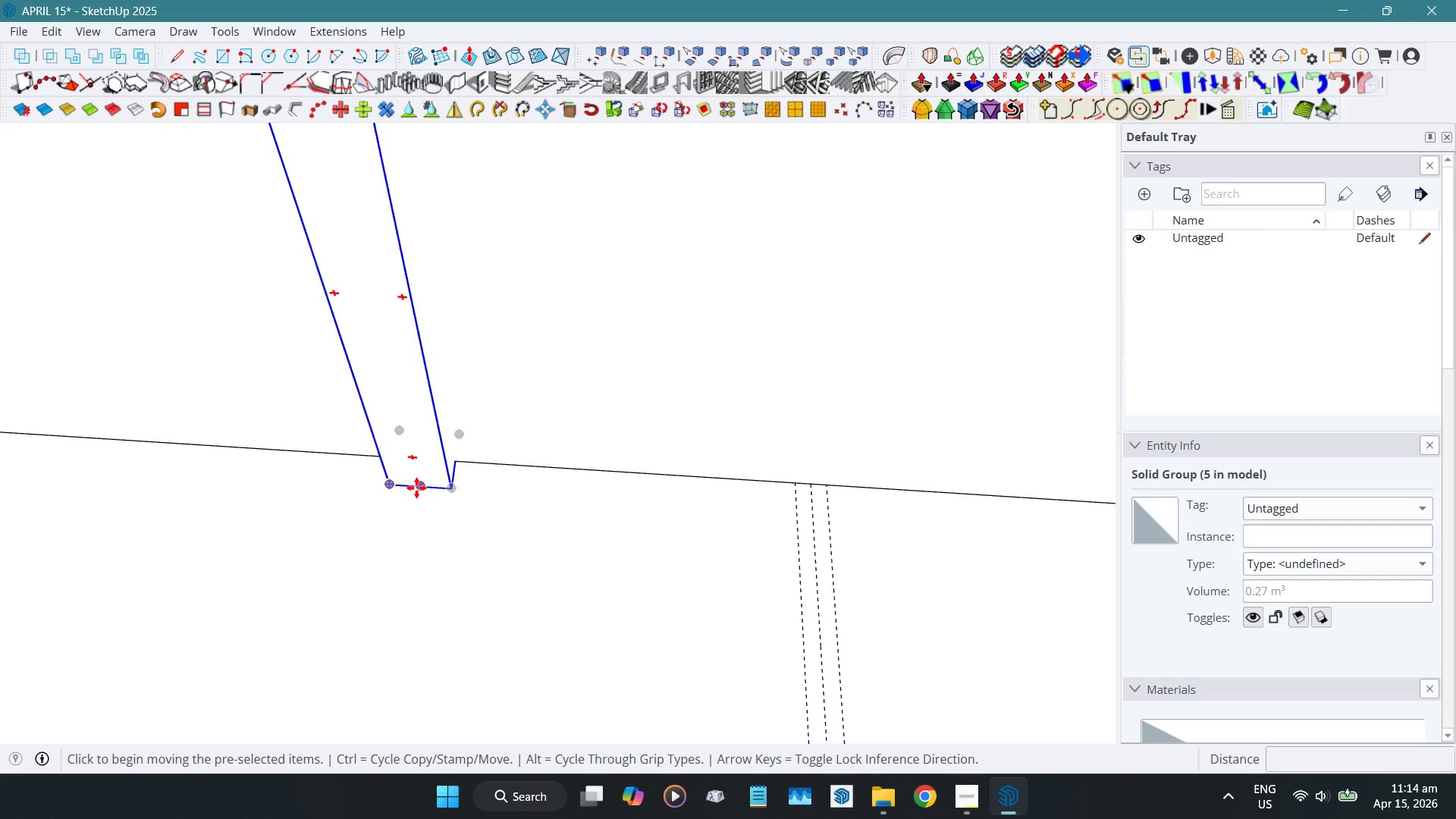 
key(Space)
 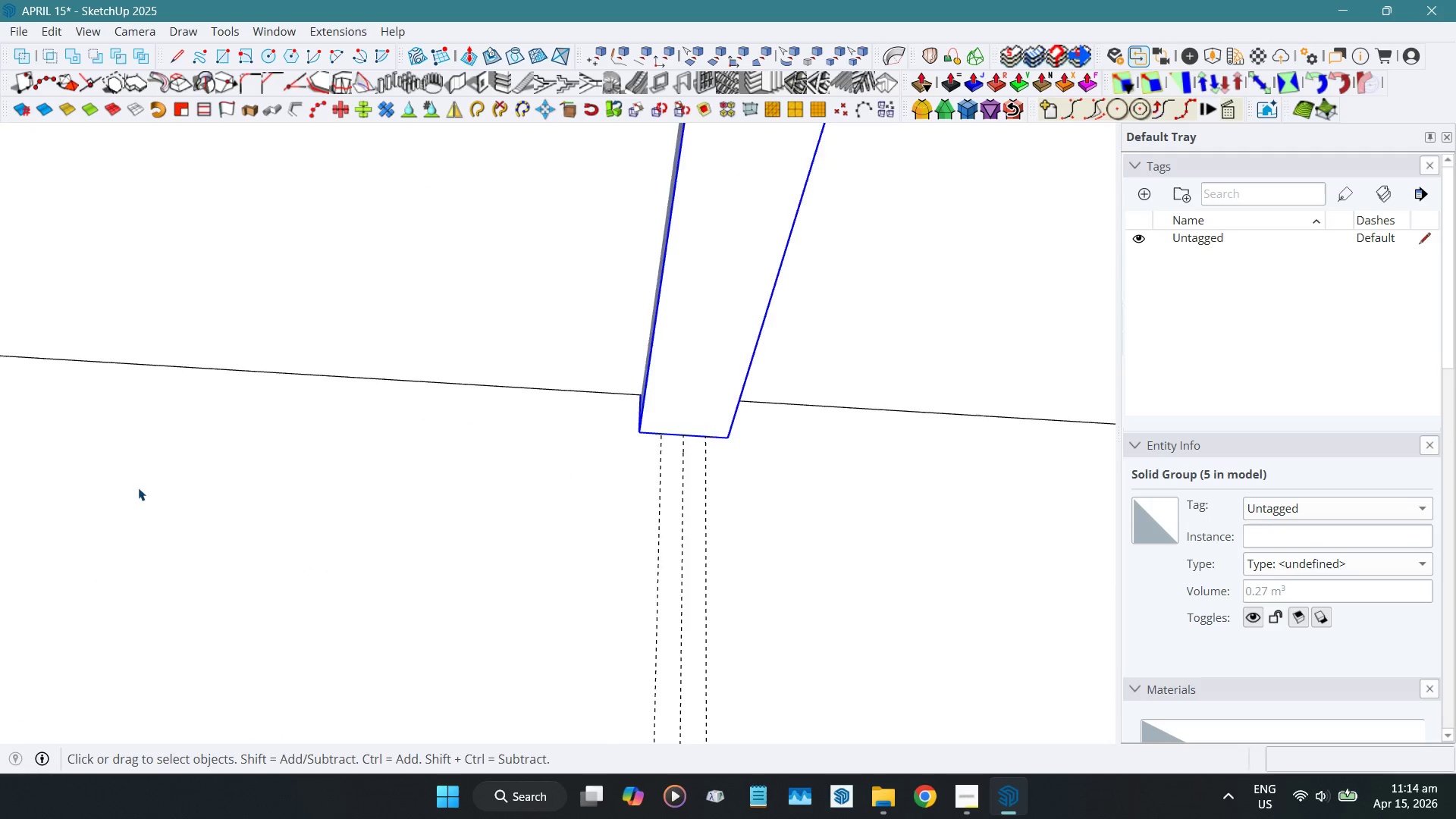 
scroll: coordinate [639, 440], scroll_direction: down, amount: 11.0
 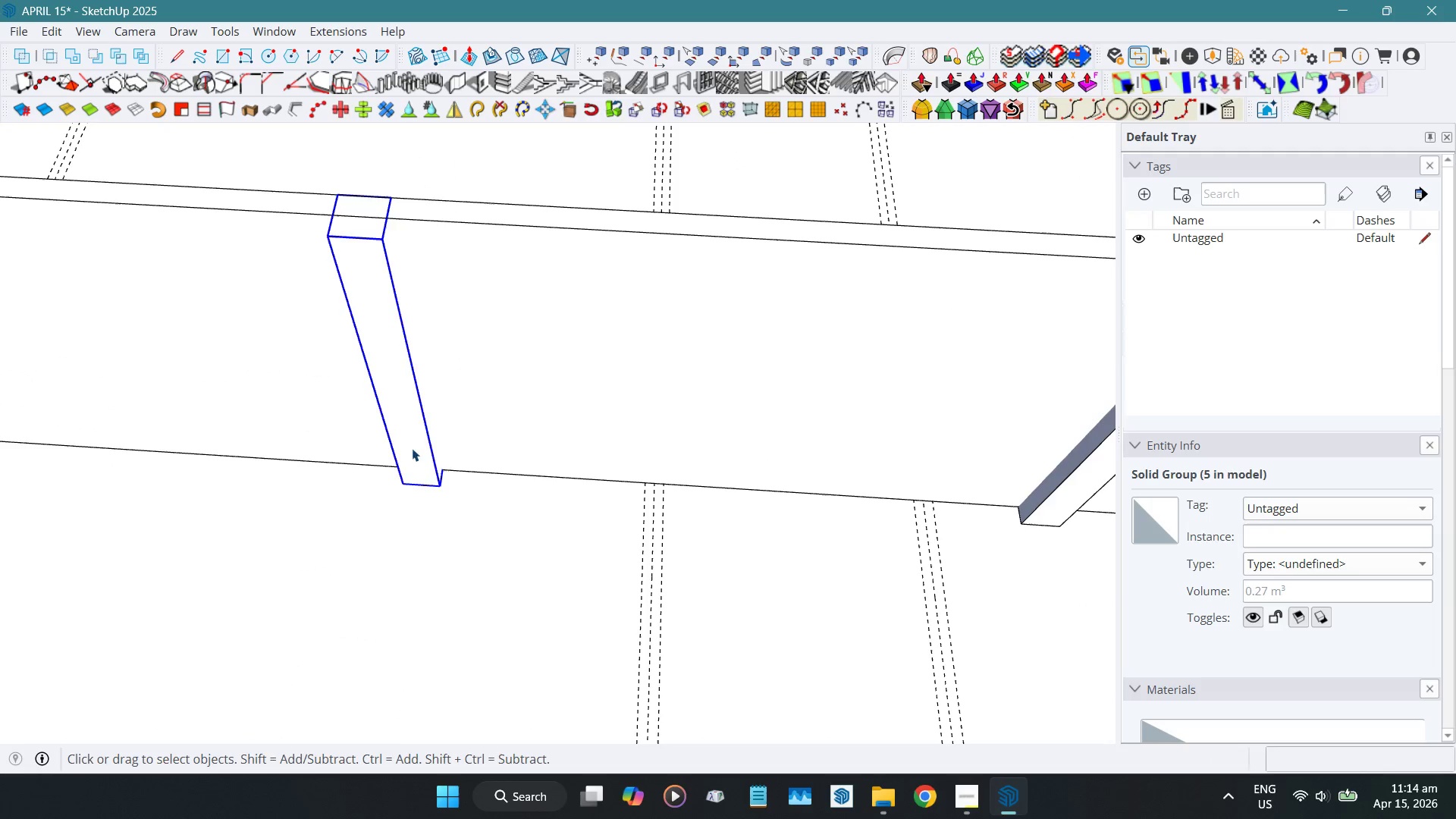 
key(Shift+W)
 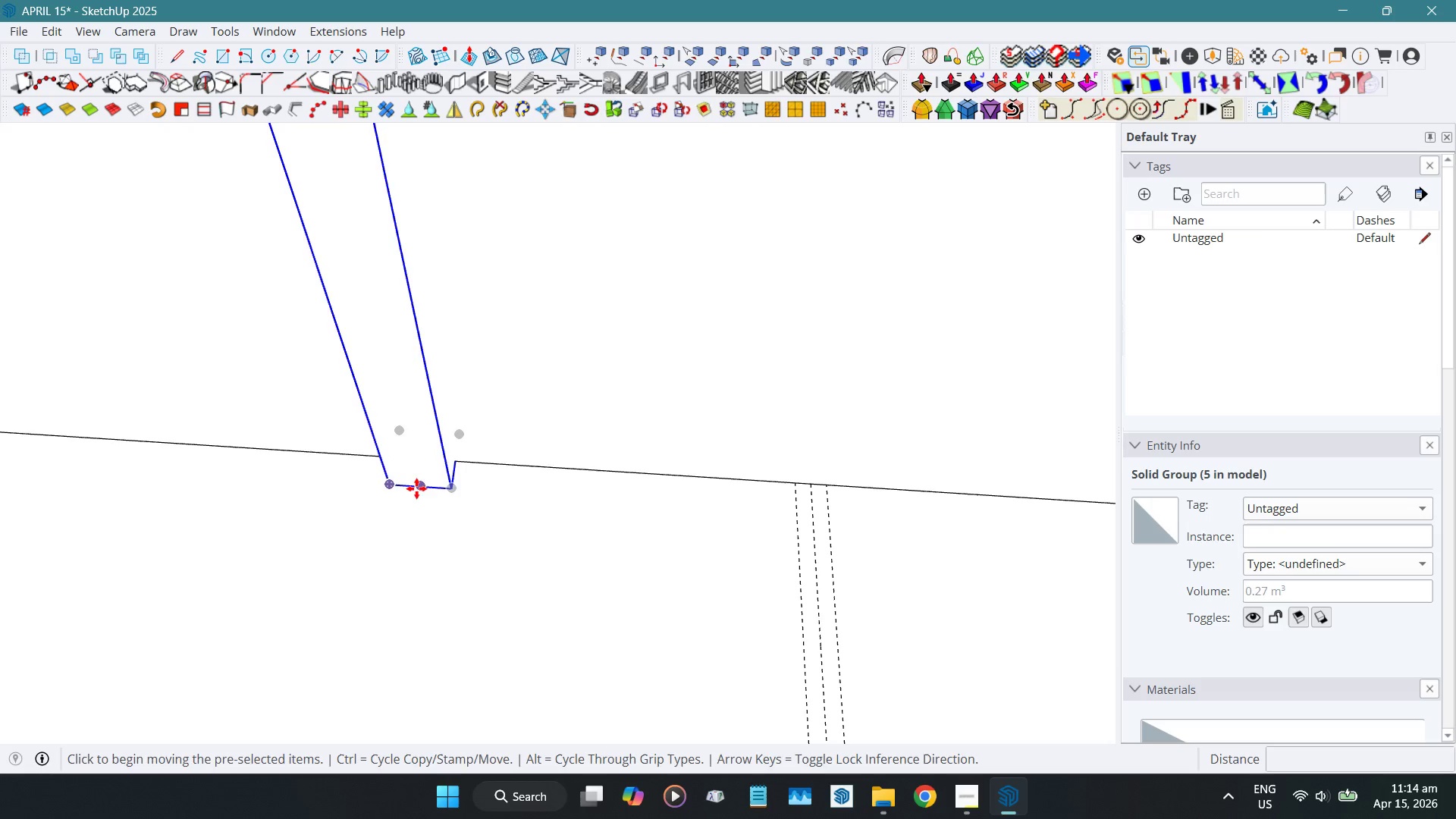 
scroll: coordinate [422, 482], scroll_direction: up, amount: 5.0
 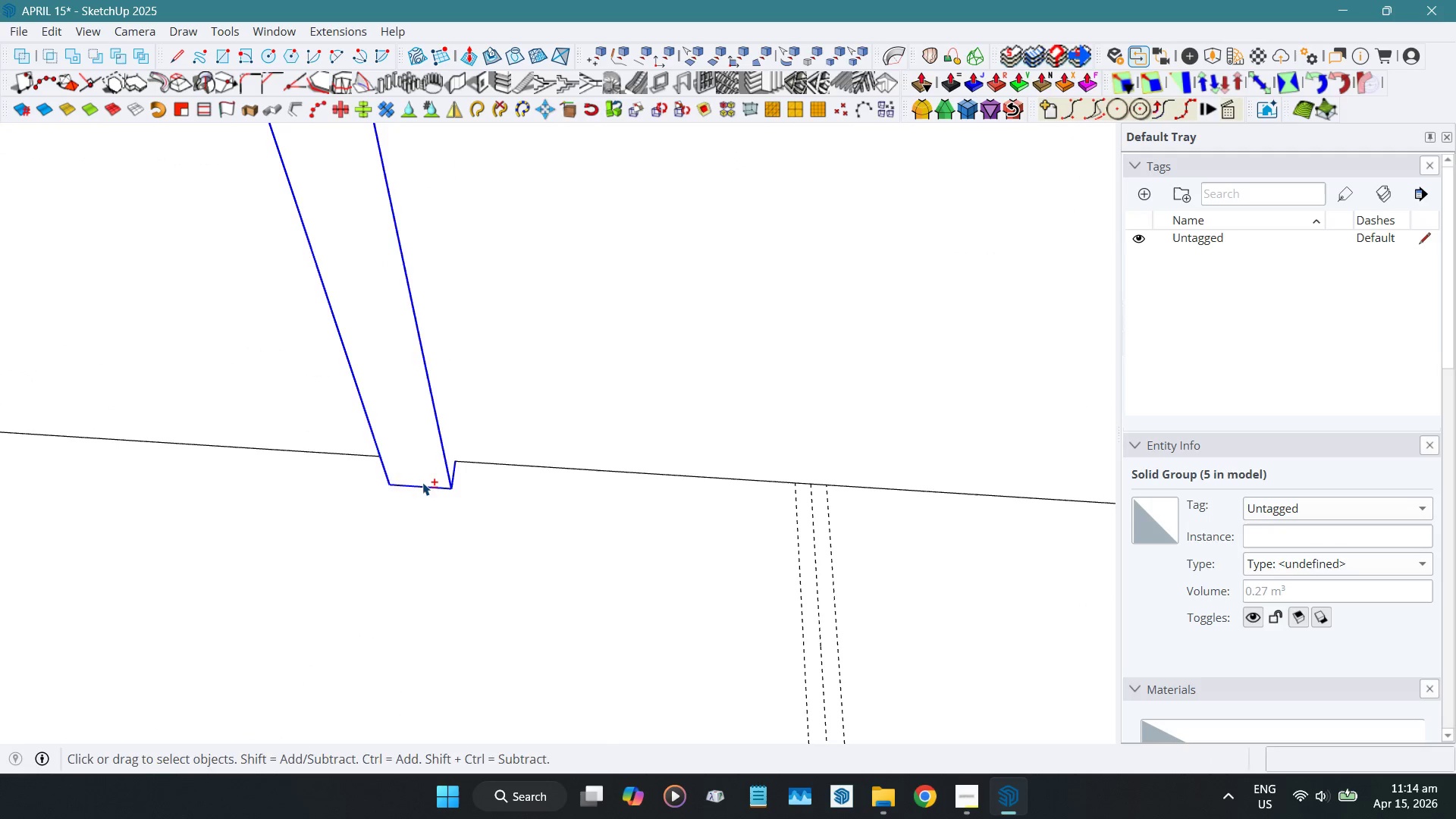 
left_click_drag(start_coordinate=[416, 487], to_coordinate=[426, 487])
 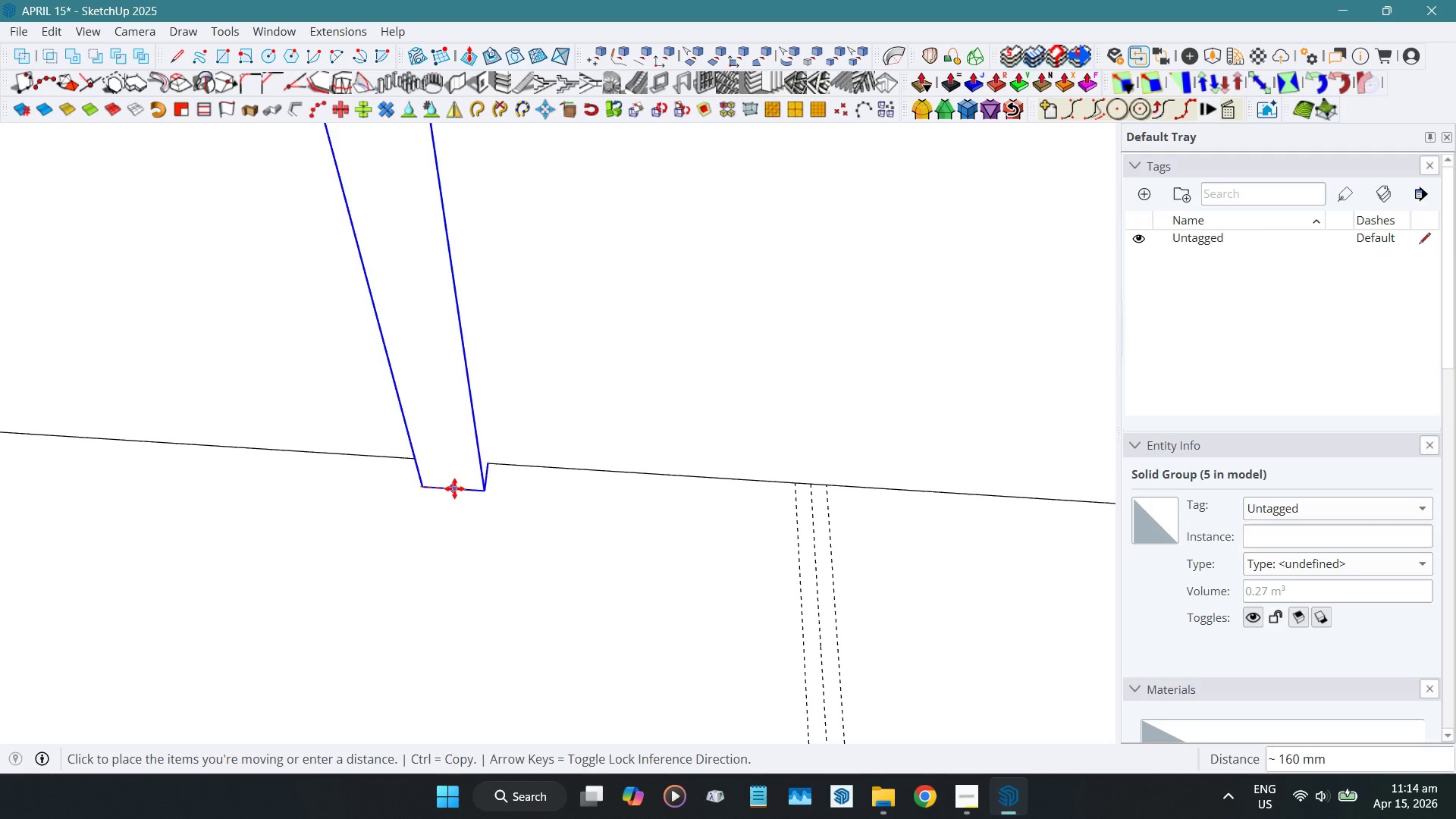 
hold_key(key=ShiftLeft, duration=1.41)
left_click([820, 628])
 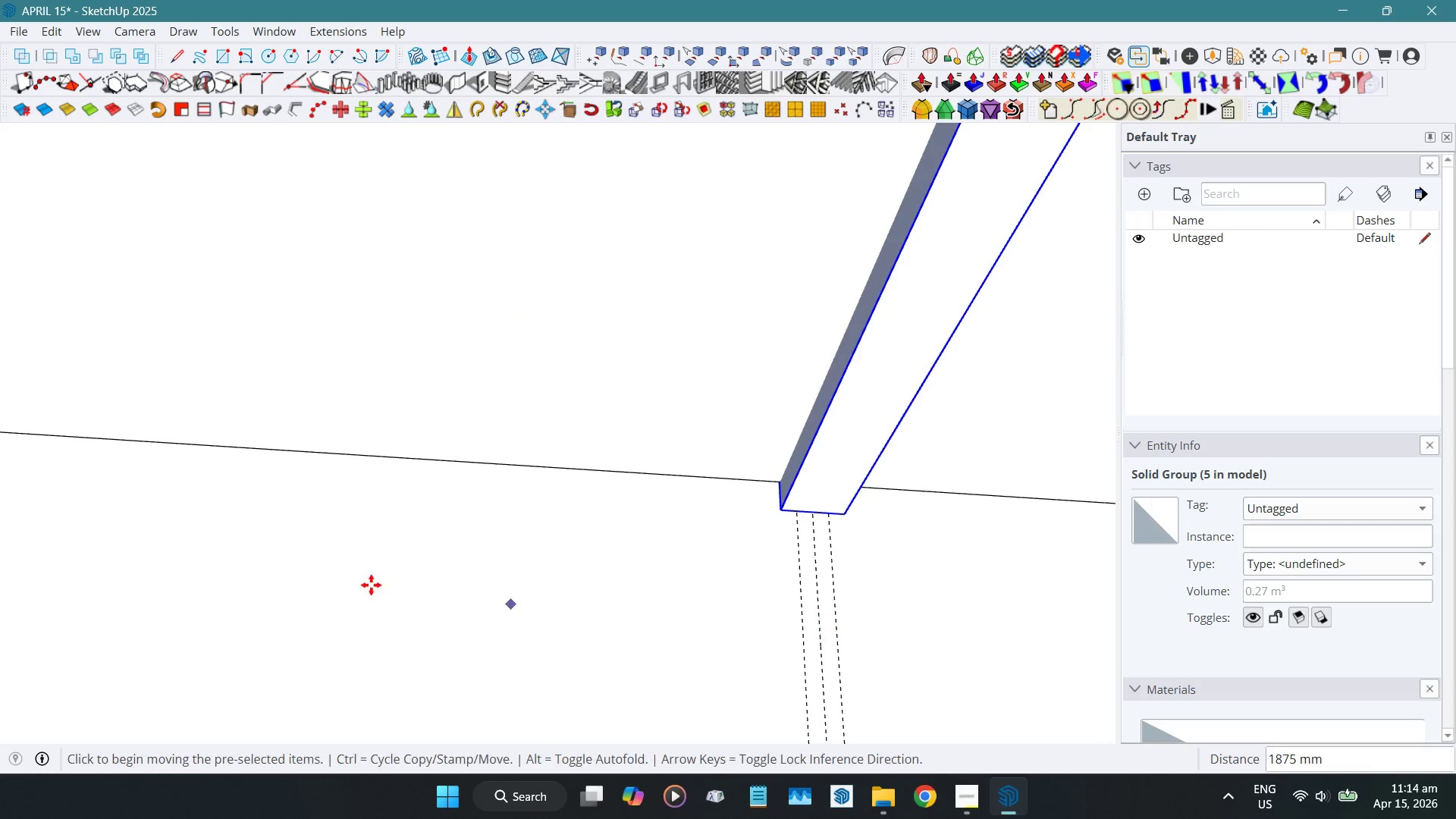 
key(Space)
 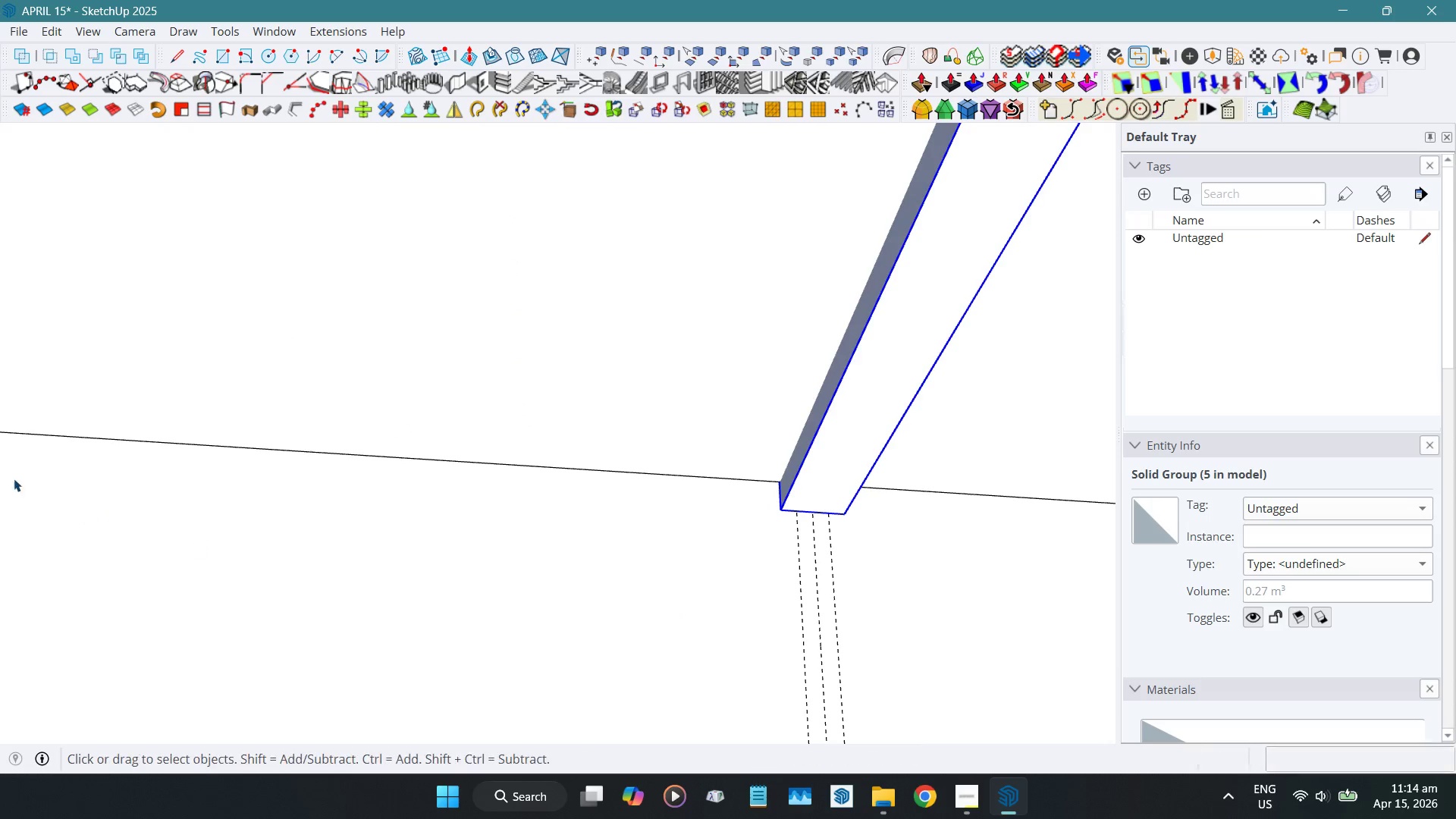 
left_click([649, 469])
 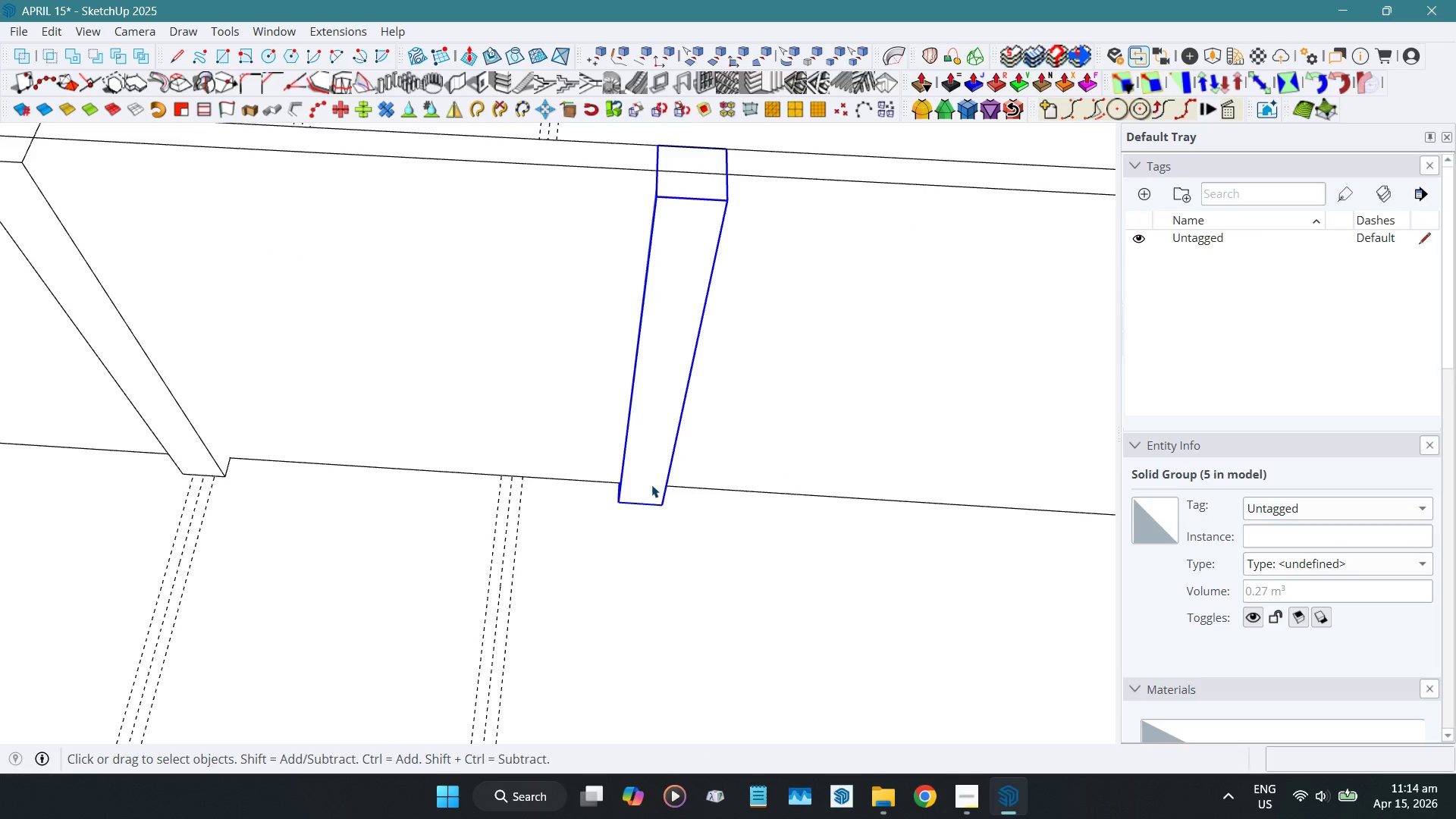 
scroll: coordinate [498, 424], scroll_direction: down, amount: 6.0
 